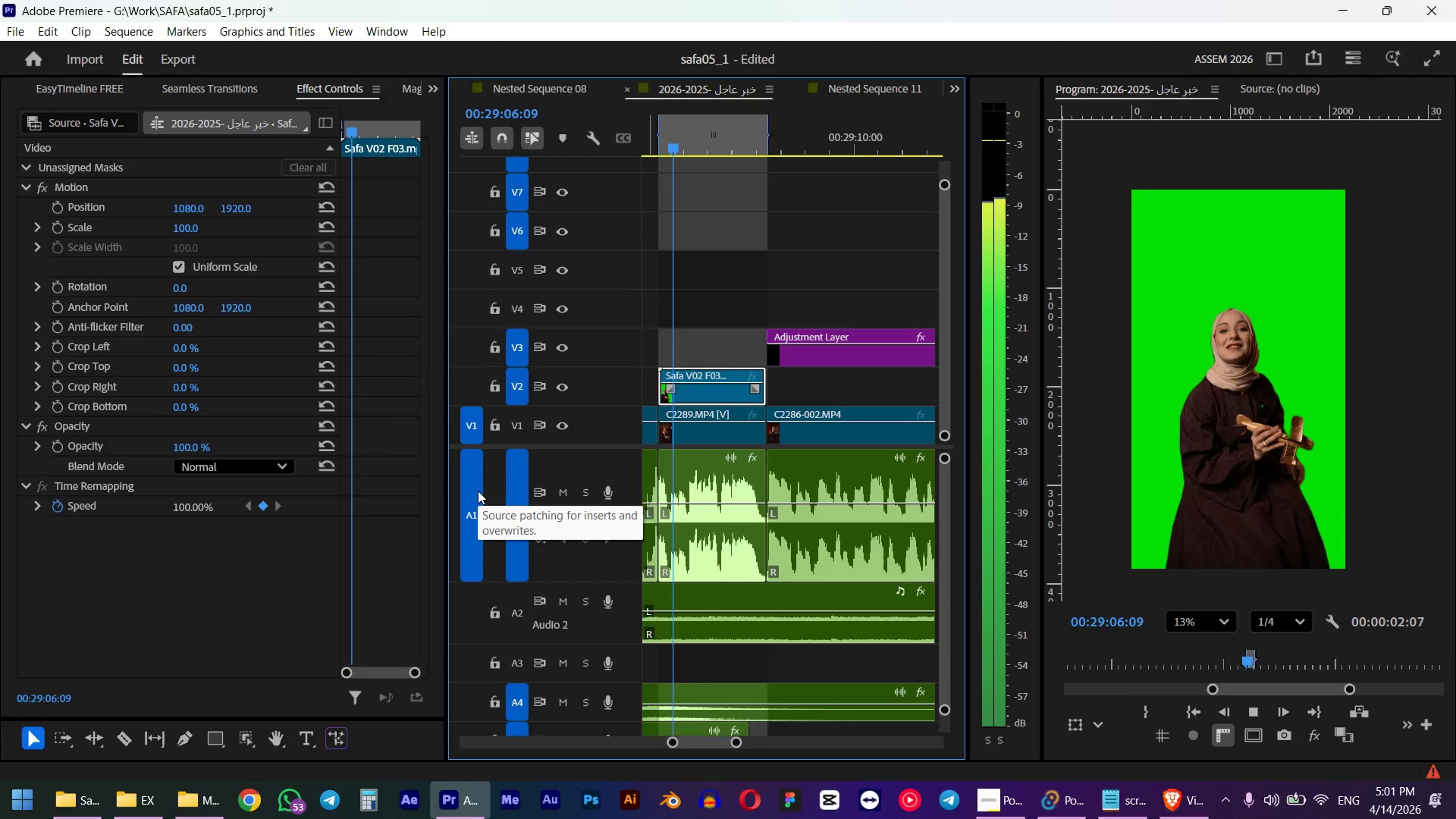 
key(Space)
 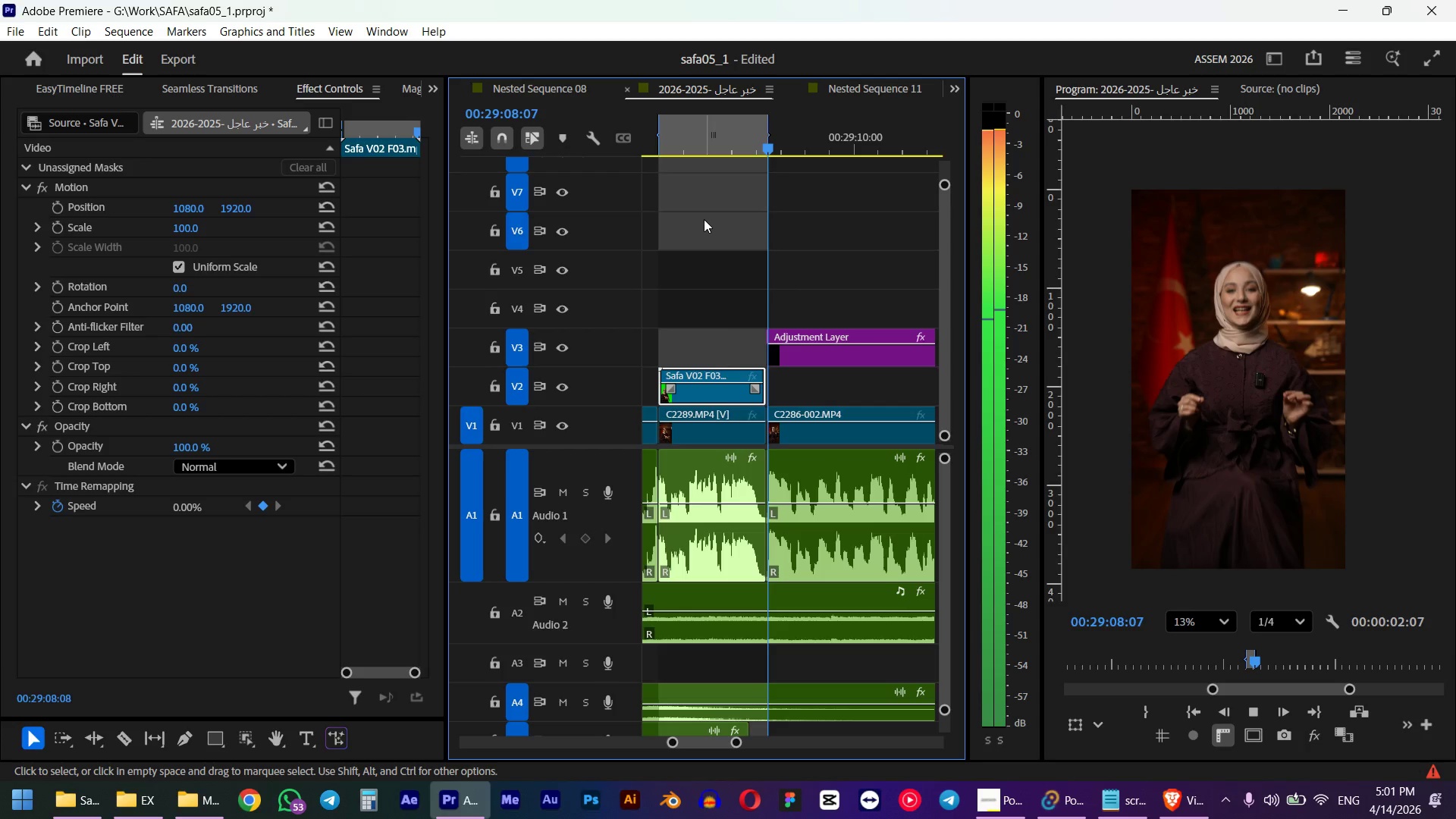 
hold_key(key=ControlLeft, duration=4.69)
scroll: coordinate [772, 244], scroll_direction: up, amount: 68.0
 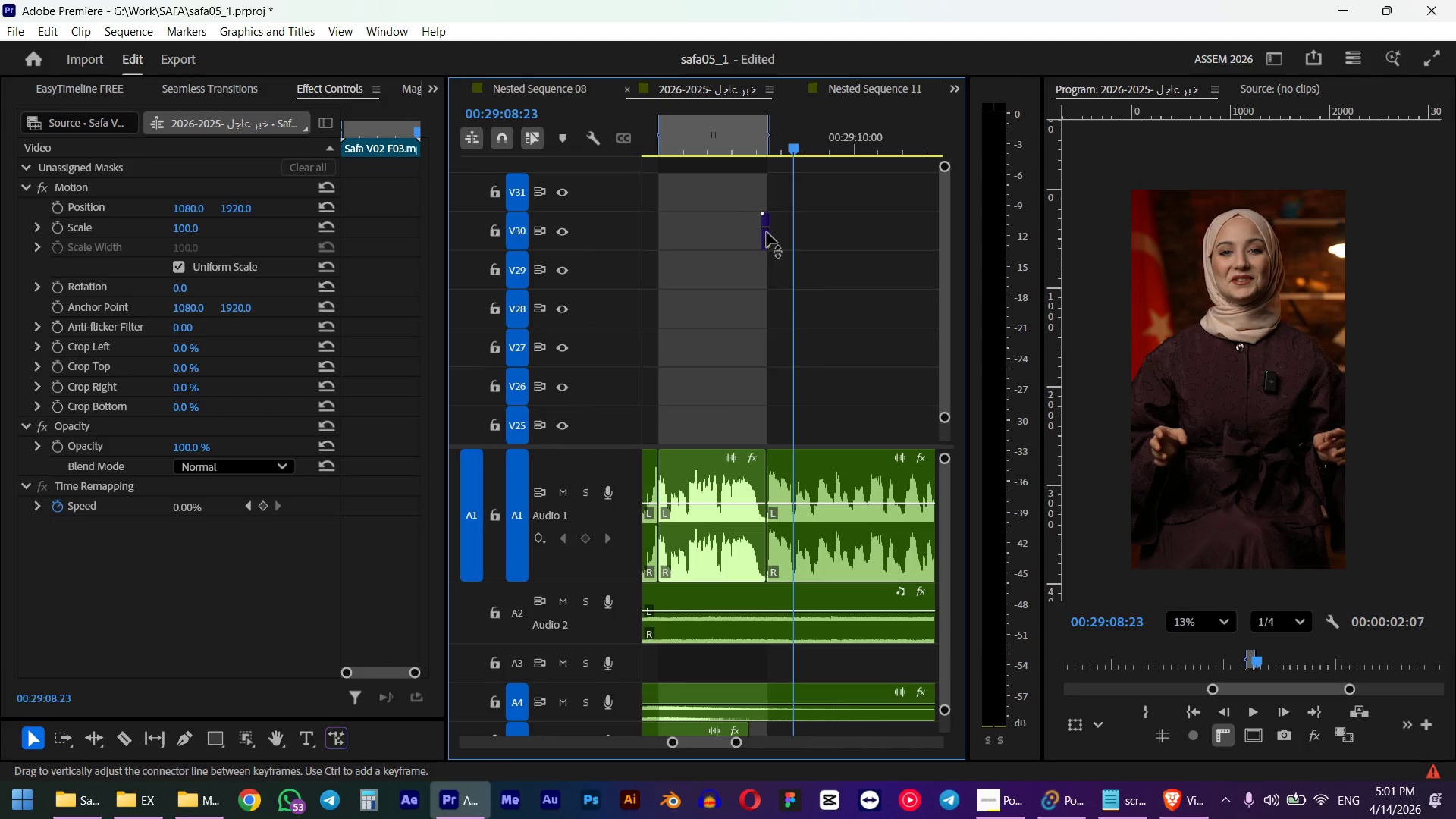 
left_click([765, 231])
 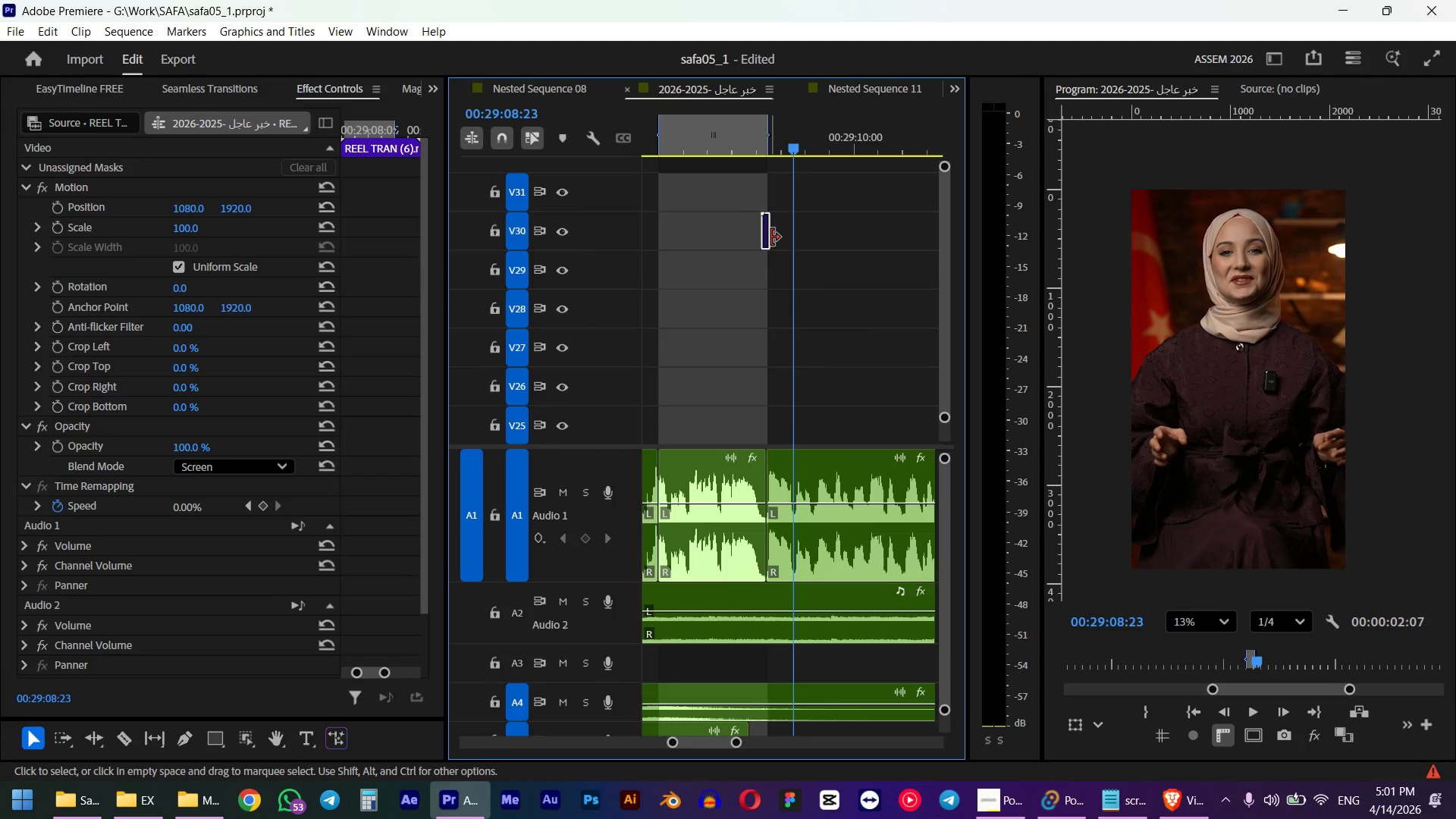 
key(Shift+E)
 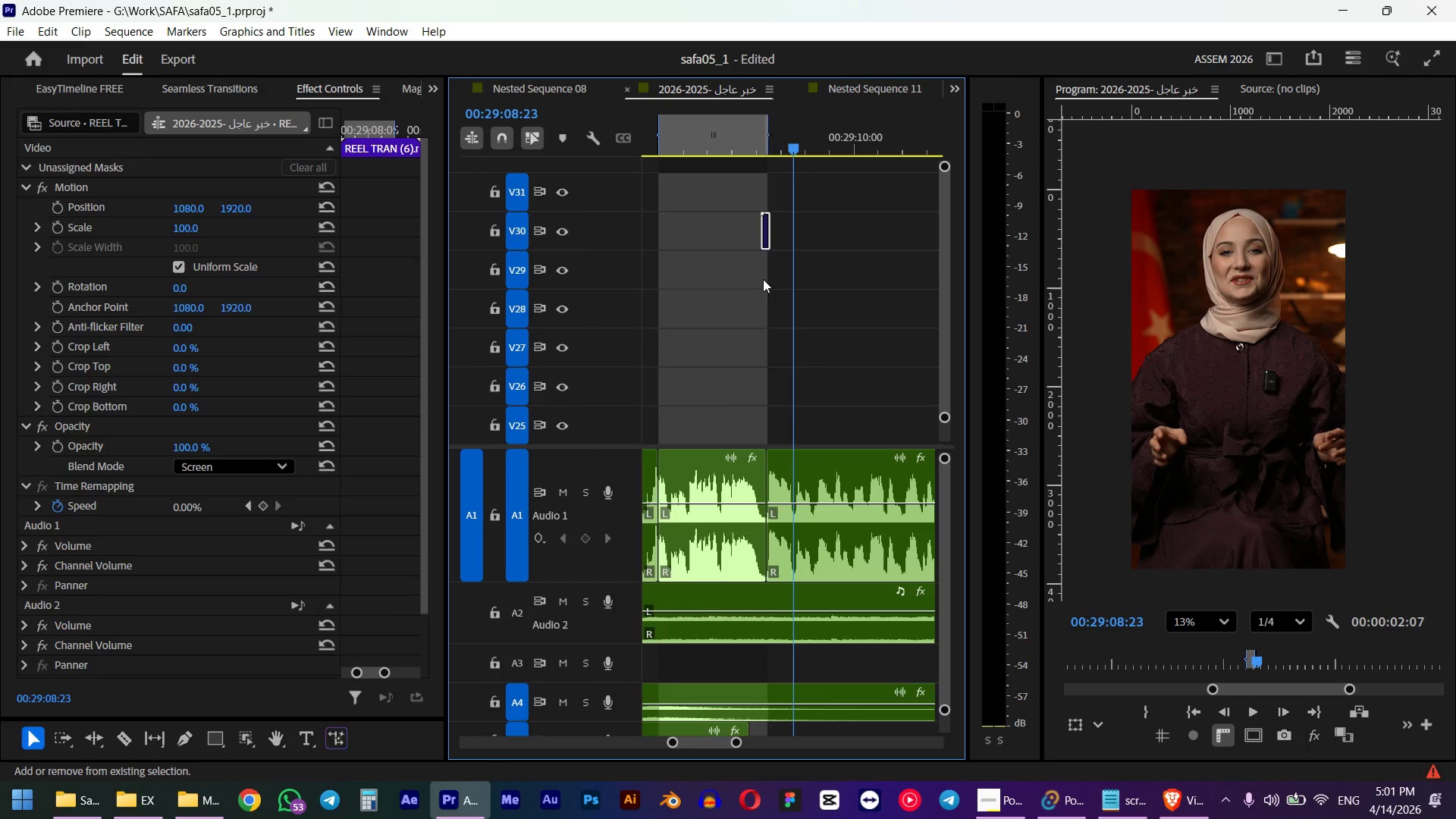 
hold_key(key=AltLeft, duration=0.66)
scroll: coordinate [747, 289], scroll_direction: down, amount: 10.0
 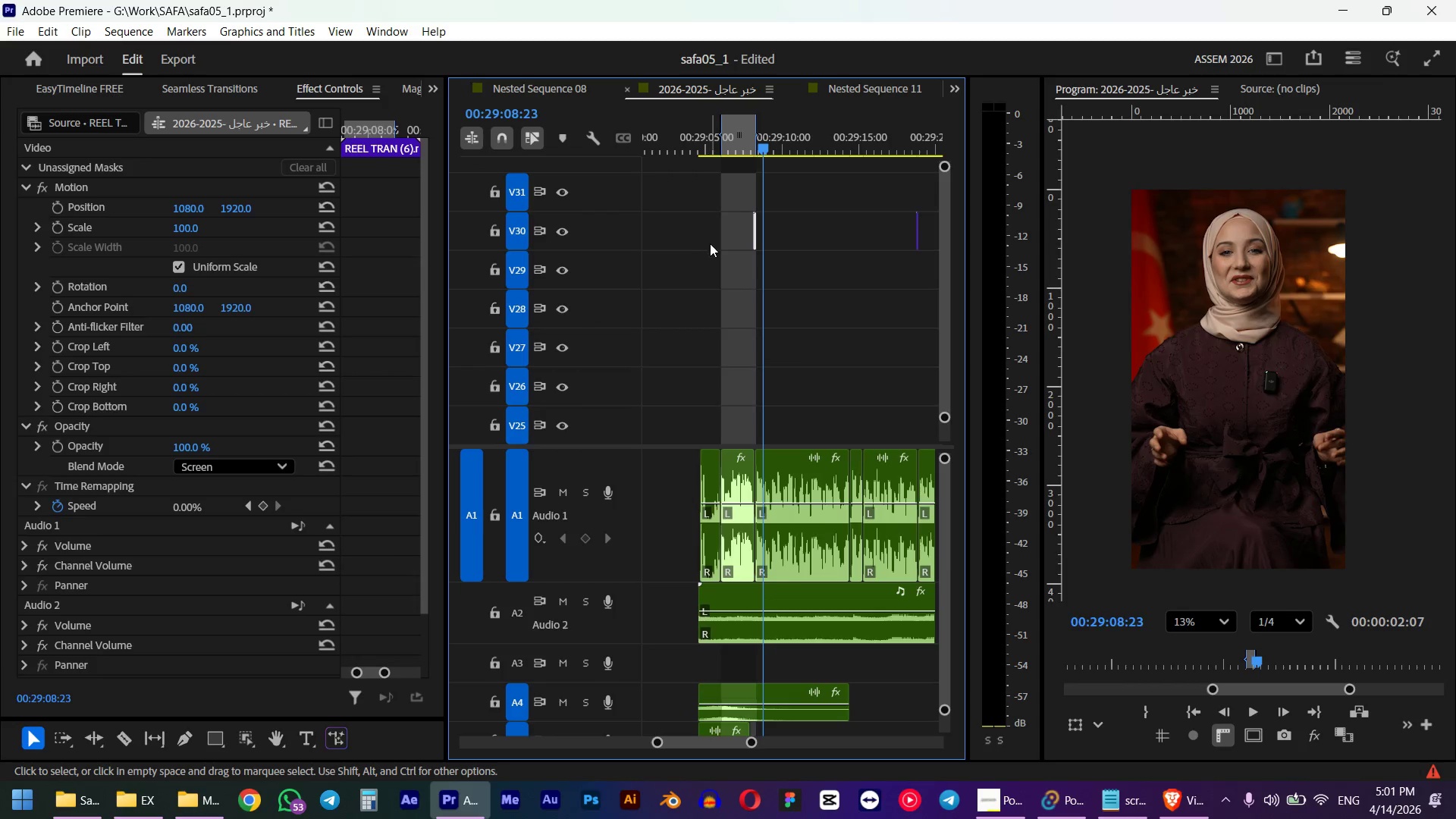 
hold_key(key=AltLeft, duration=0.47)
scroll: coordinate [717, 310], scroll_direction: up, amount: 5.0
 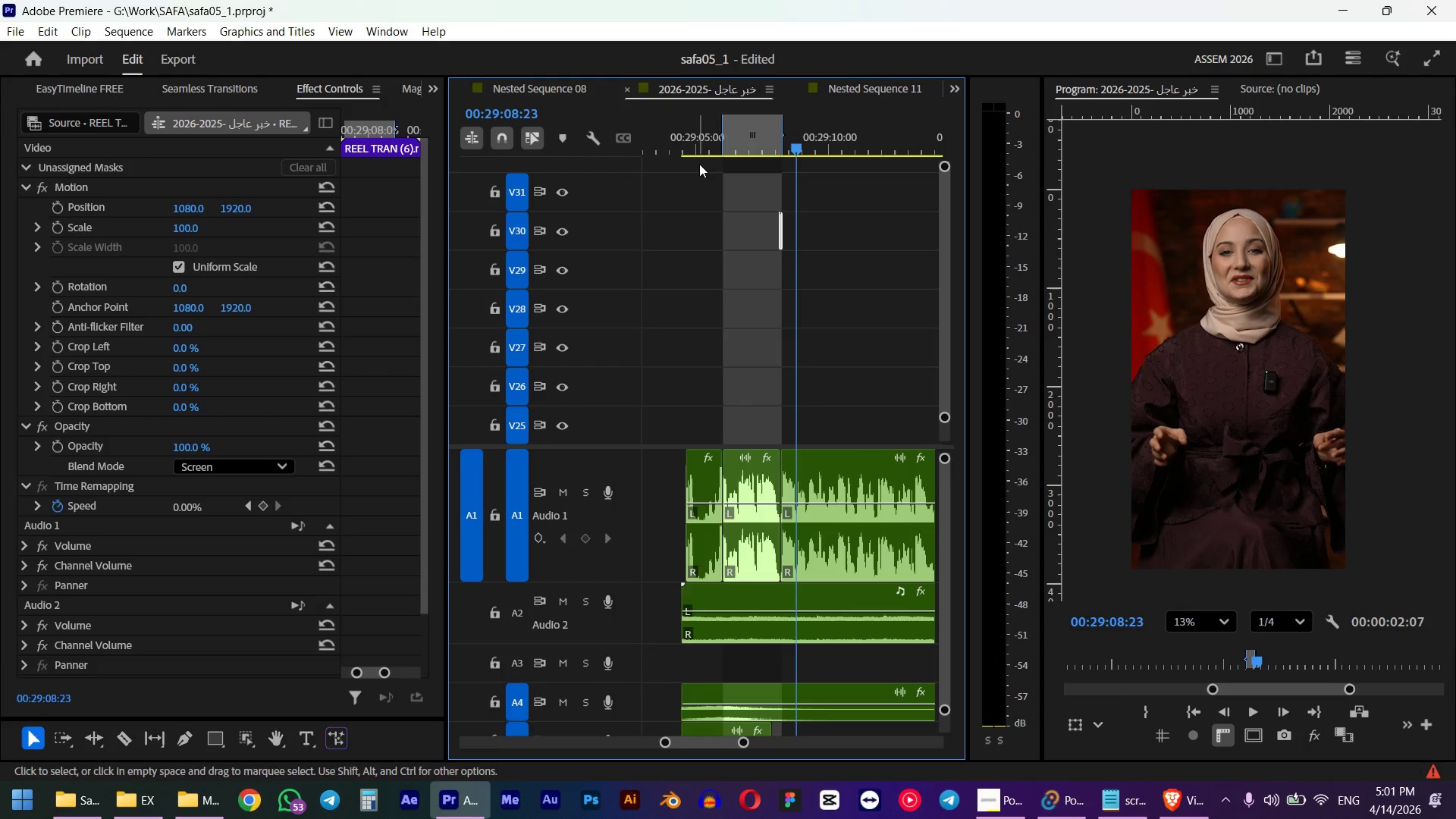 
left_click_drag(start_coordinate=[704, 142], to_coordinate=[692, 145])
 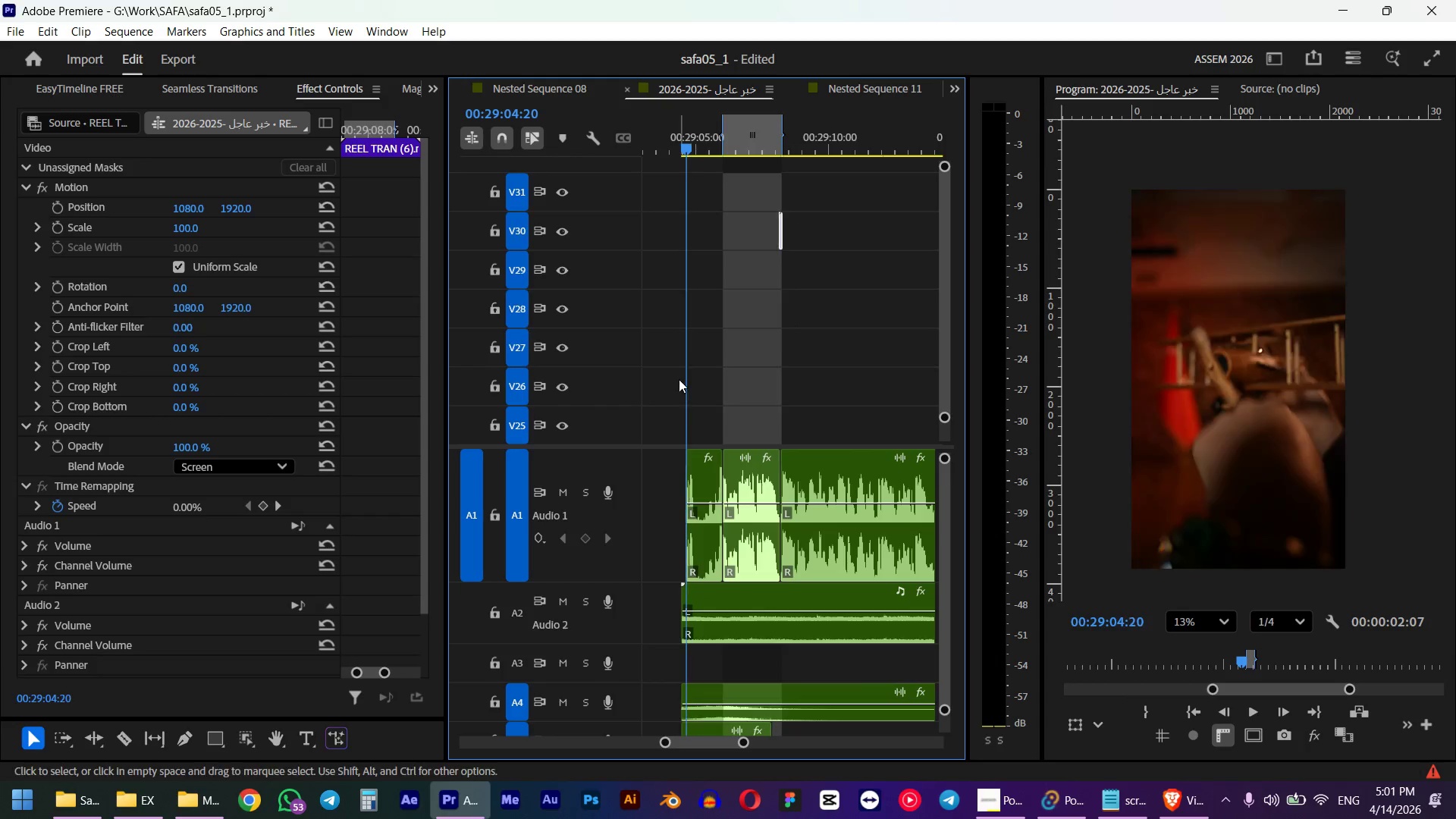 
hold_key(key=ShiftLeft, duration=1.39)
 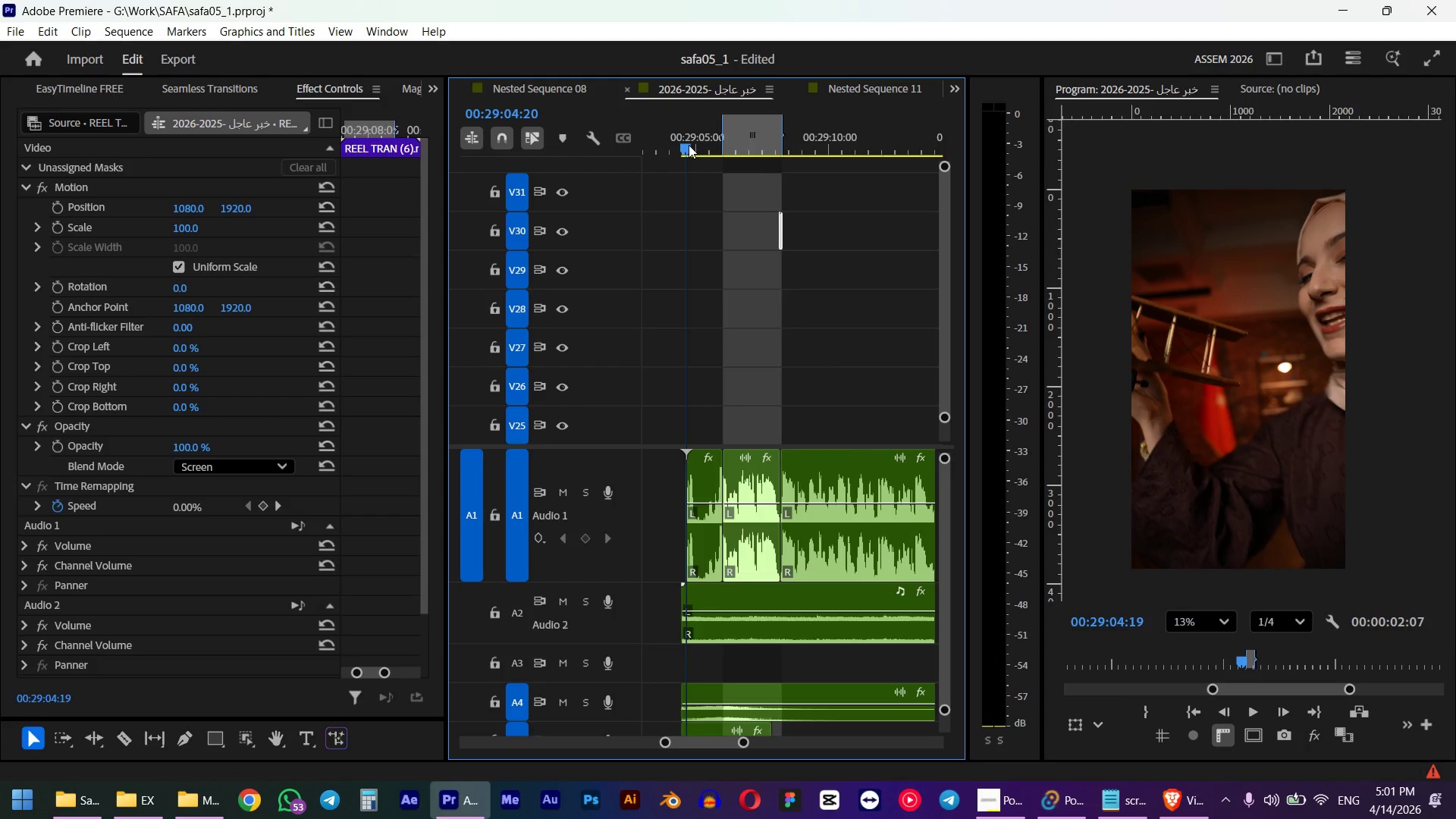 
hold_key(key=ControlLeft, duration=4.25)
scroll: coordinate [683, 362], scroll_direction: down, amount: 72.0
 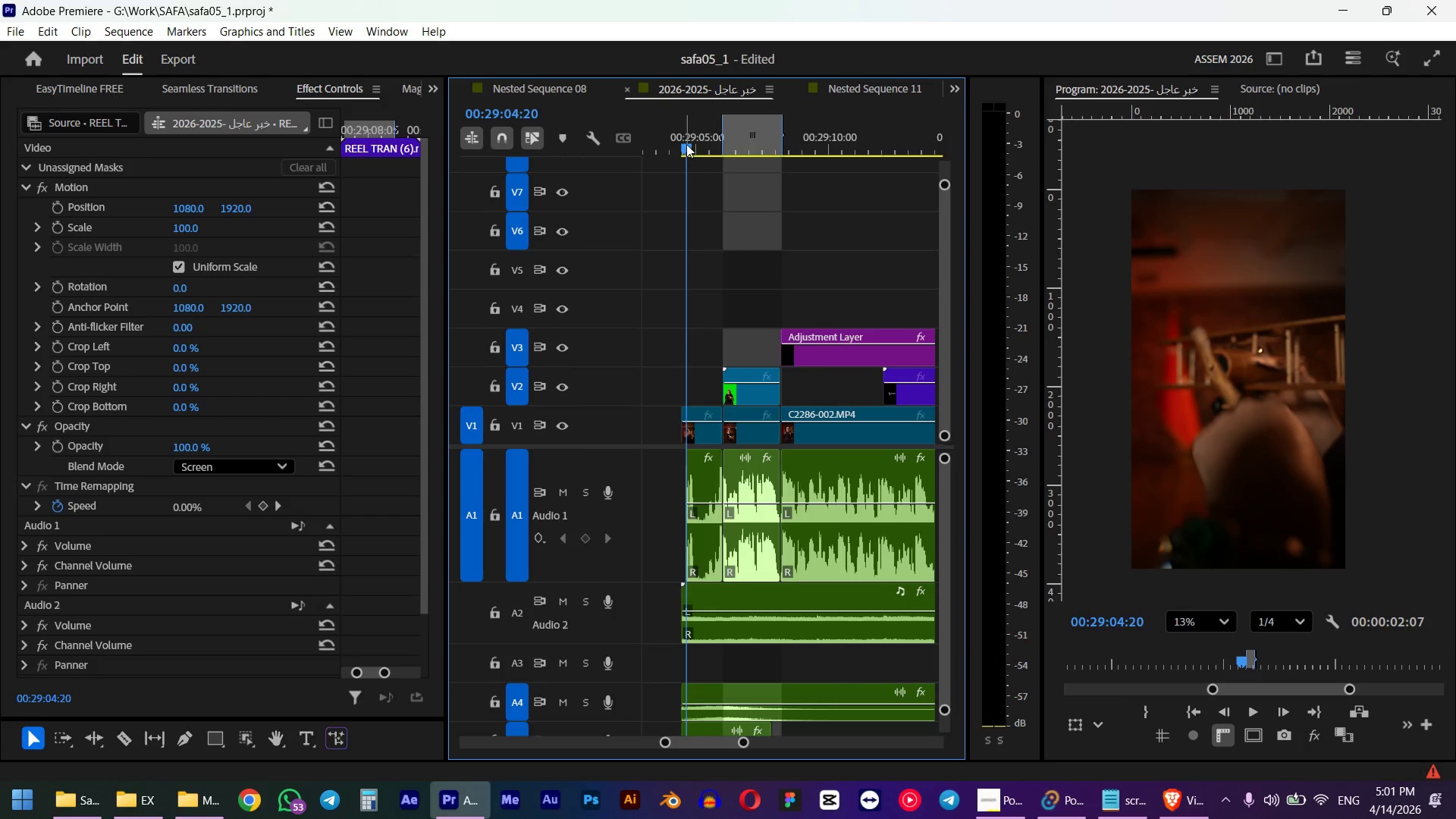 
left_click_drag(start_coordinate=[686, 144], to_coordinate=[682, 149])
 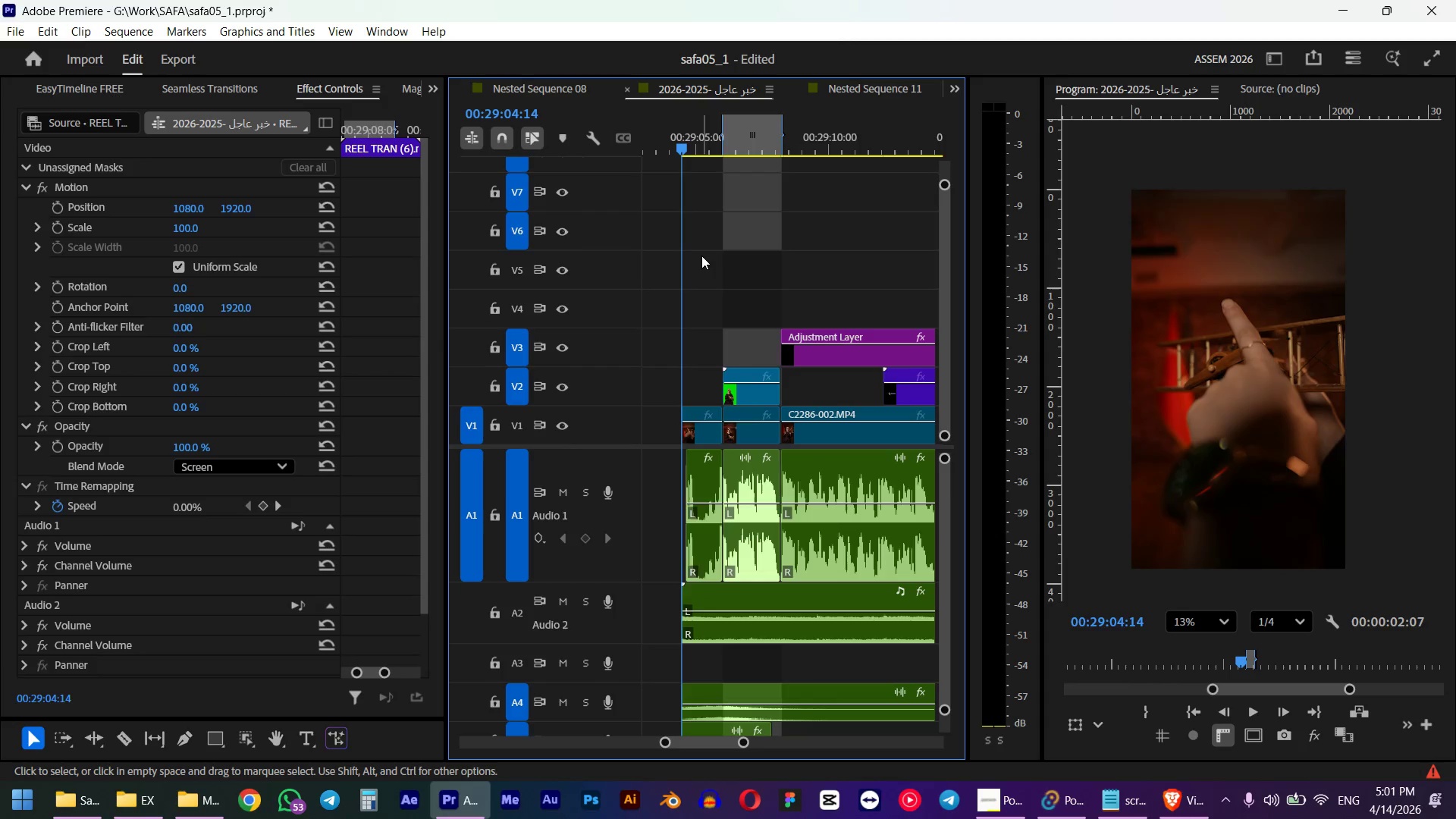 
hold_key(key=ShiftLeft, duration=1.36)
 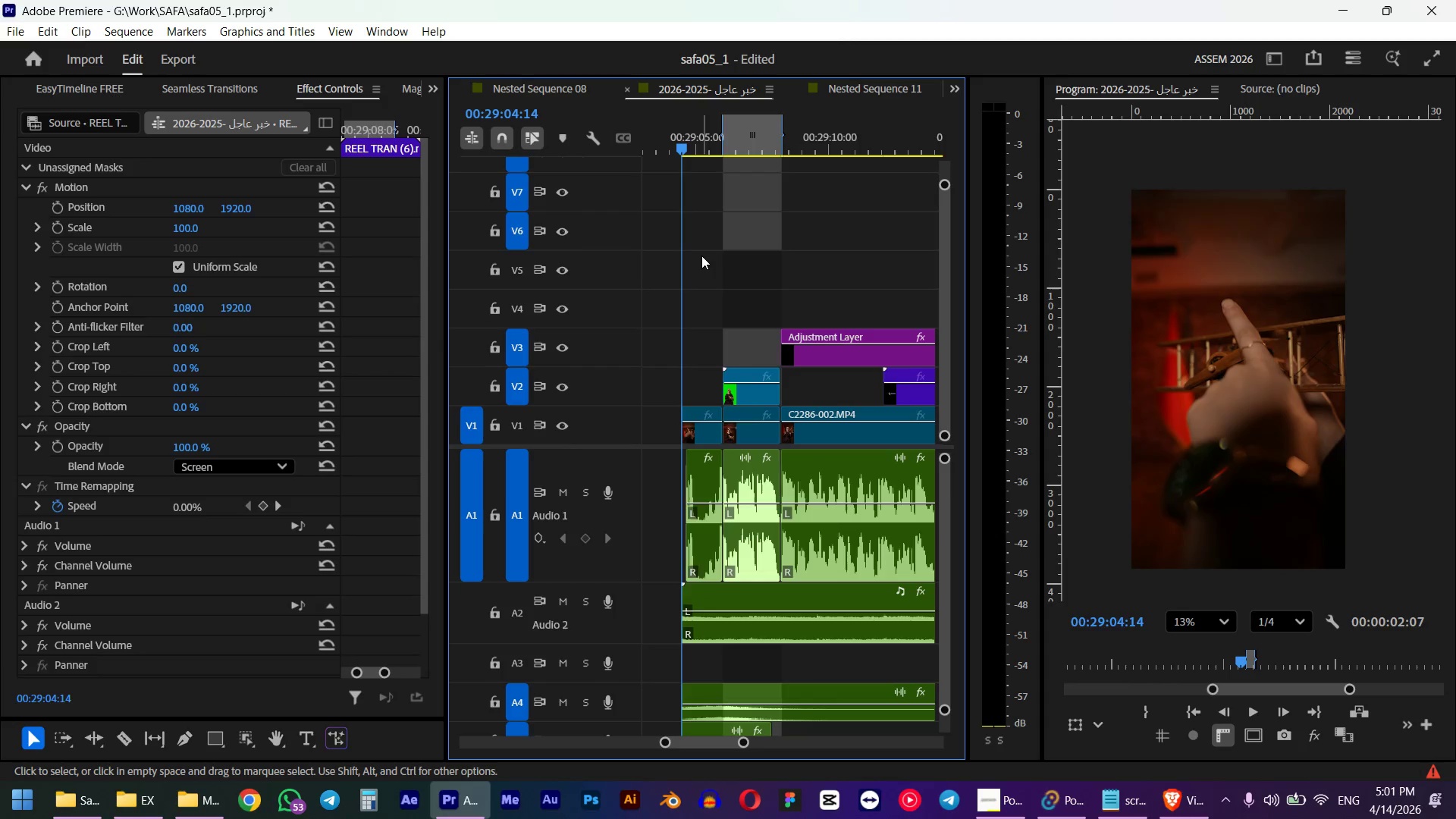 
key(I)
 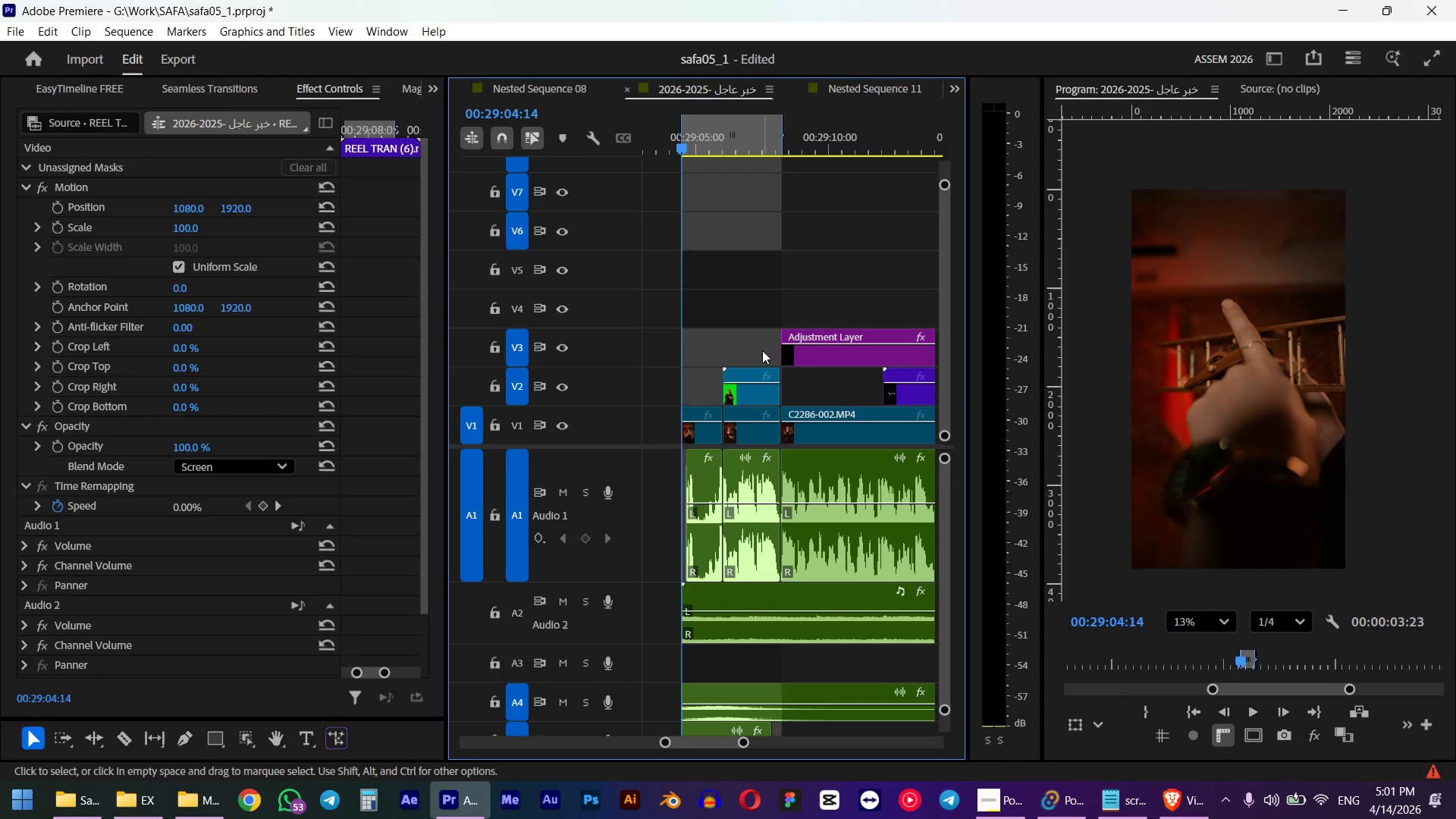 
key(Space)
 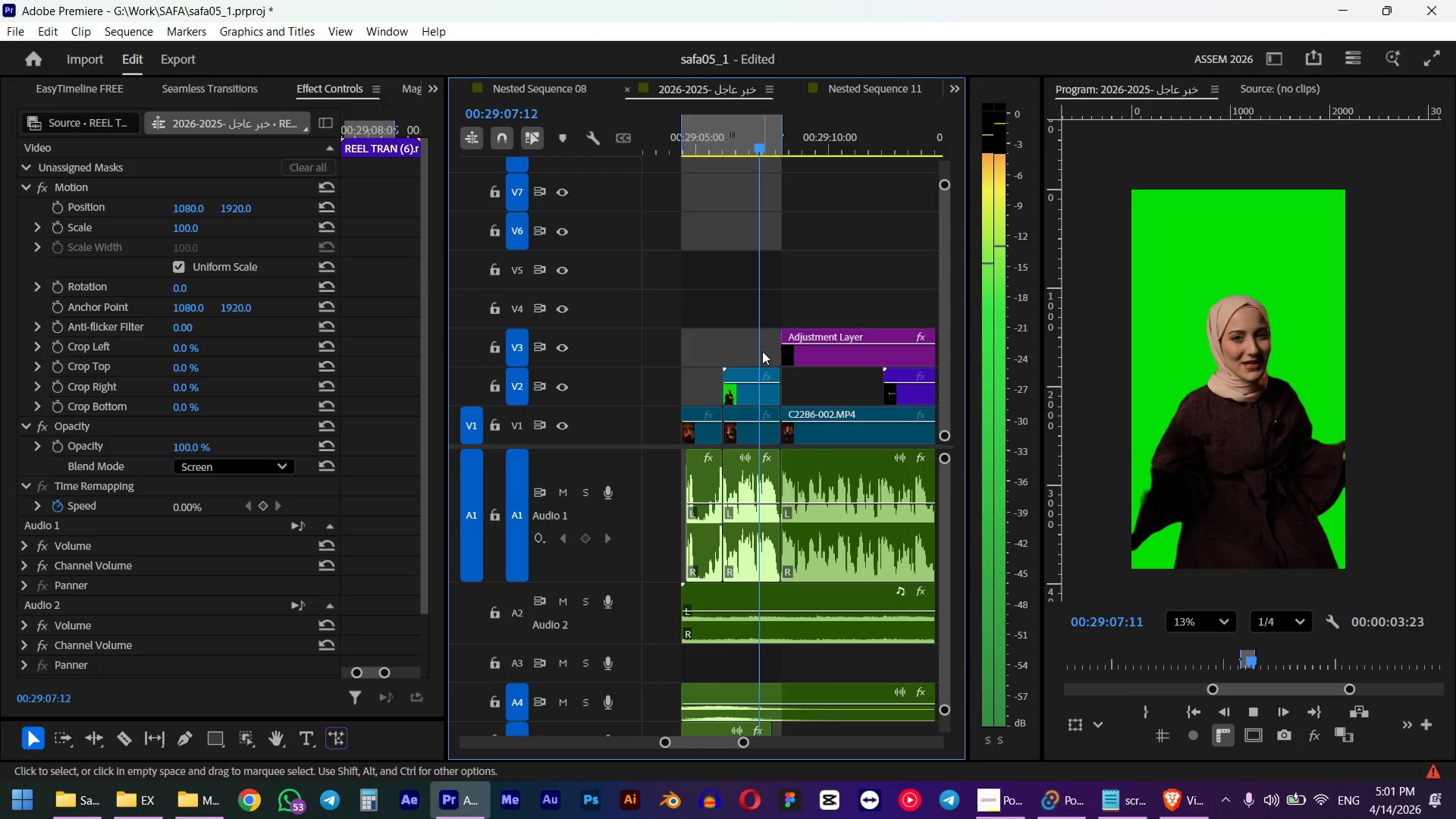 
key(Space)
 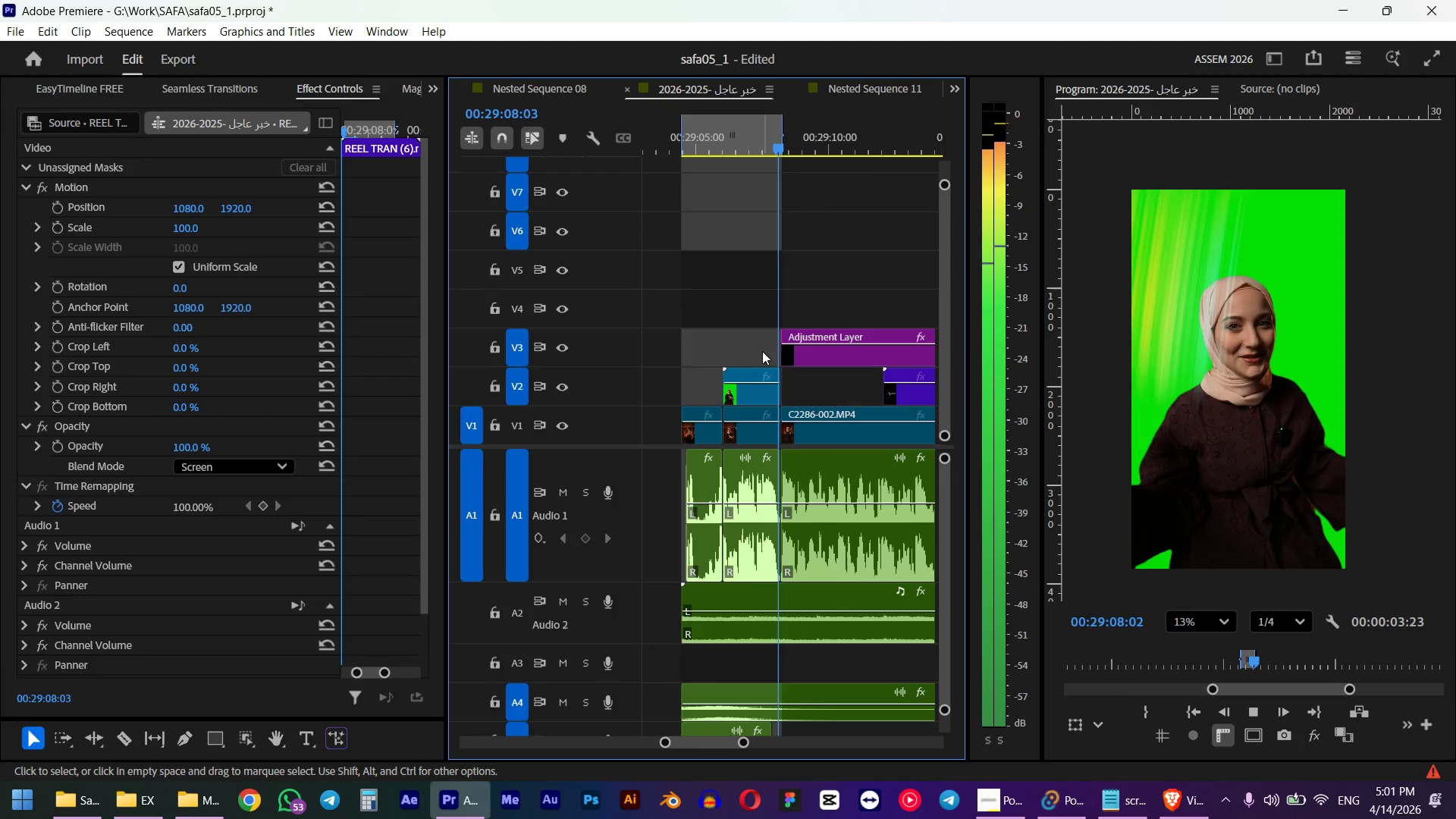 
key(O)
 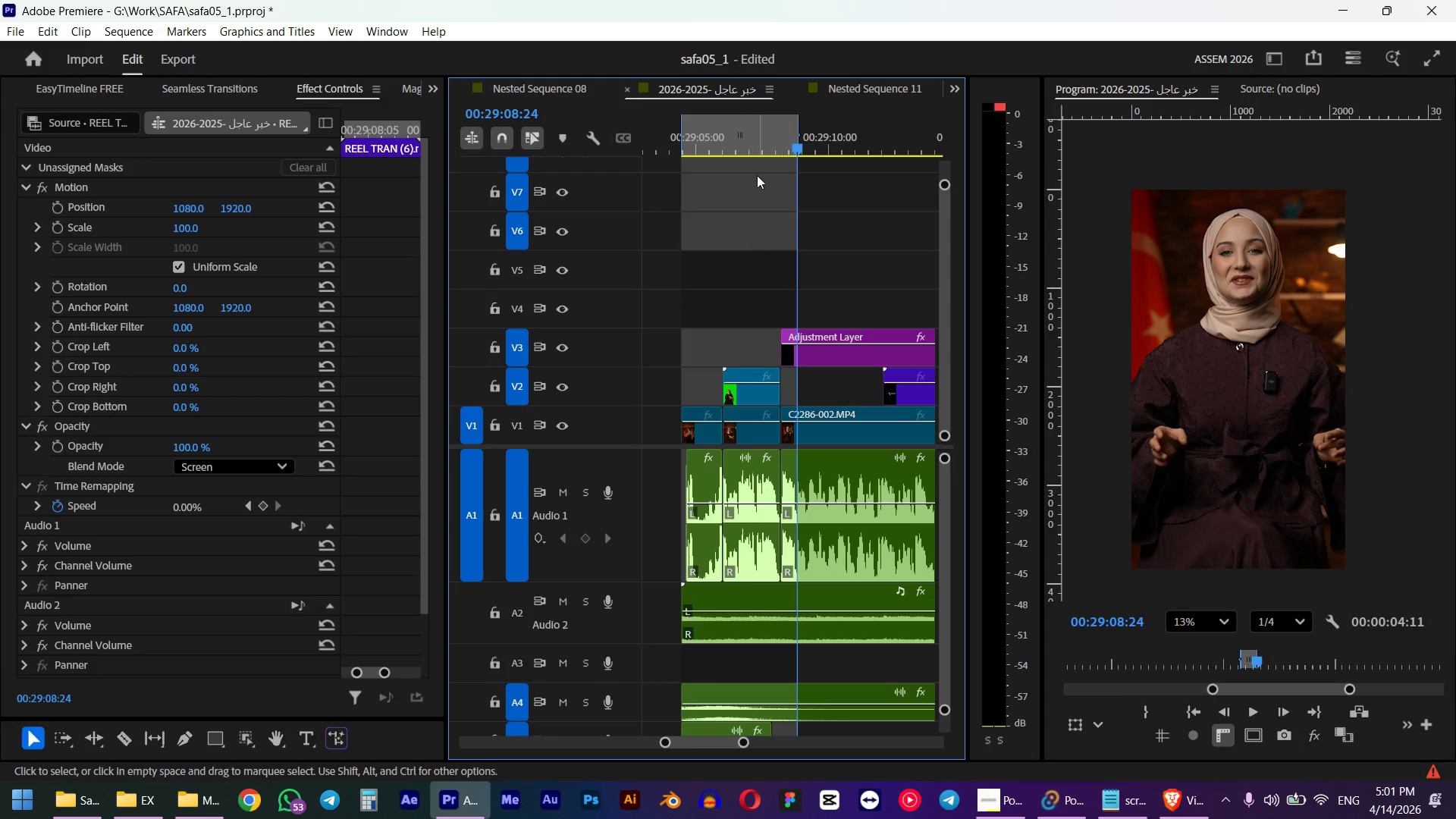 
left_click([748, 143])
 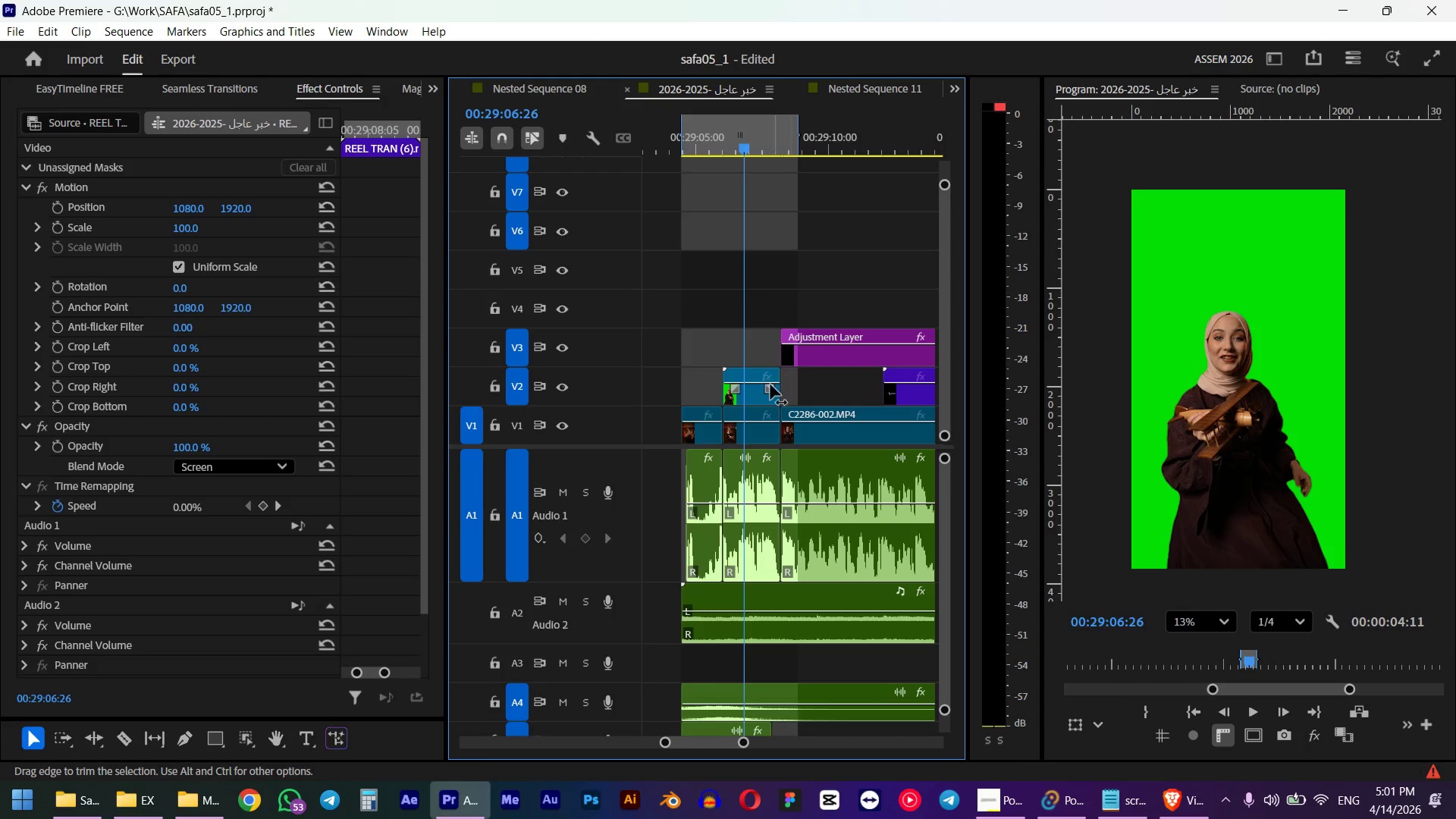 
left_click([762, 388])
 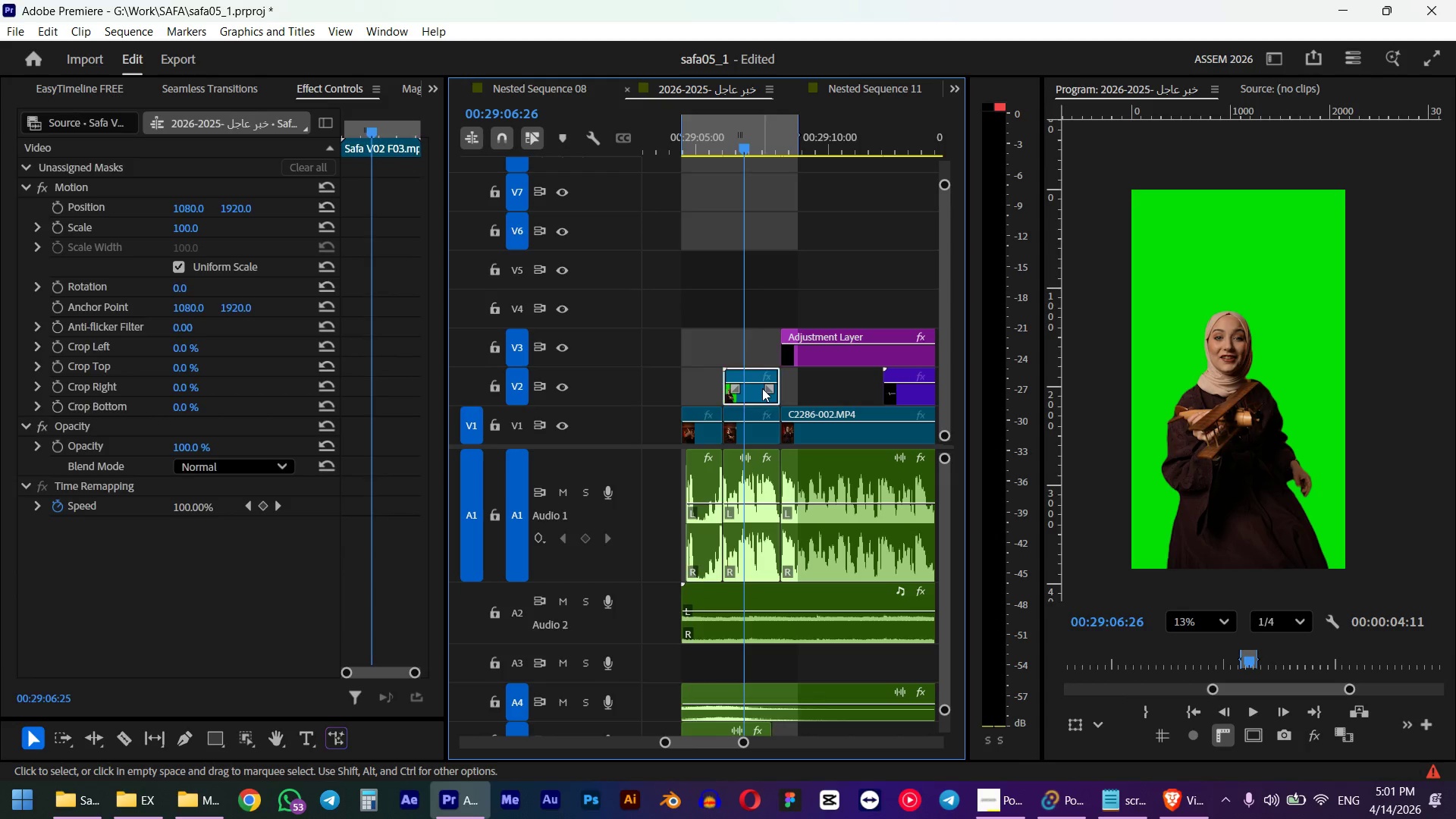 
hold_key(key=AltLeft, duration=1.26)
scroll: coordinate [717, 410], scroll_direction: down, amount: 11.0
 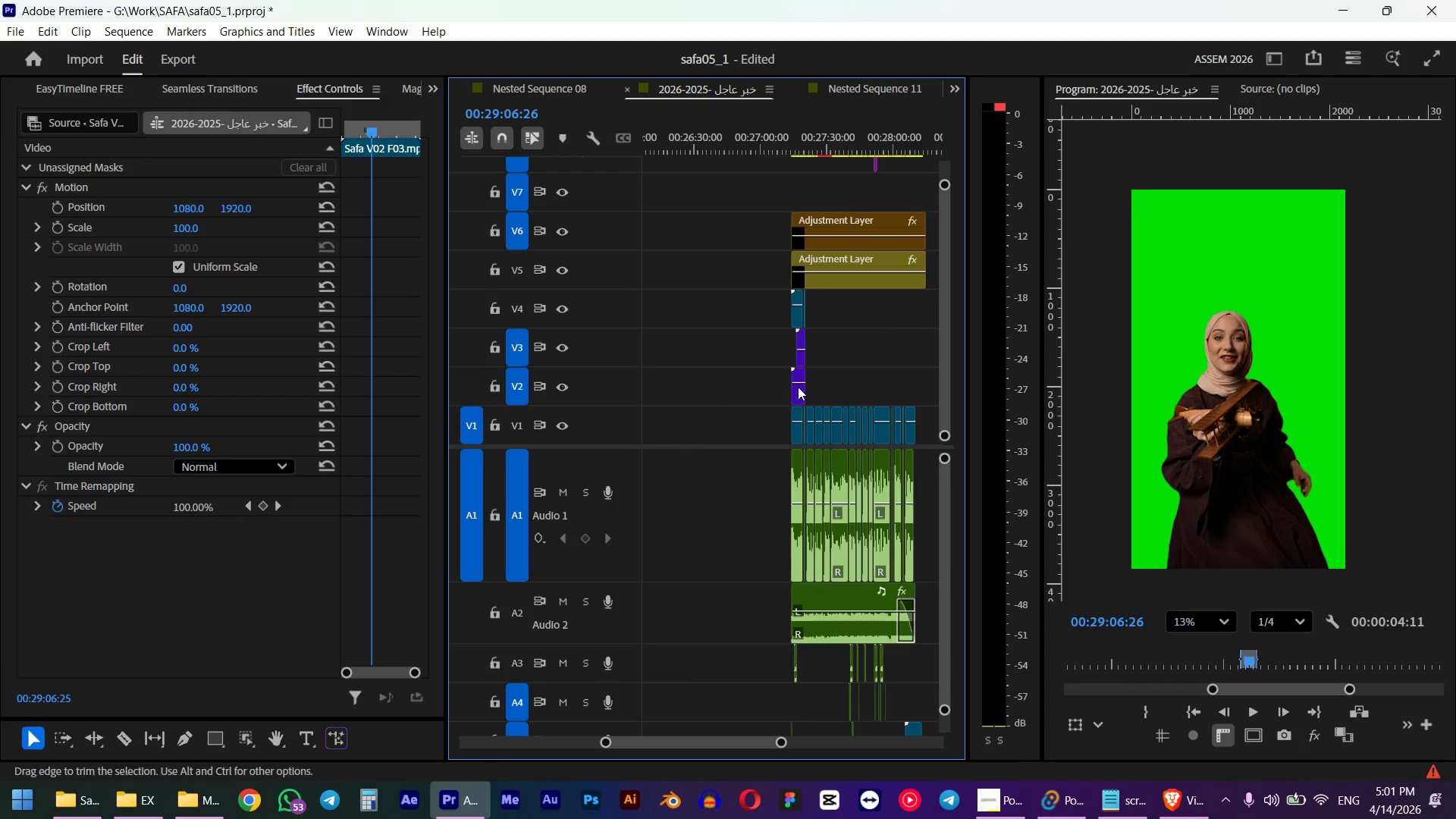 
hold_key(key=AltLeft, duration=0.86)
scroll: coordinate [794, 357], scroll_direction: up, amount: 12.0
 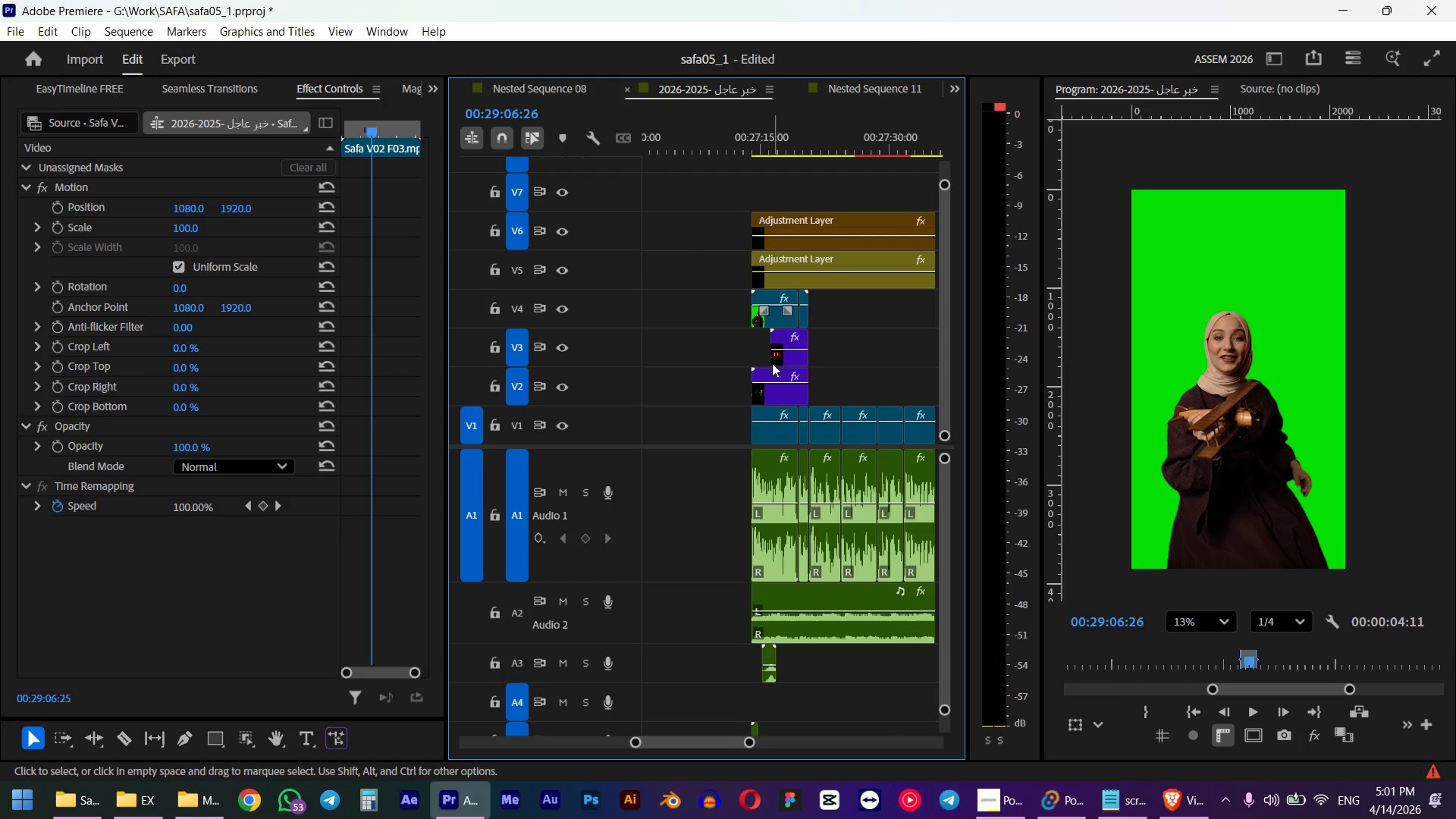 
left_click([770, 322])
 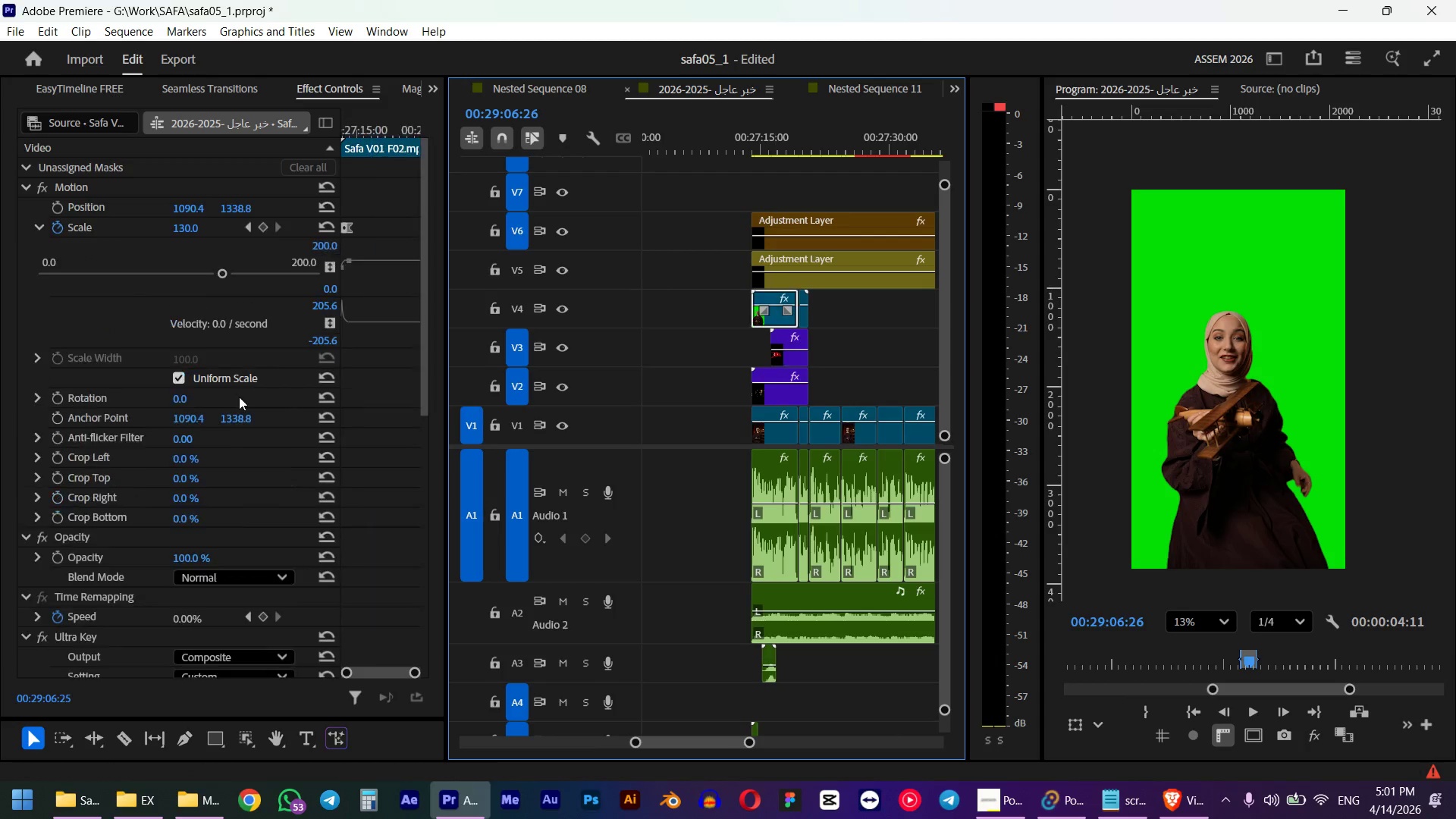 
scroll: coordinate [226, 516], scroll_direction: down, amount: 10.0
 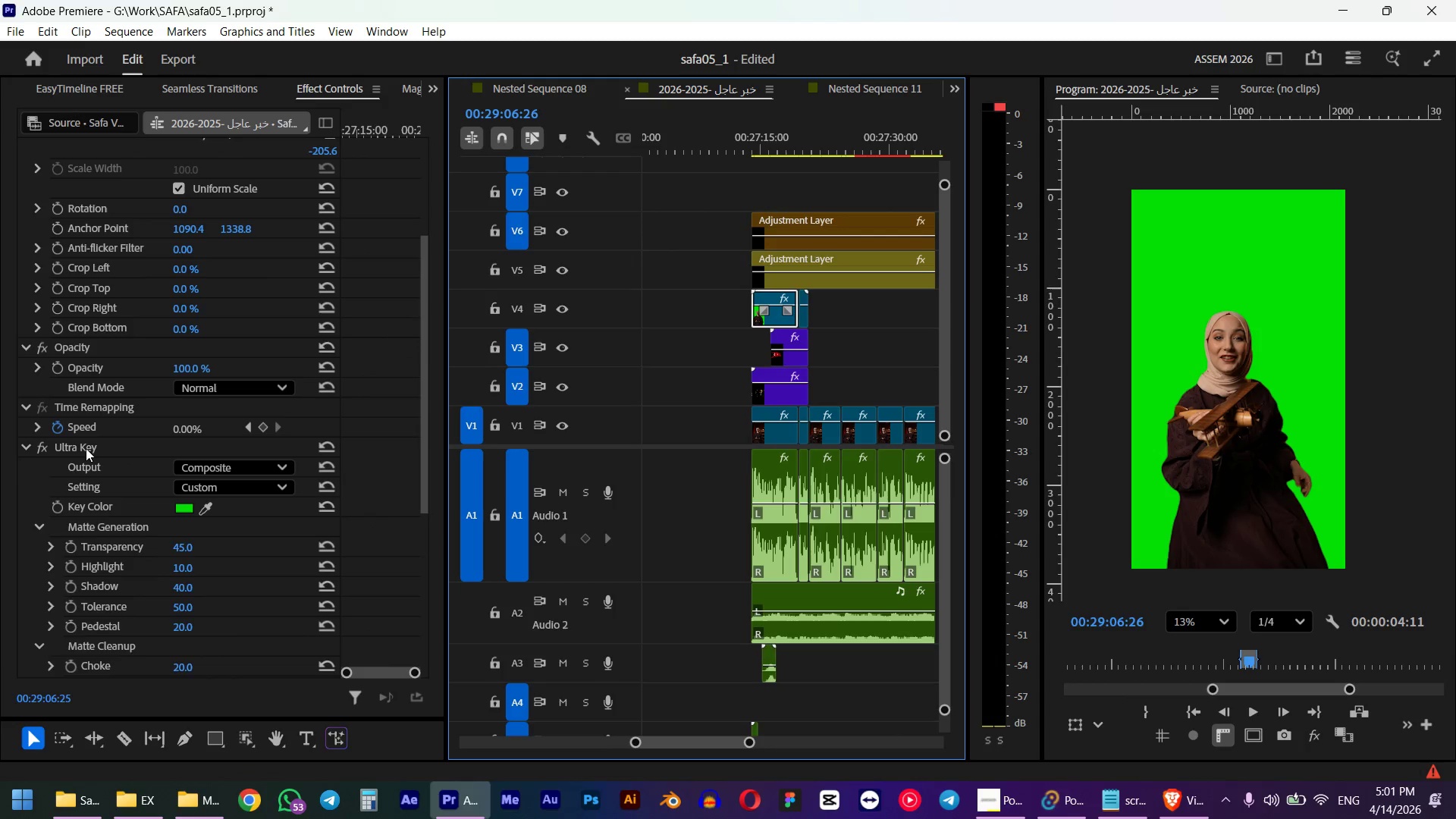 
left_click([85, 448])
 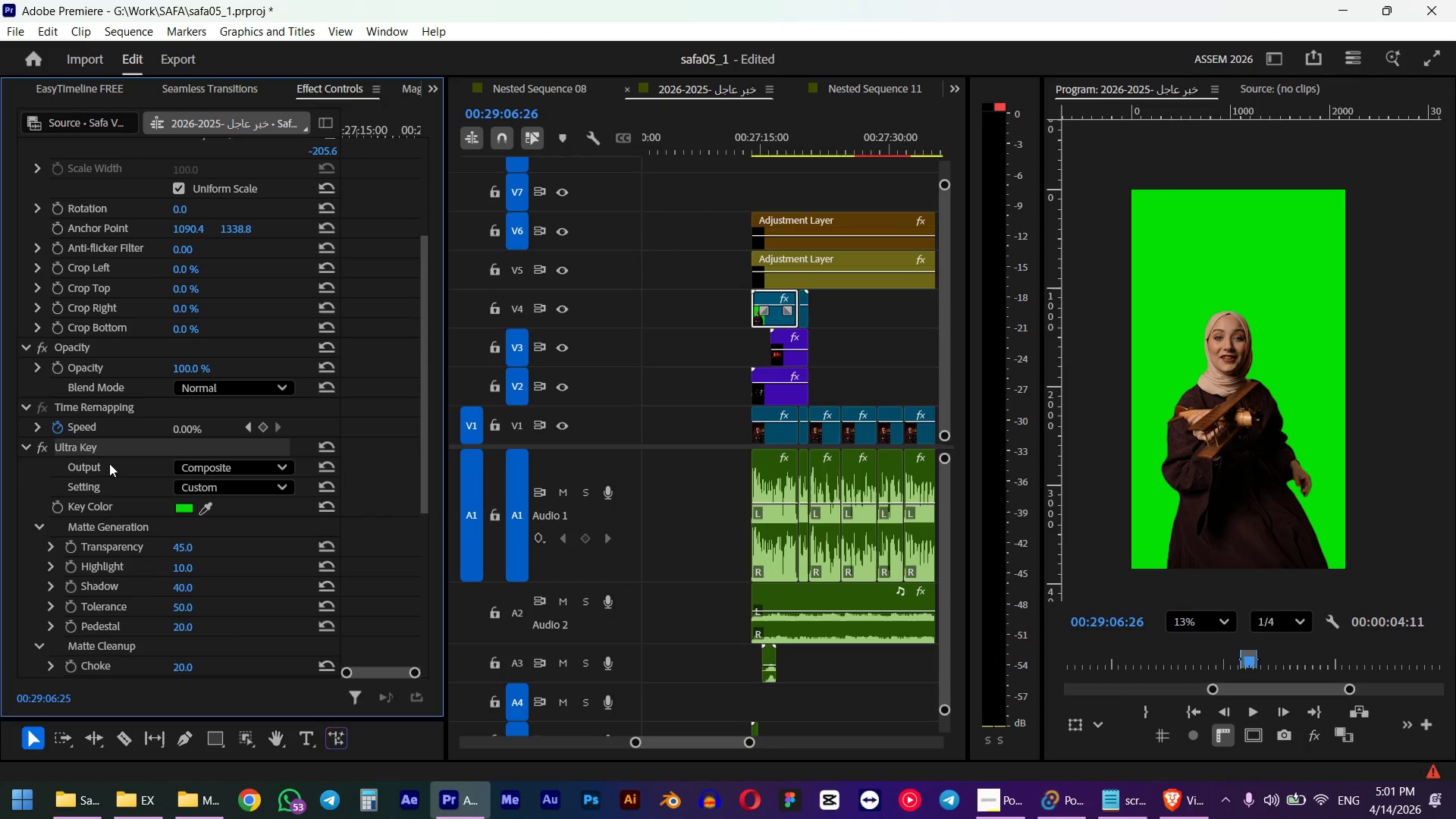 
key(Control+C)
 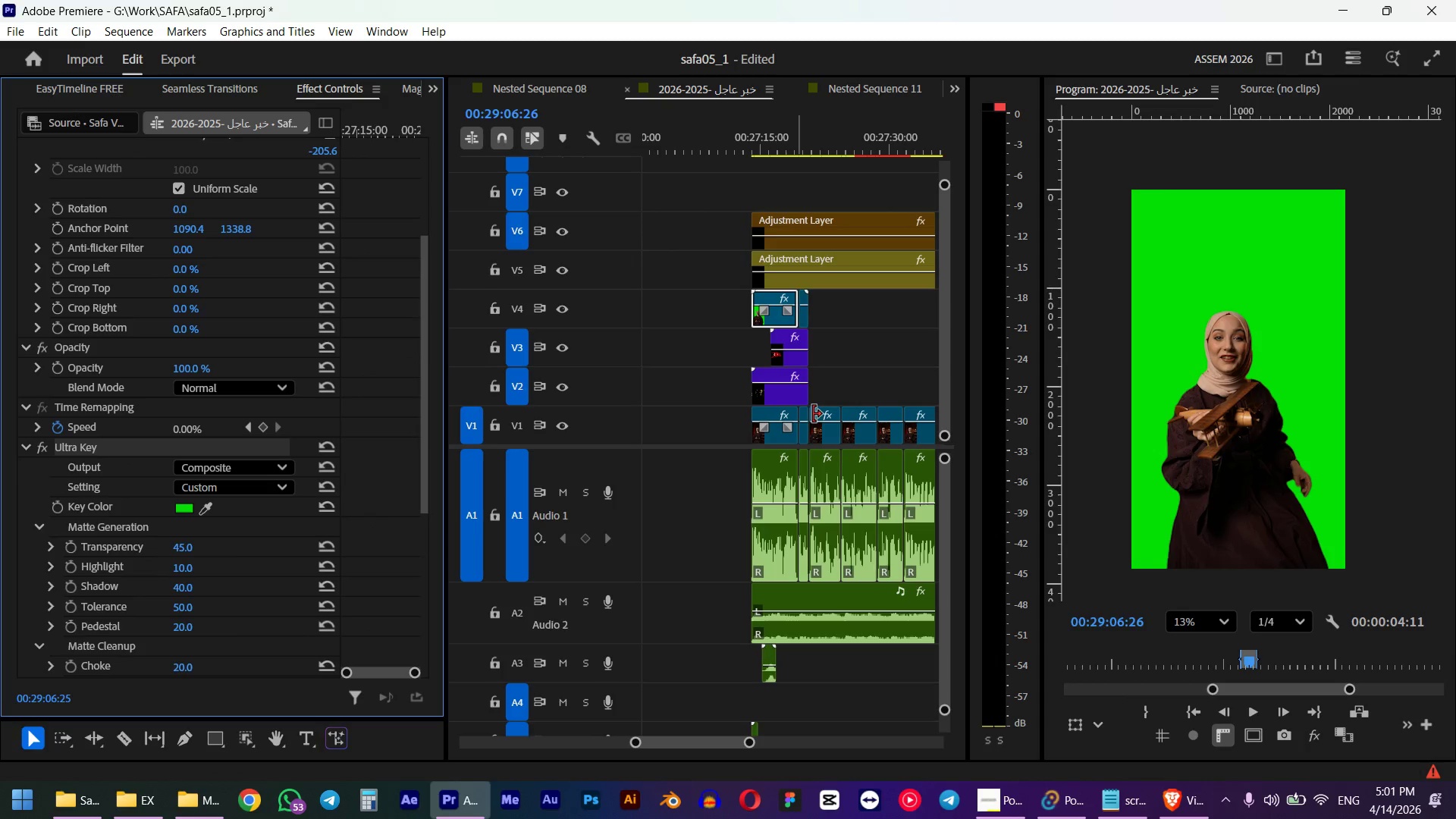 
key(Space)
 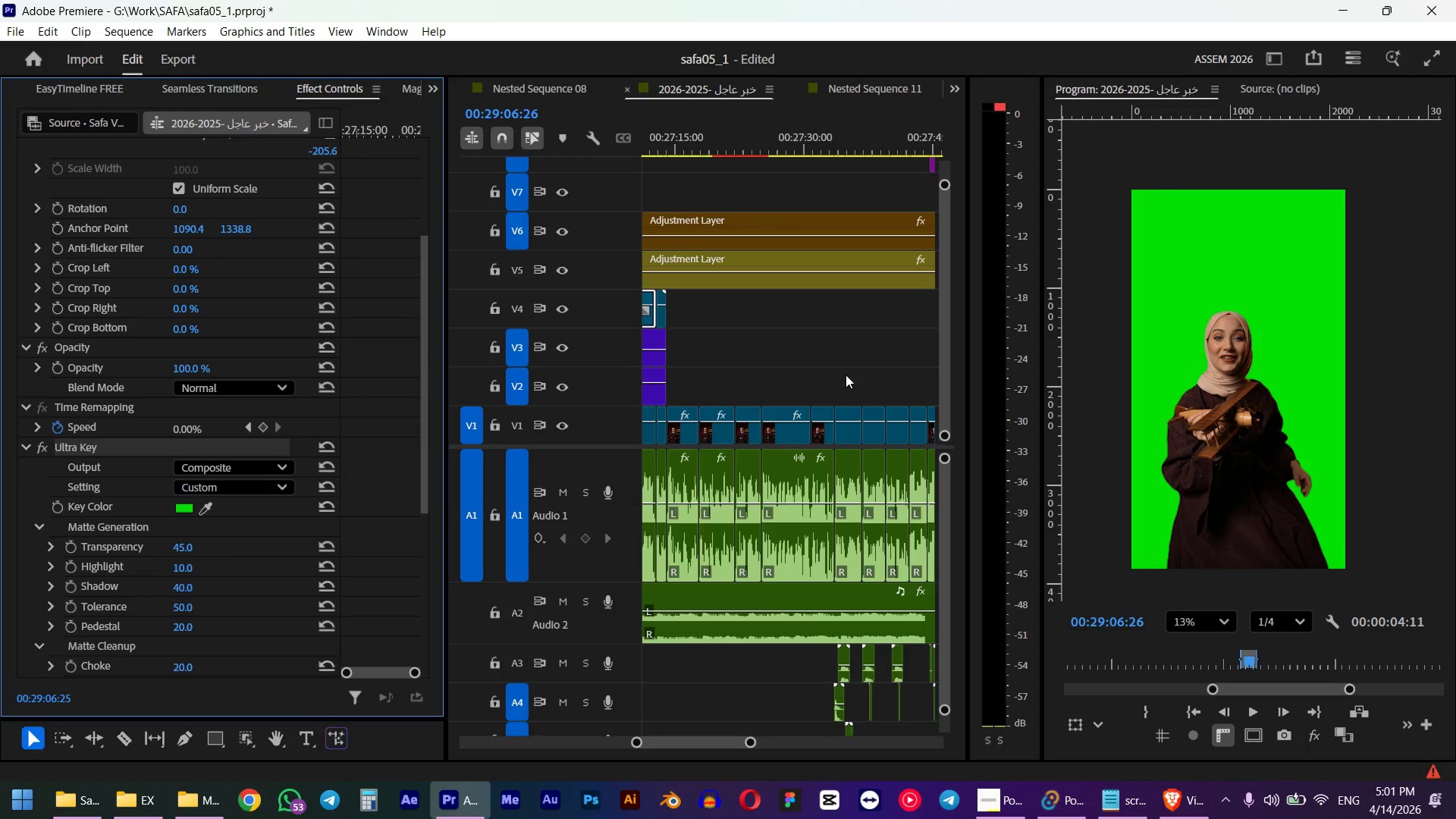 
scroll: coordinate [843, 373], scroll_direction: down, amount: 17.0
 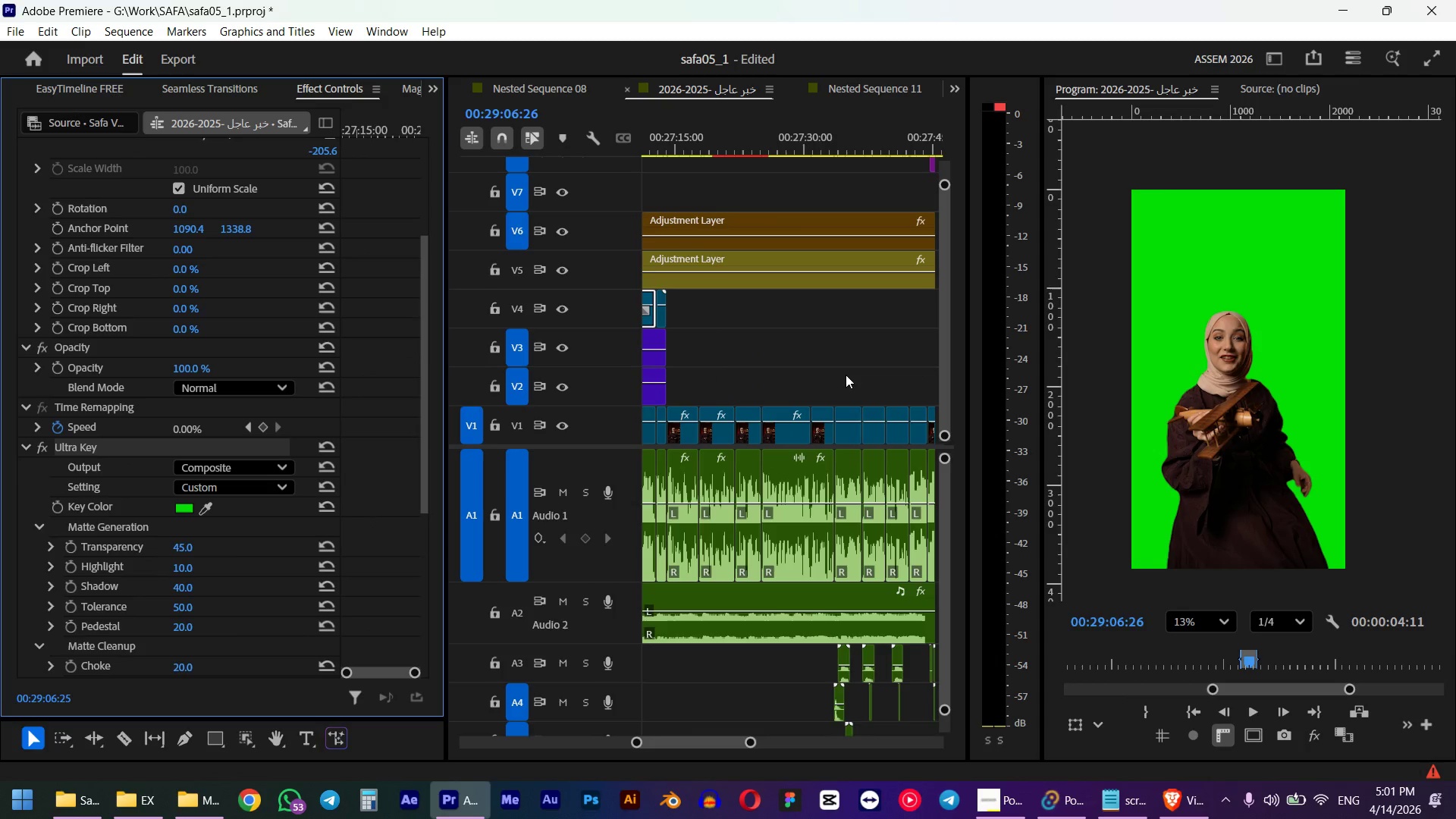 
key(Space)
 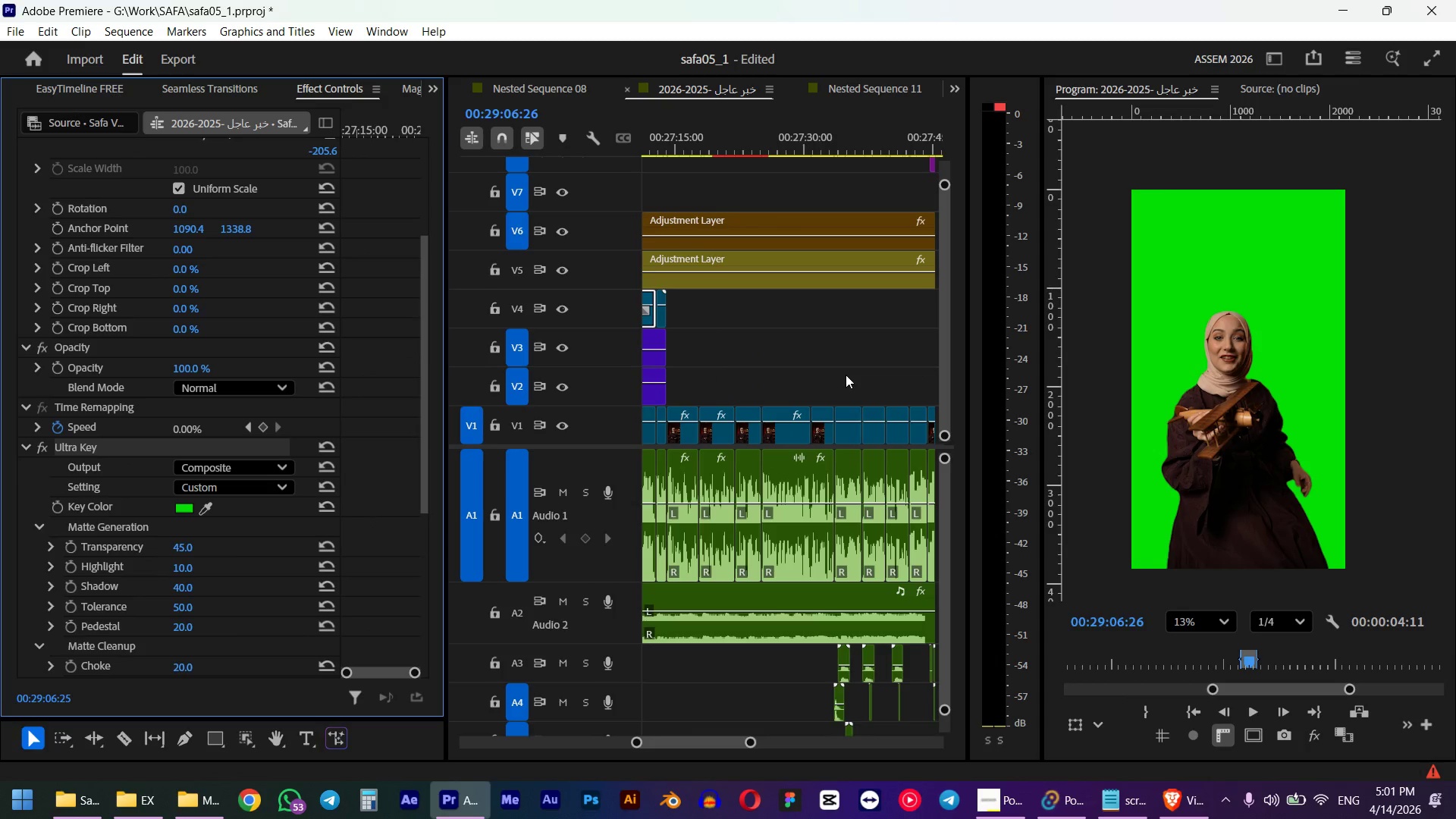 
hold_key(key=AltLeft, duration=0.8)
scroll: coordinate [781, 395], scroll_direction: up, amount: 14.0
 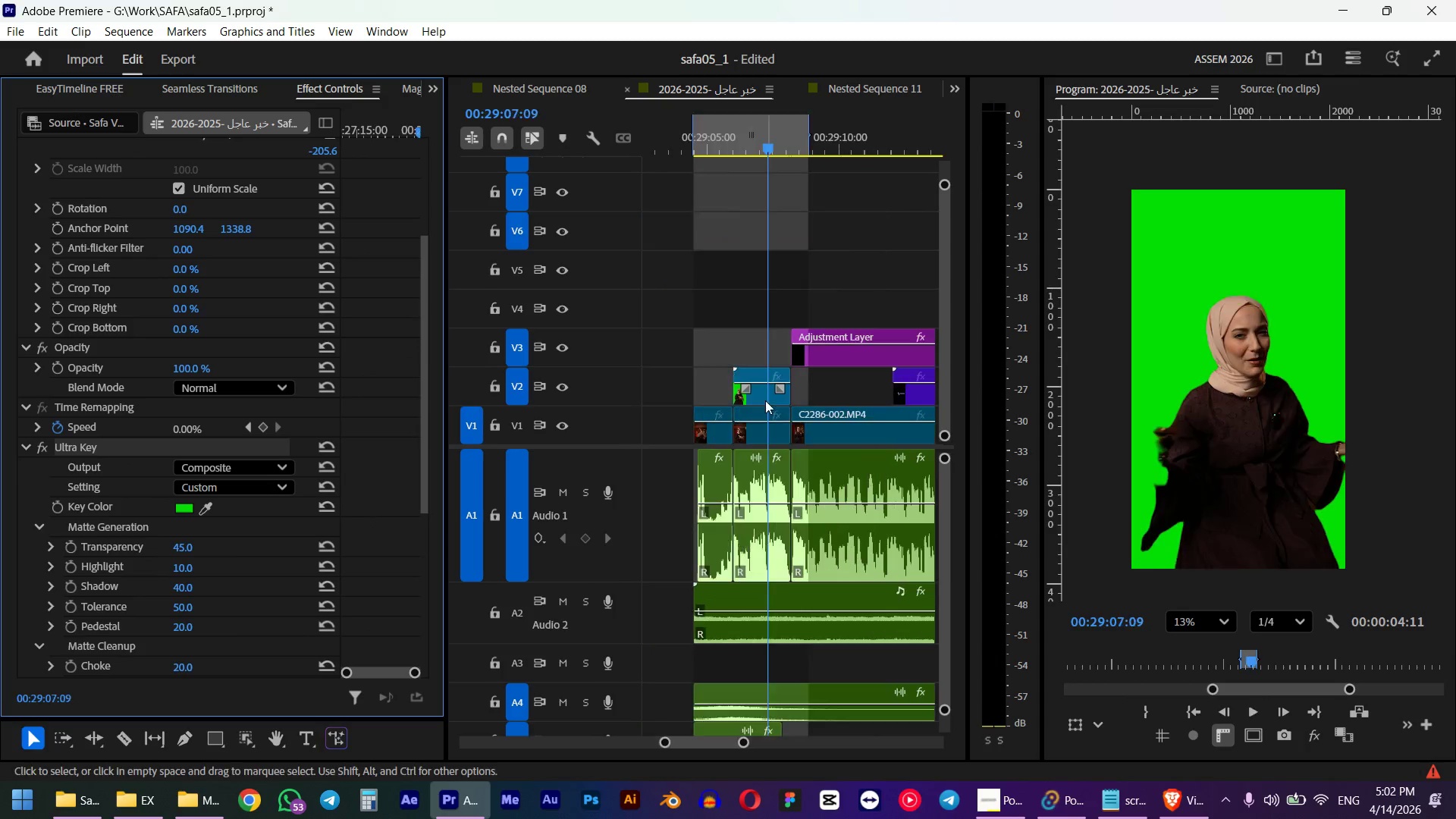 
left_click([765, 400])
 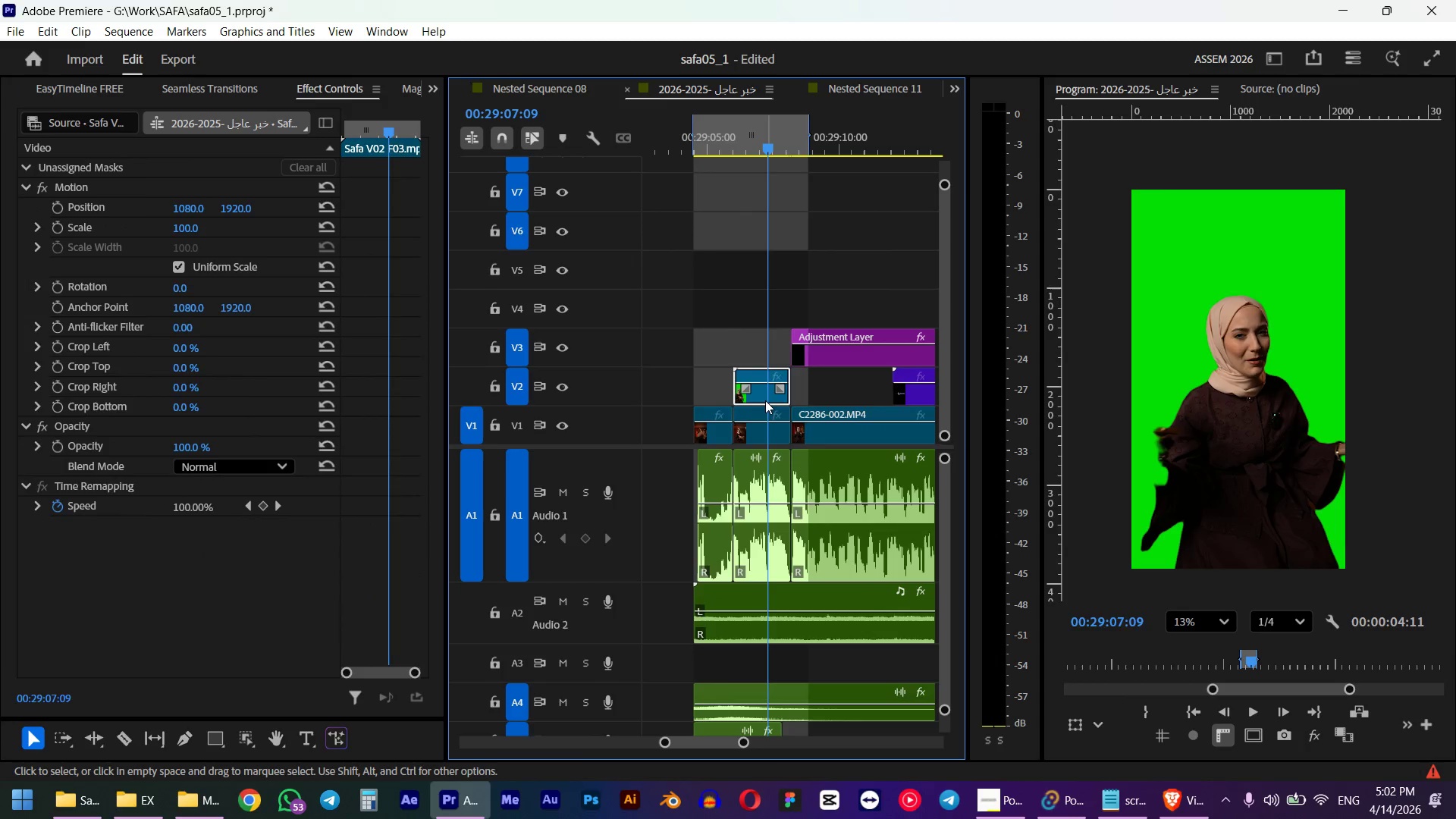 
key(Control+V)
 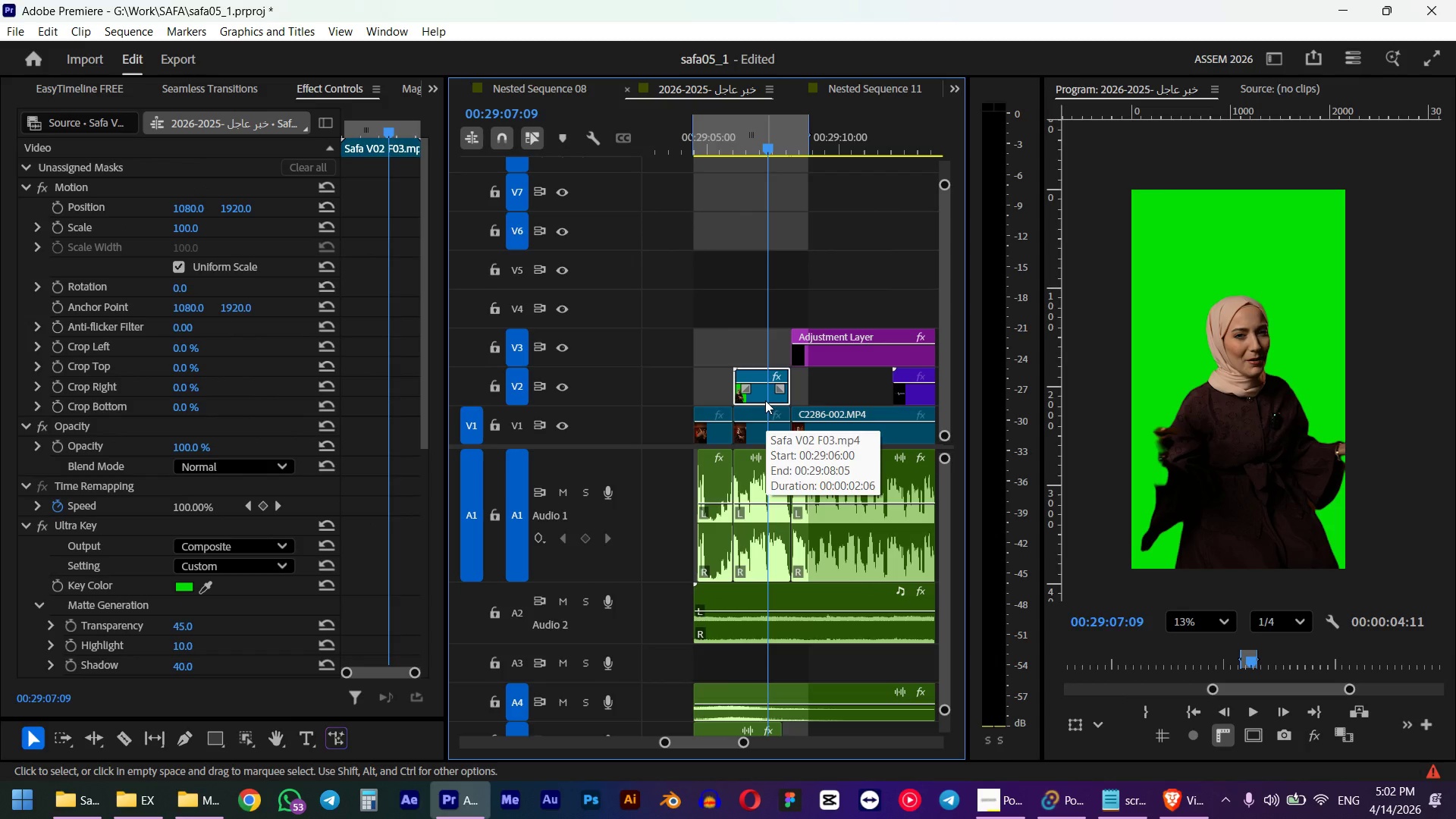 
hold_key(key=AltLeft, duration=0.45)
scroll: coordinate [757, 422], scroll_direction: up, amount: 5.0
 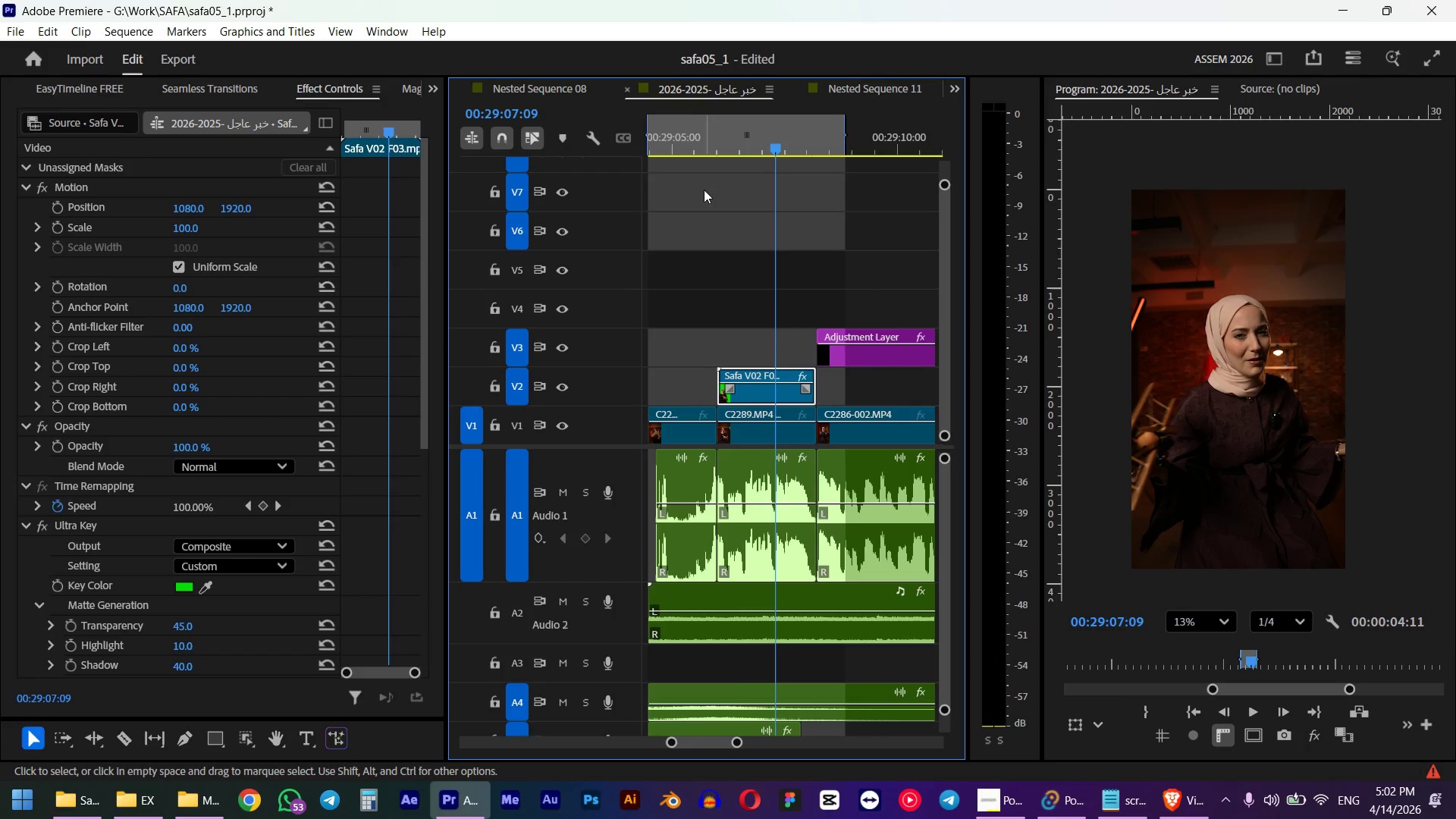 
left_click([692, 140])
 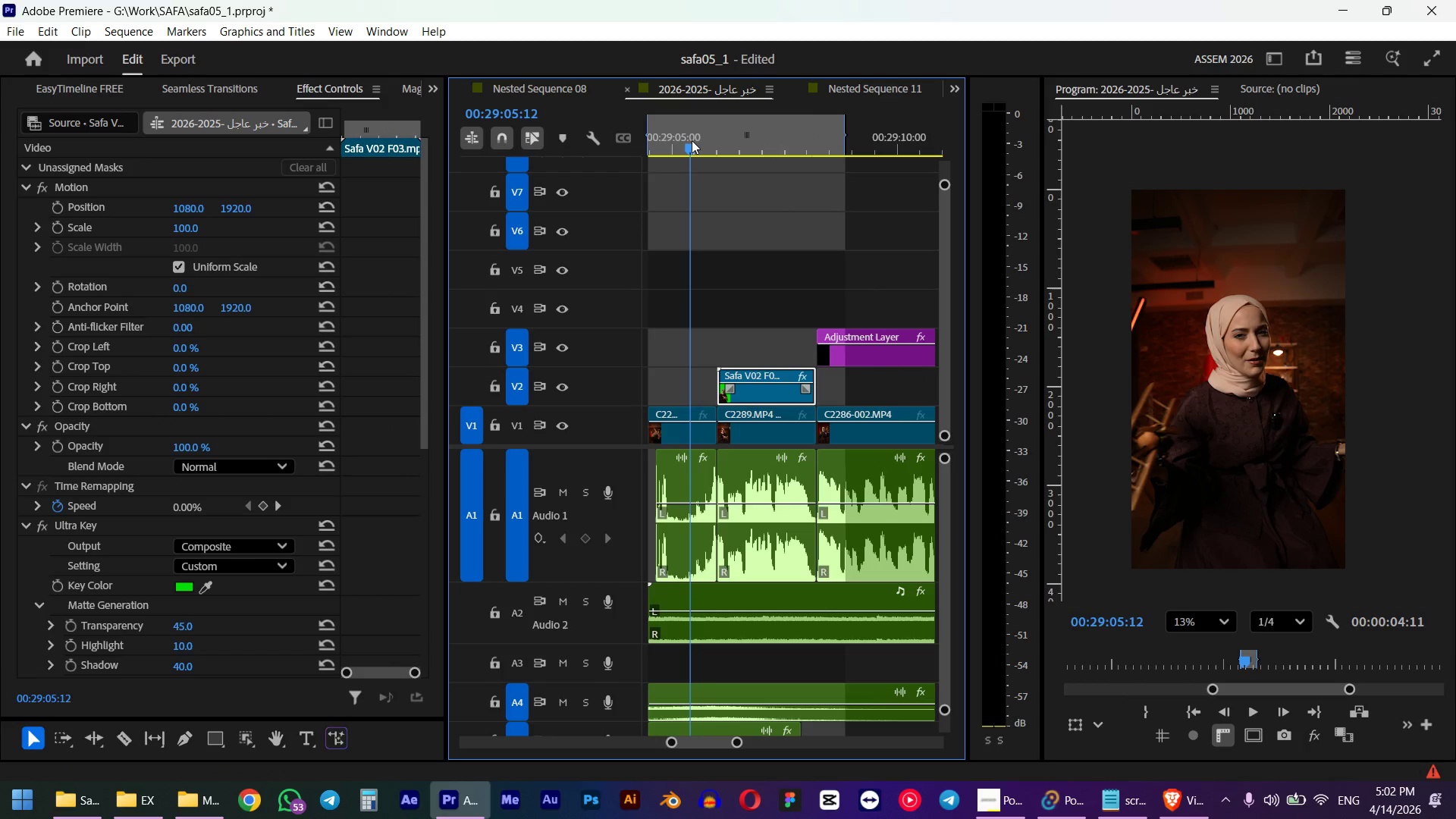 
key(Space)
 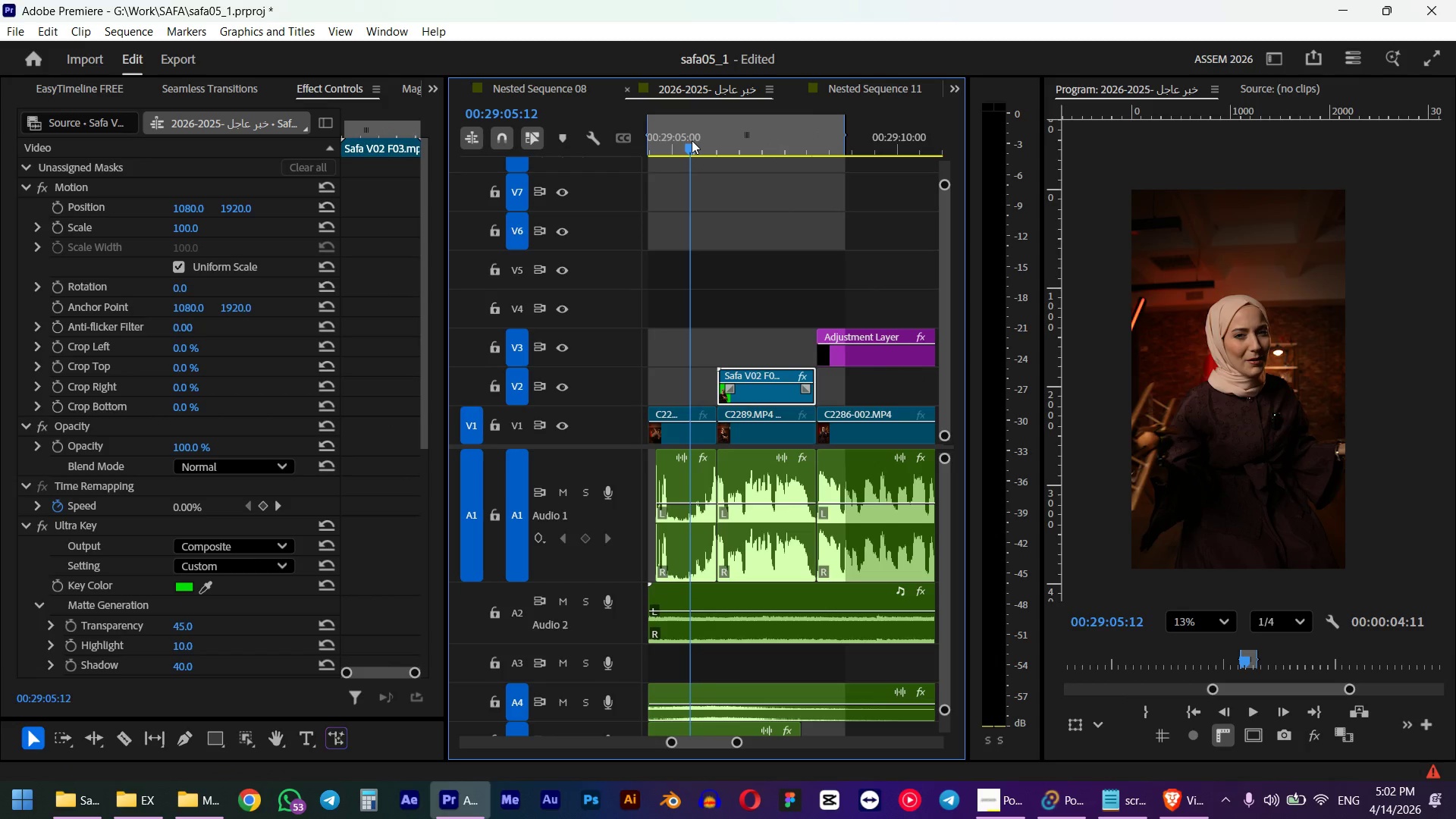 
key(Space)
 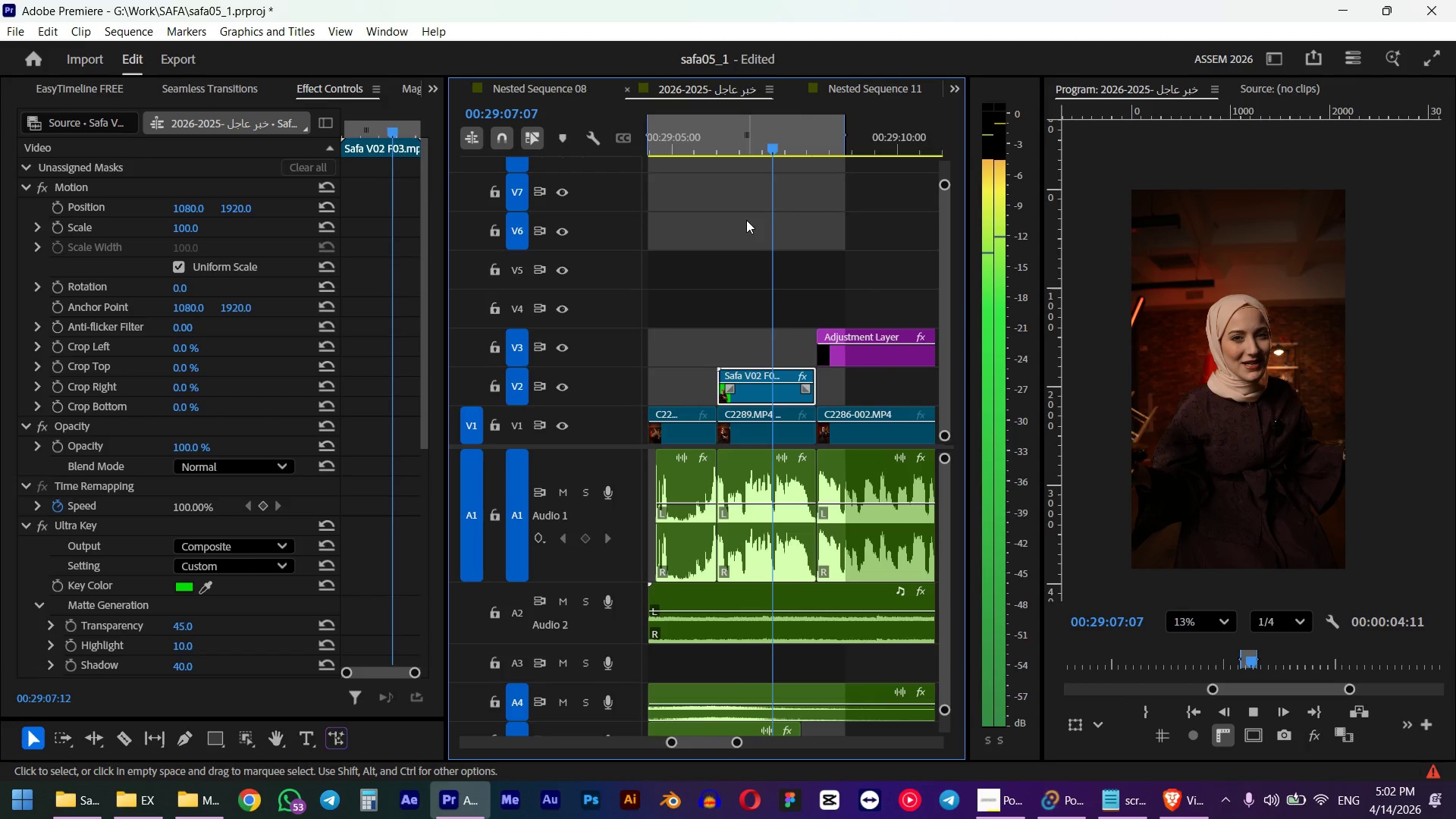 
left_click([763, 140])
 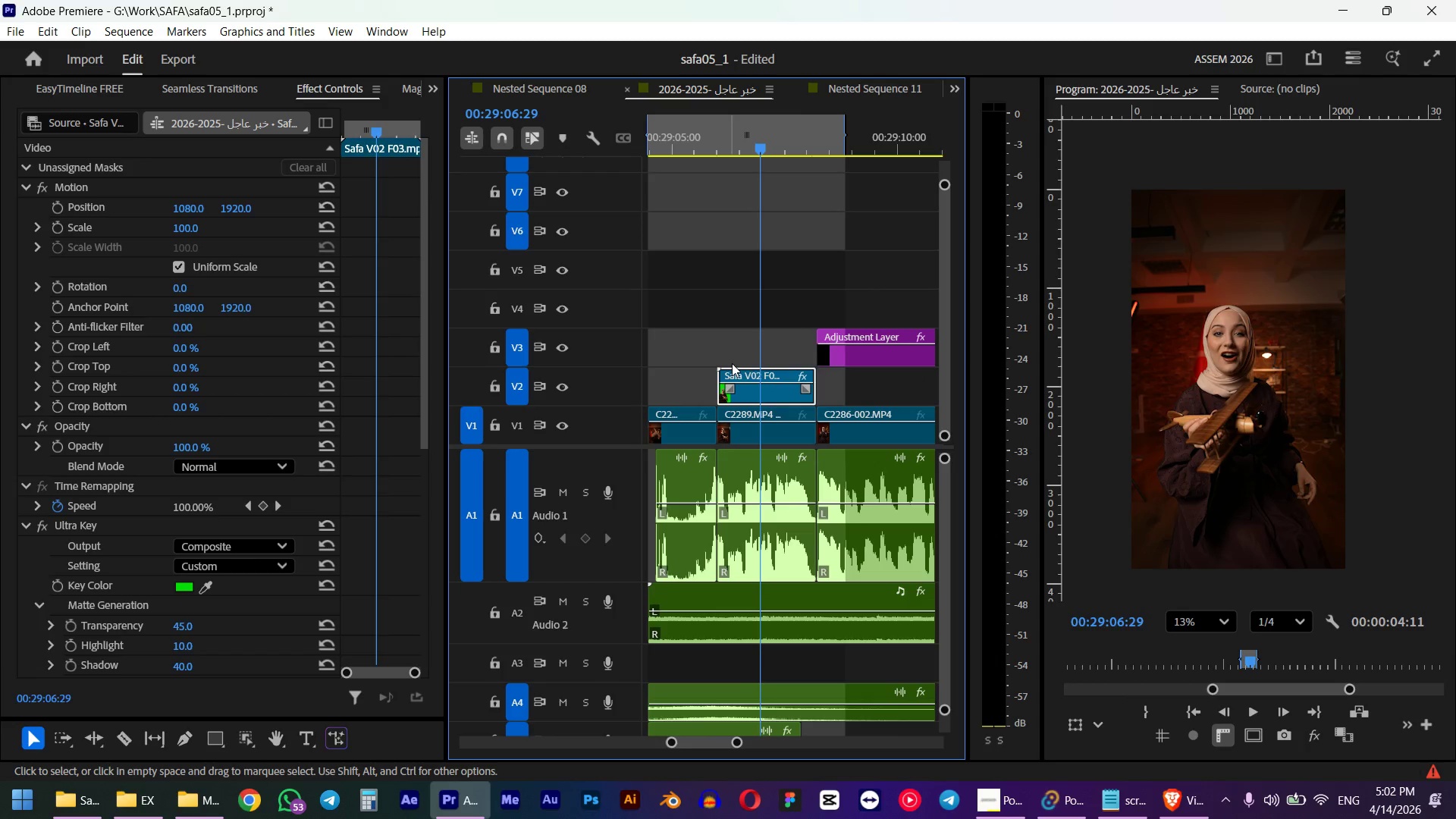 
left_click_drag(start_coordinate=[772, 394], to_coordinate=[764, 333])
 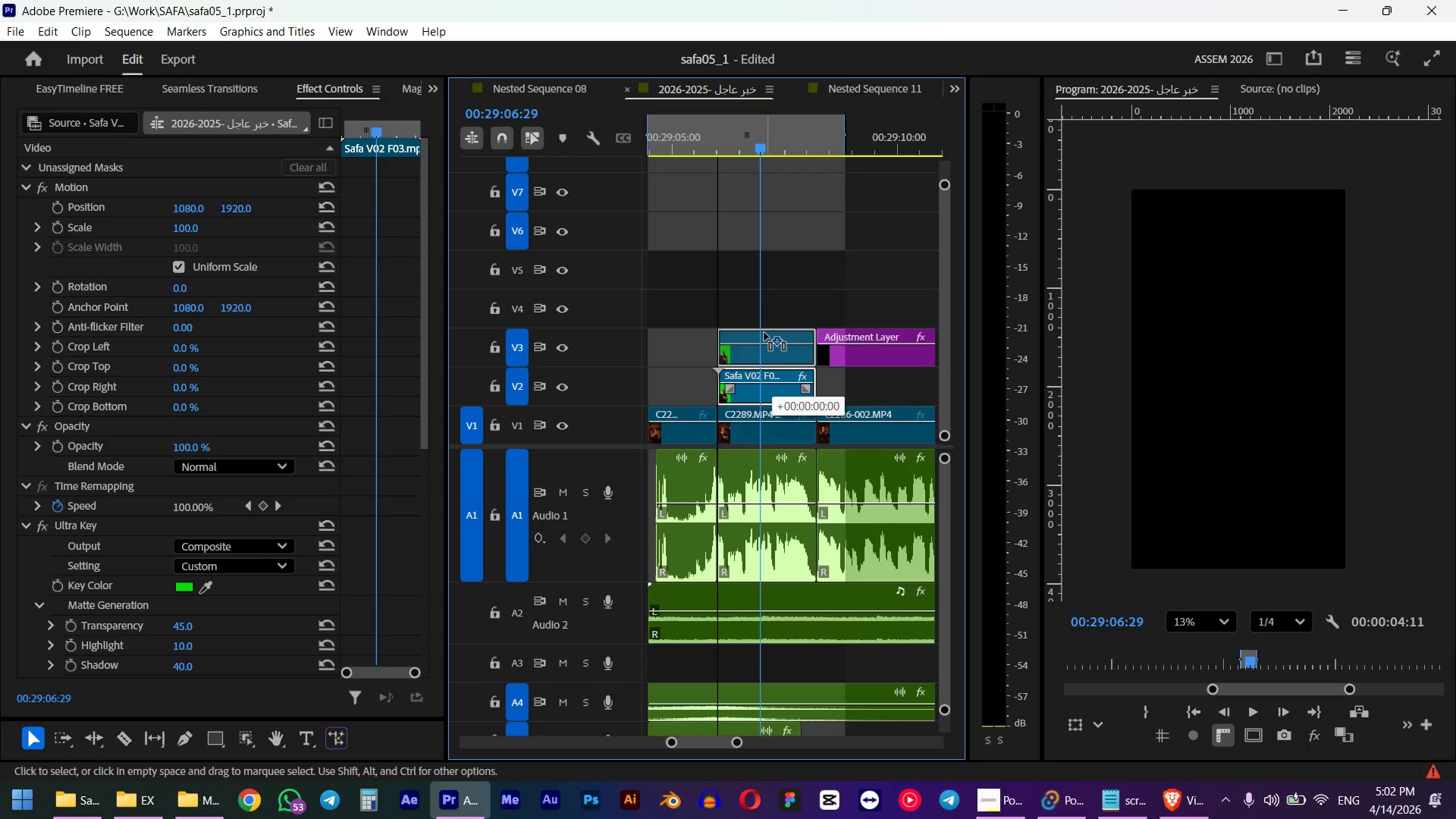 
hold_key(key=ShiftLeft, duration=1.22)
 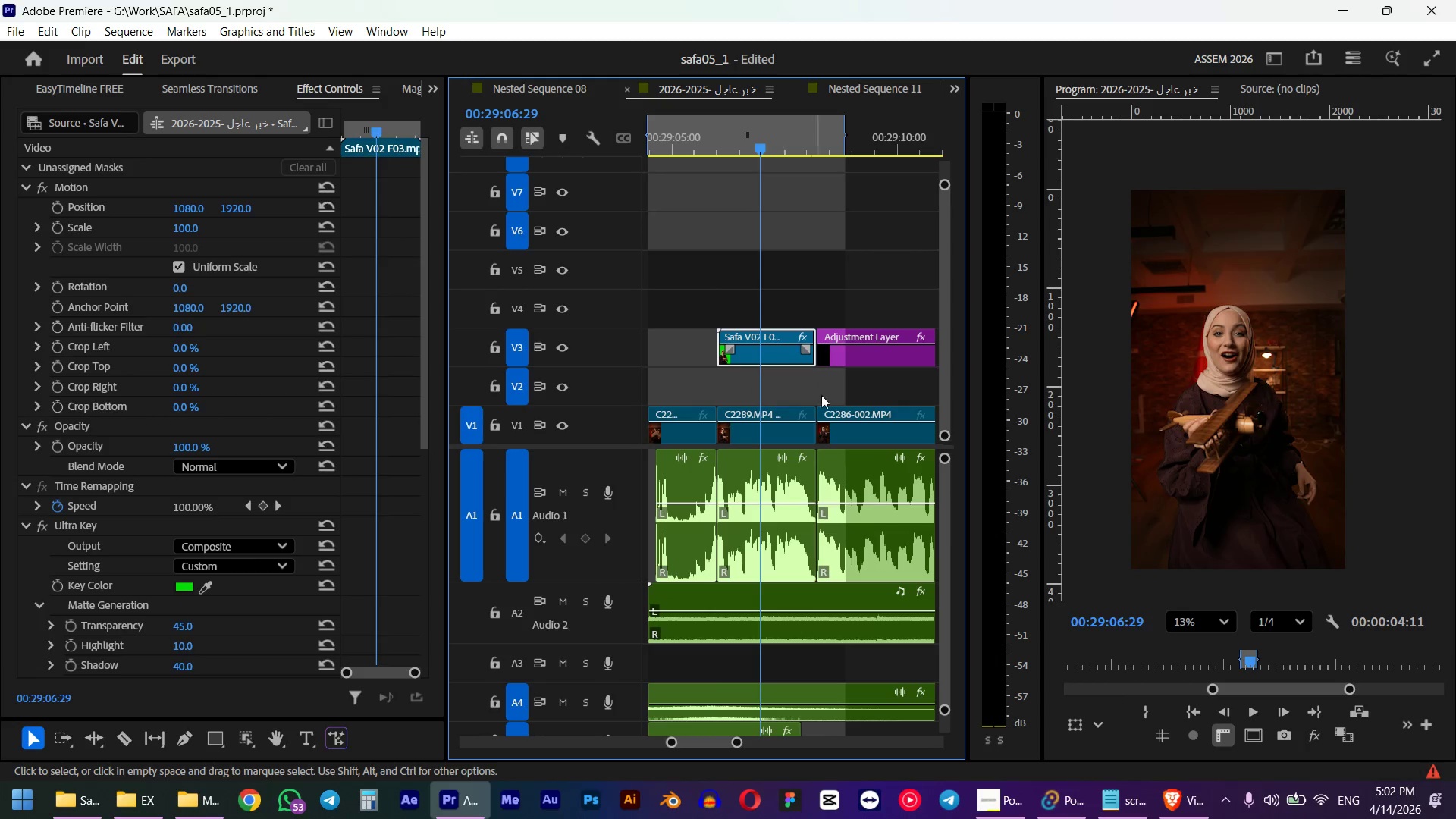 
hold_key(key=ControlLeft, duration=0.44)
hold_key(key=AltLeft, duration=0.58)
scroll: coordinate [821, 377], scroll_direction: down, amount: 16.0
 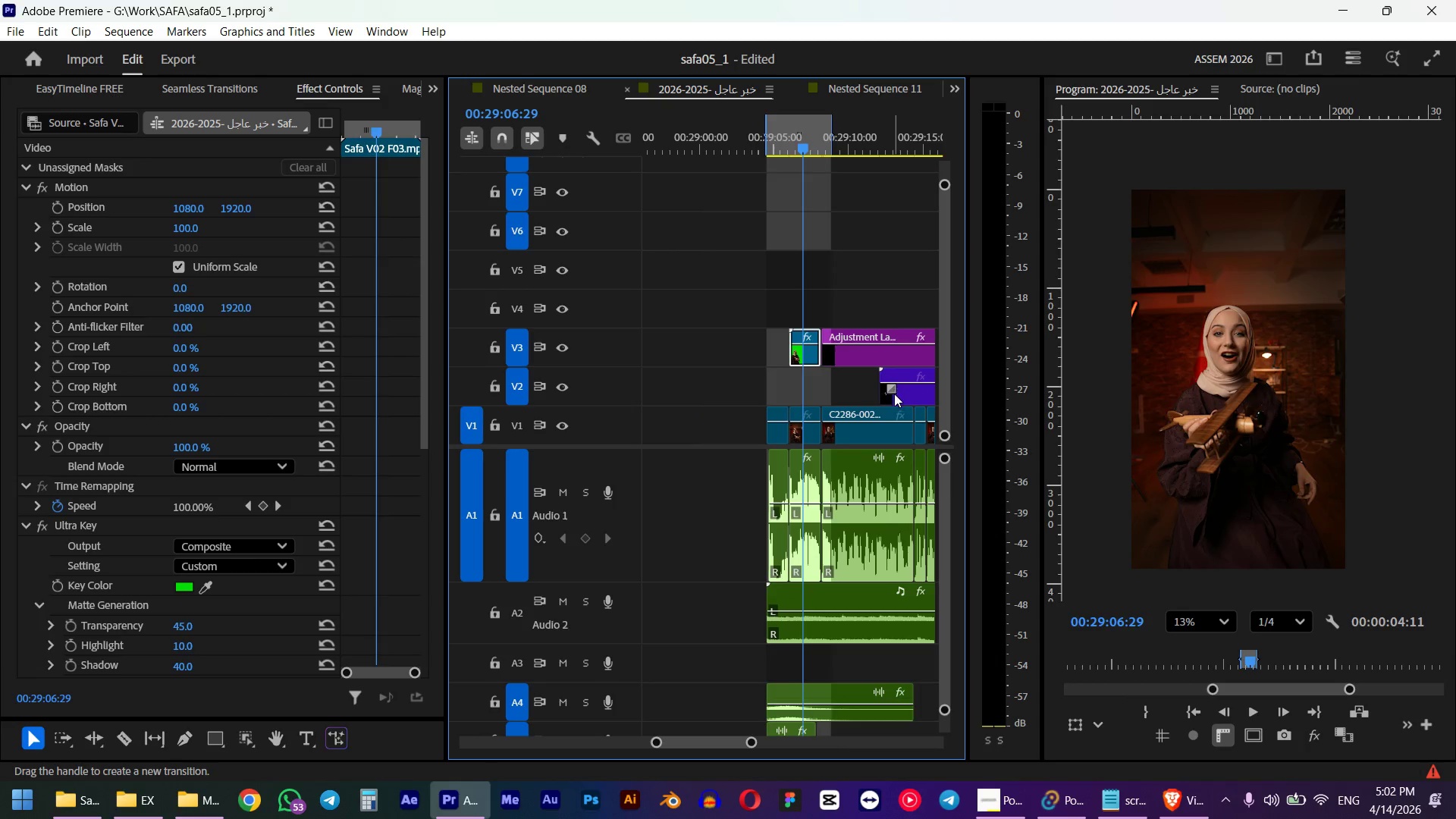 
left_click_drag(start_coordinate=[905, 399], to_coordinate=[806, 397])
 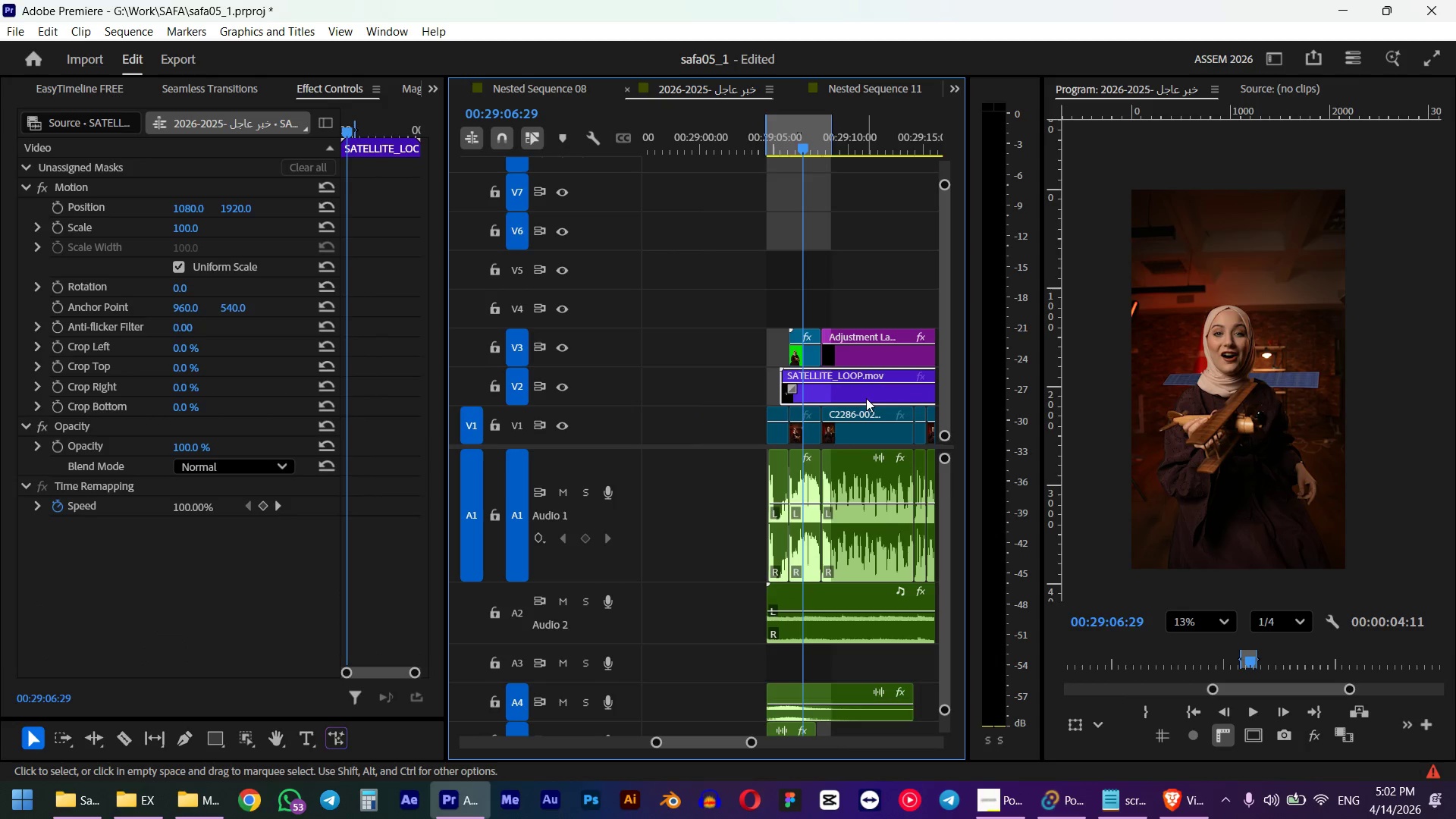 
left_click_drag(start_coordinate=[867, 398], to_coordinate=[806, 397])
 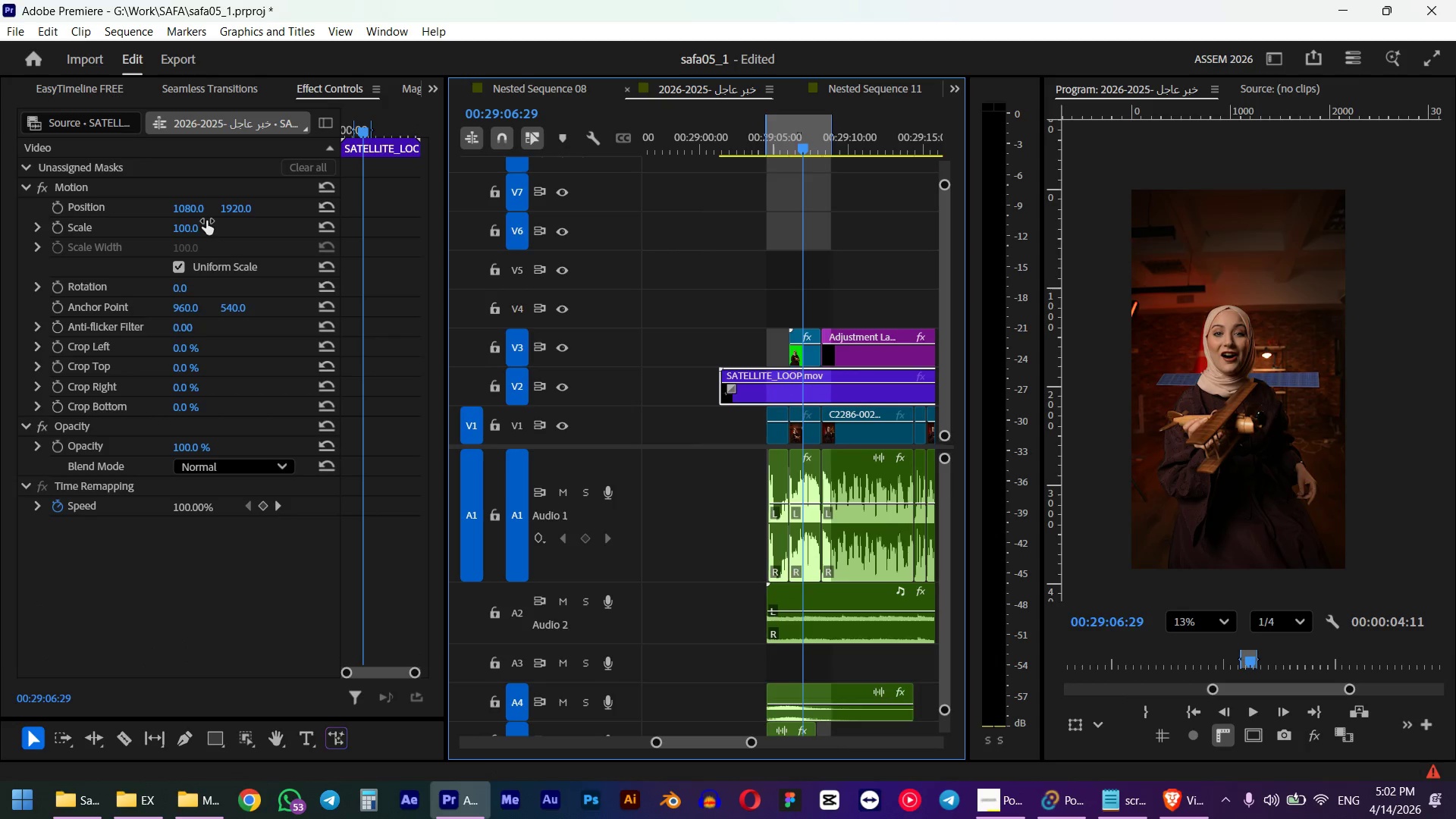 
left_click_drag(start_coordinate=[181, 230], to_coordinate=[242, 224])
 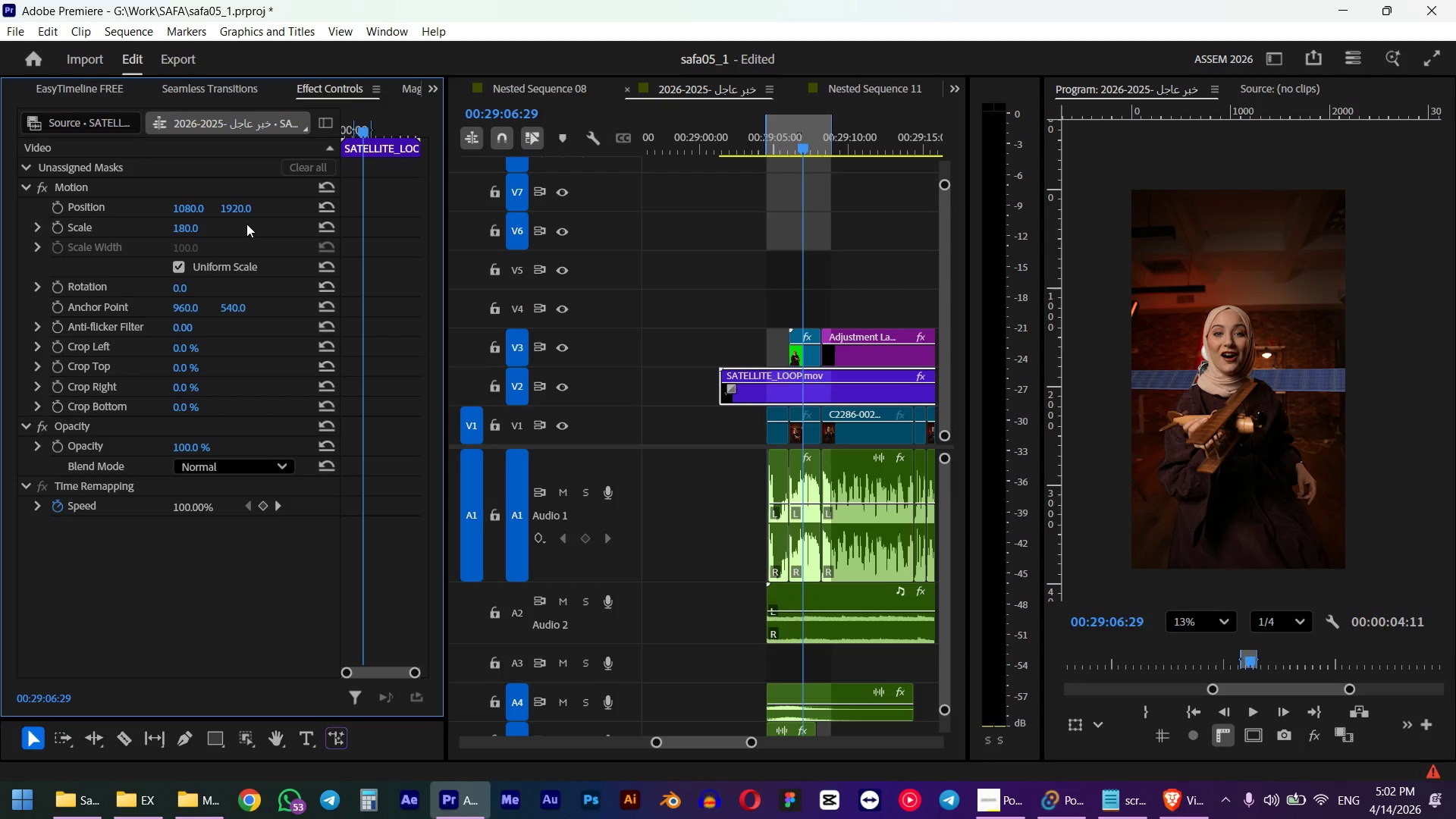 
left_click_drag(start_coordinate=[237, 206], to_coordinate=[212, 211])
 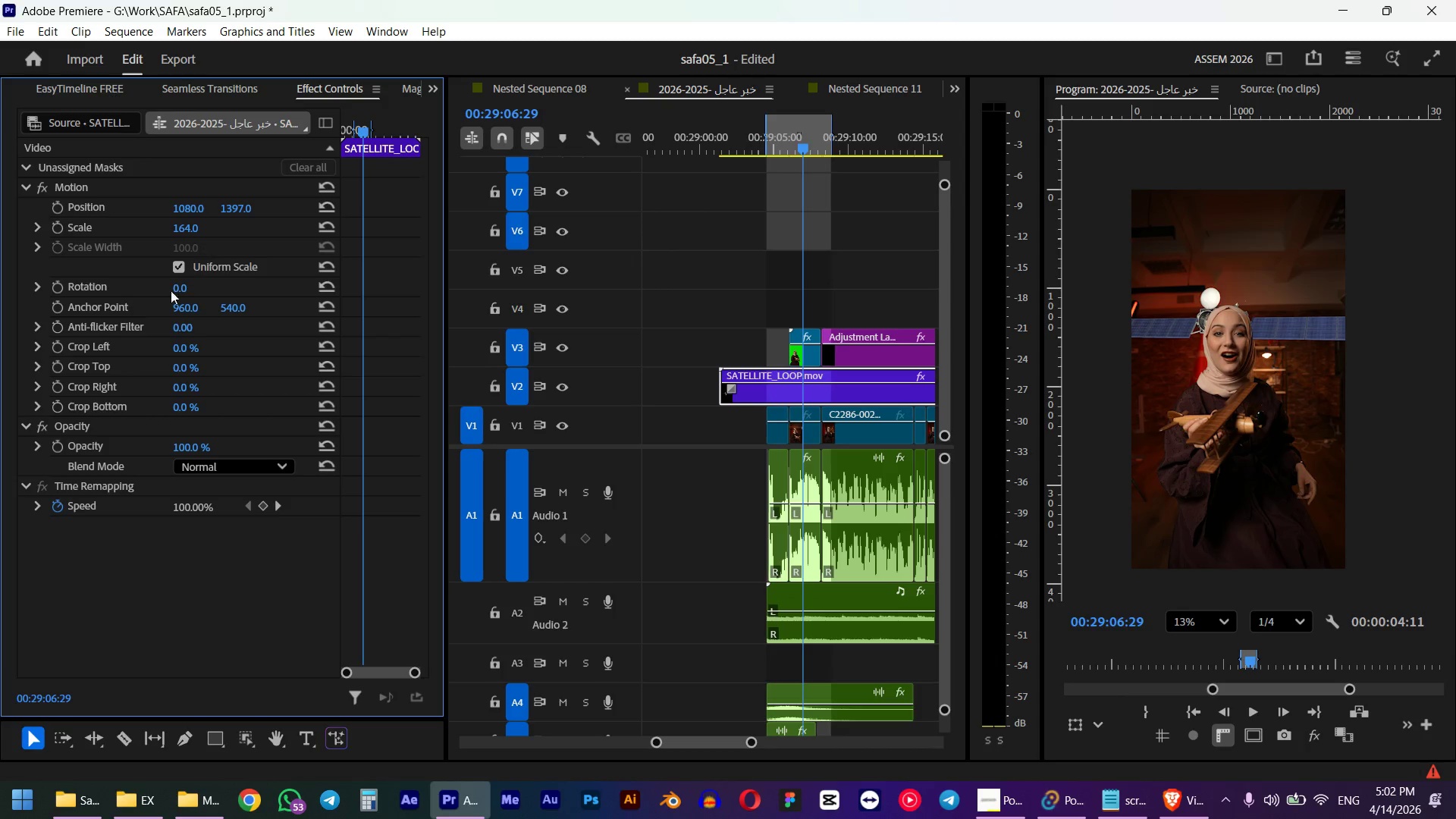 
left_click_drag(start_coordinate=[180, 289], to_coordinate=[202, 285])
 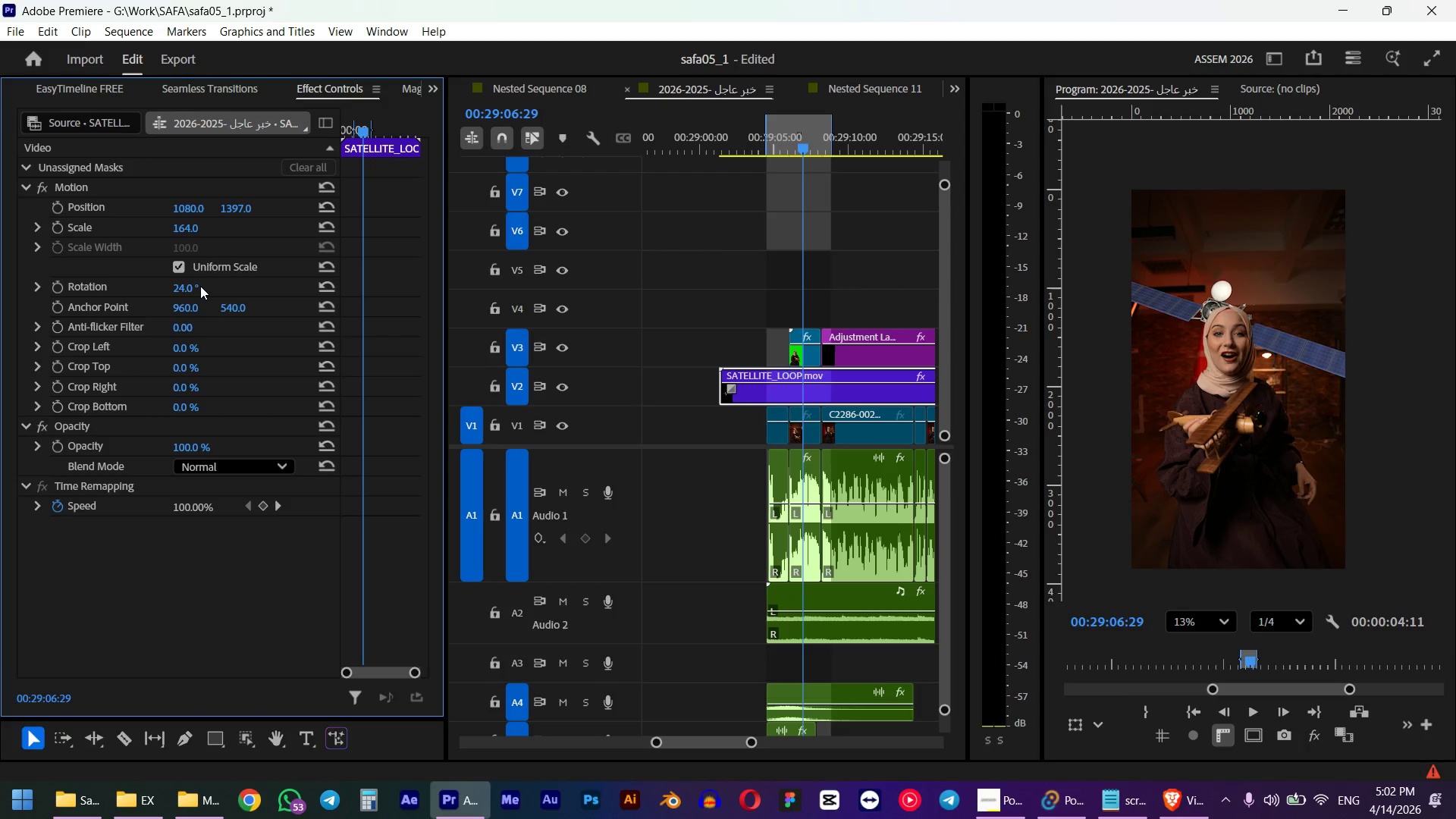 
left_click_drag(start_coordinate=[240, 208], to_coordinate=[127, 233])
 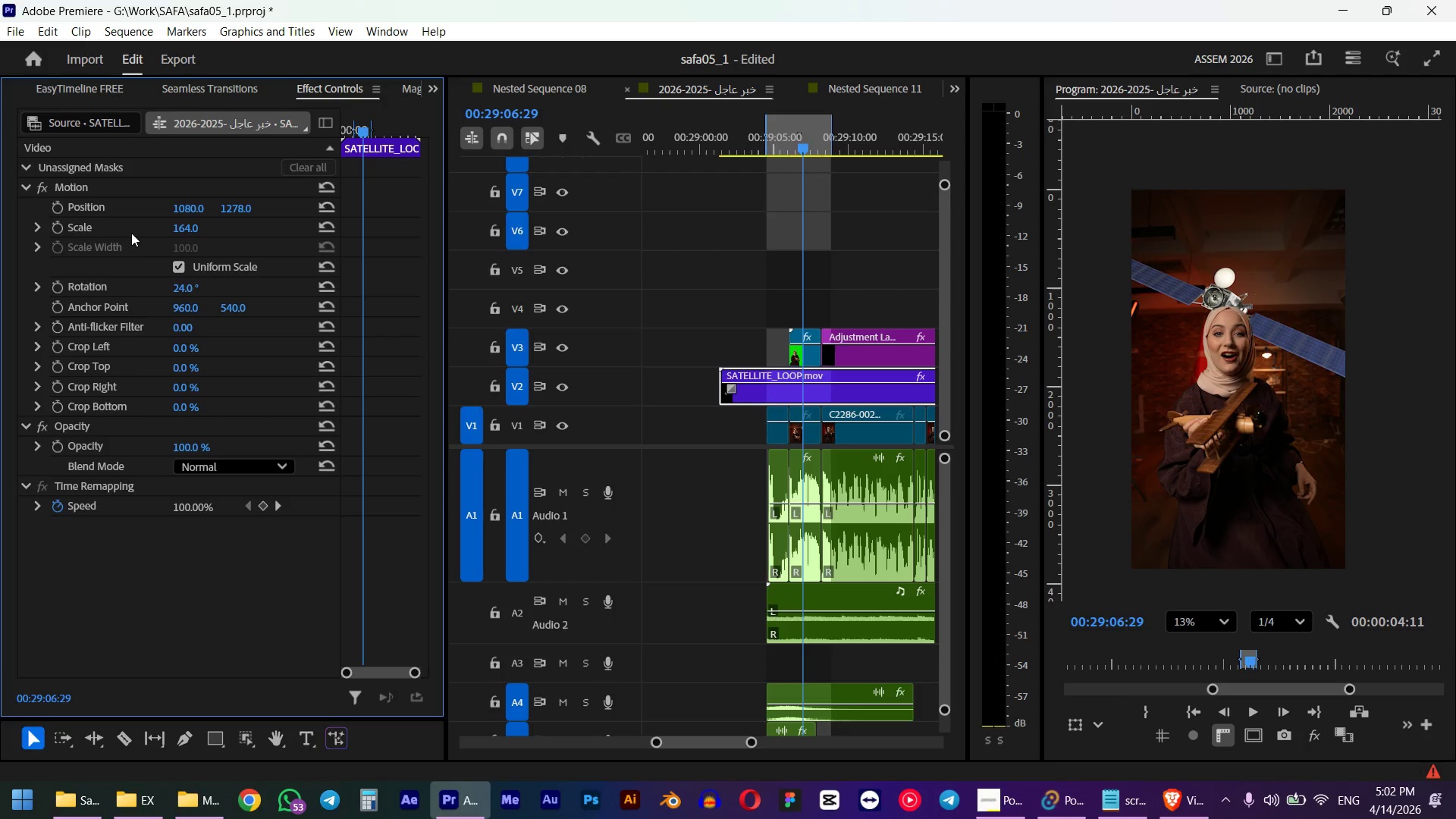 
left_click_drag(start_coordinate=[182, 212], to_coordinate=[634, 168])
 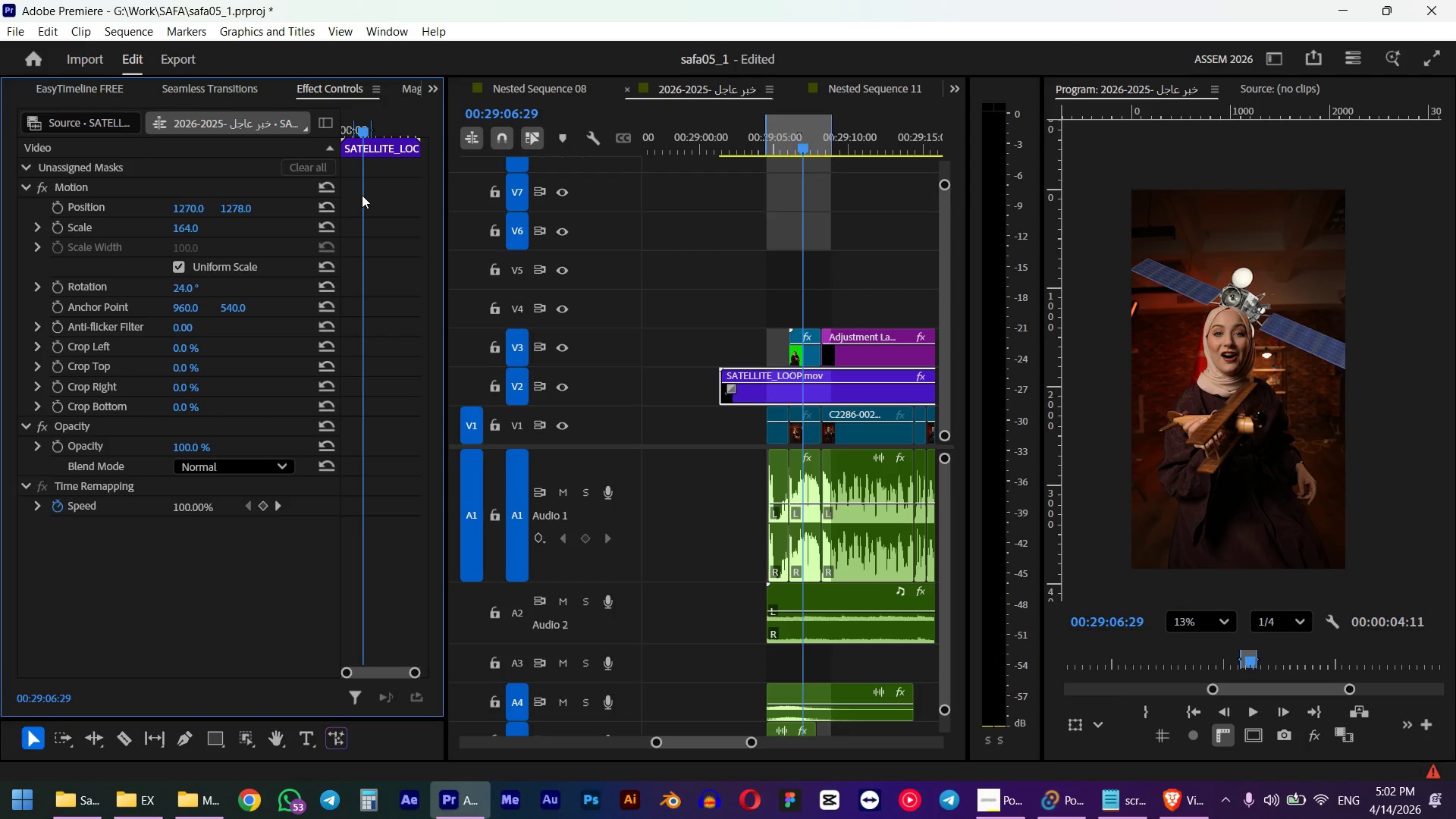 
left_click_drag(start_coordinate=[243, 211], to_coordinate=[225, 204])
 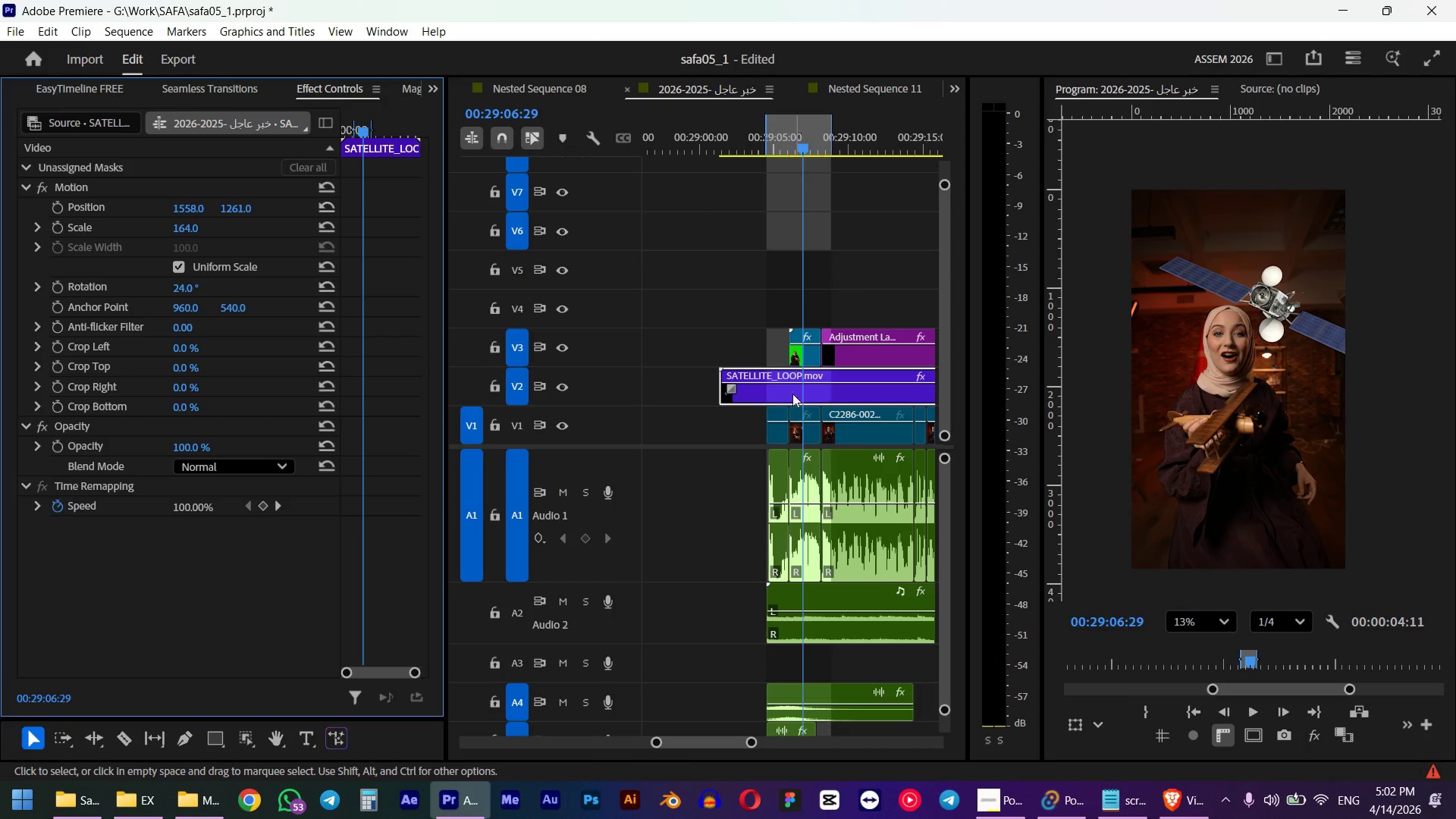 
key(Alt+BracketLeft)
 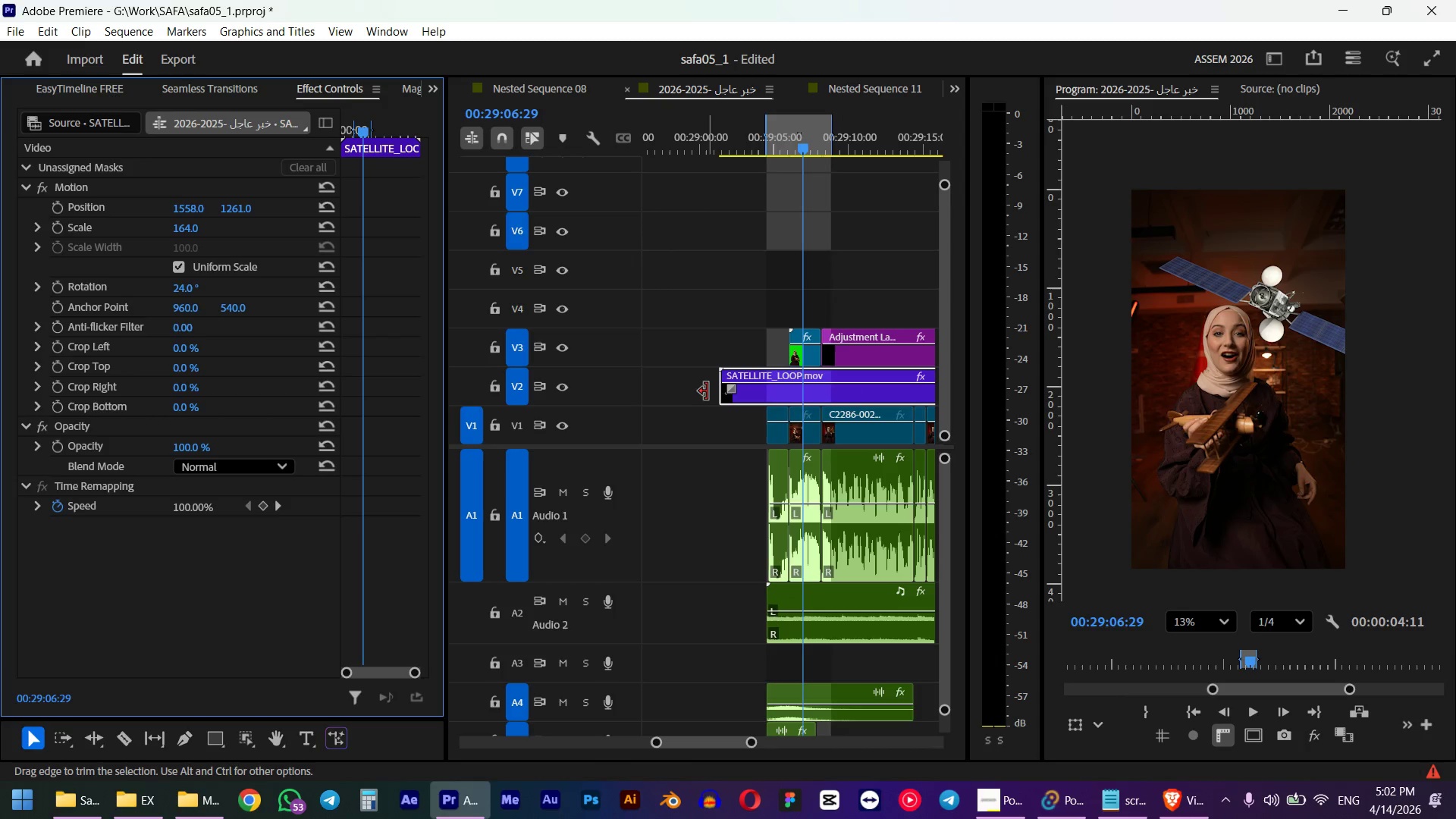 
left_click([752, 395])
 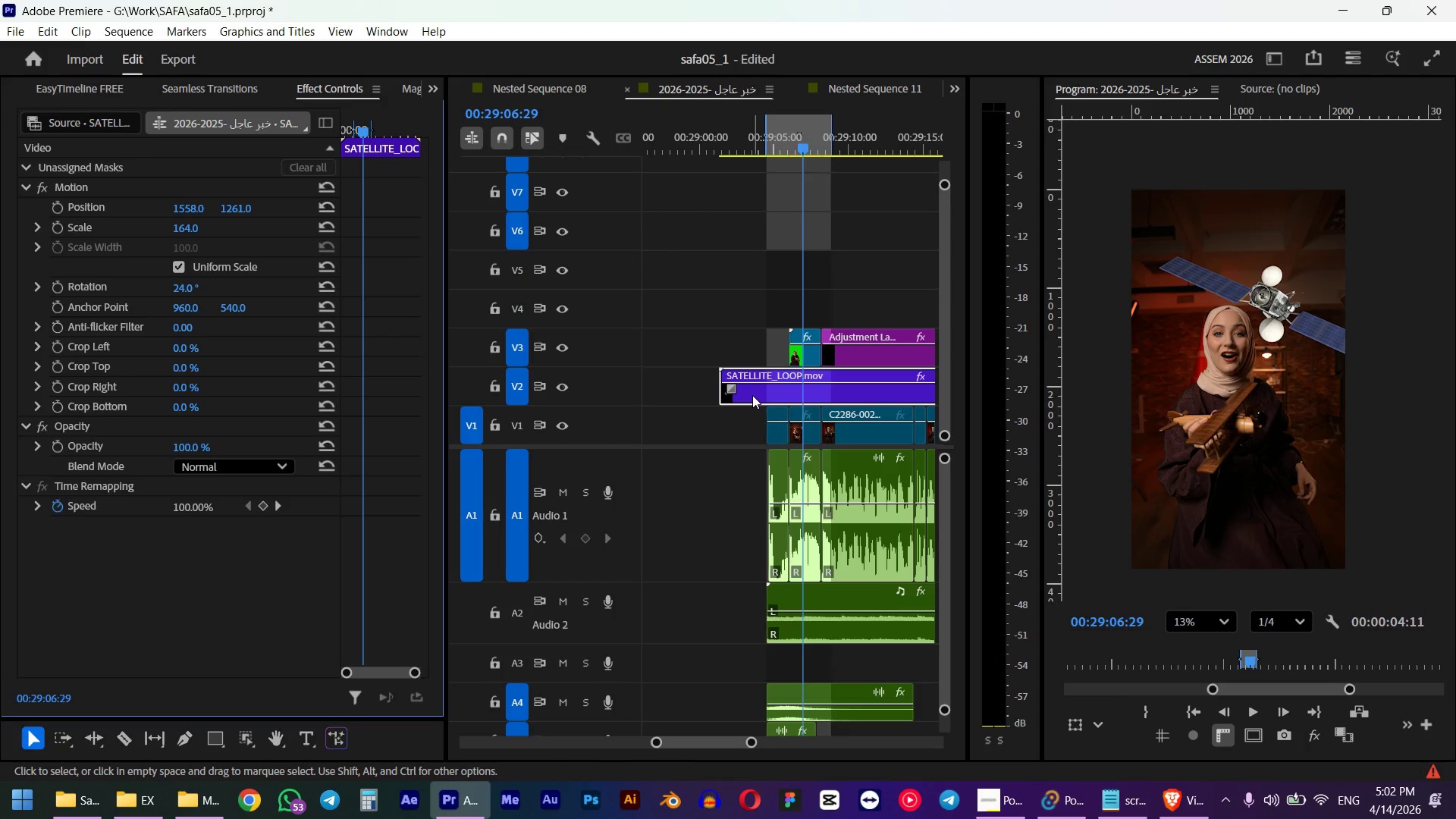 
key(W)
 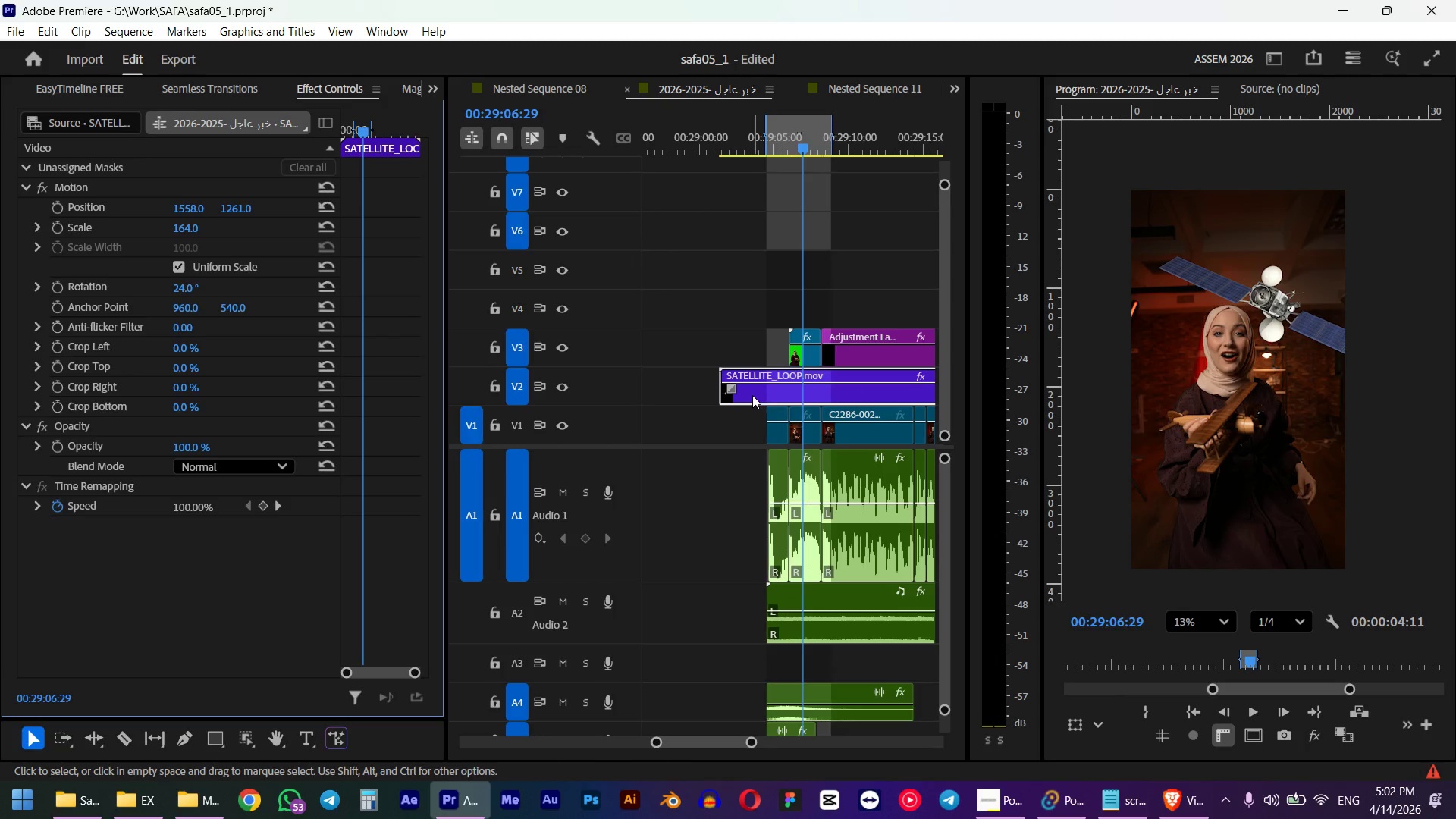 
left_click([752, 395])
 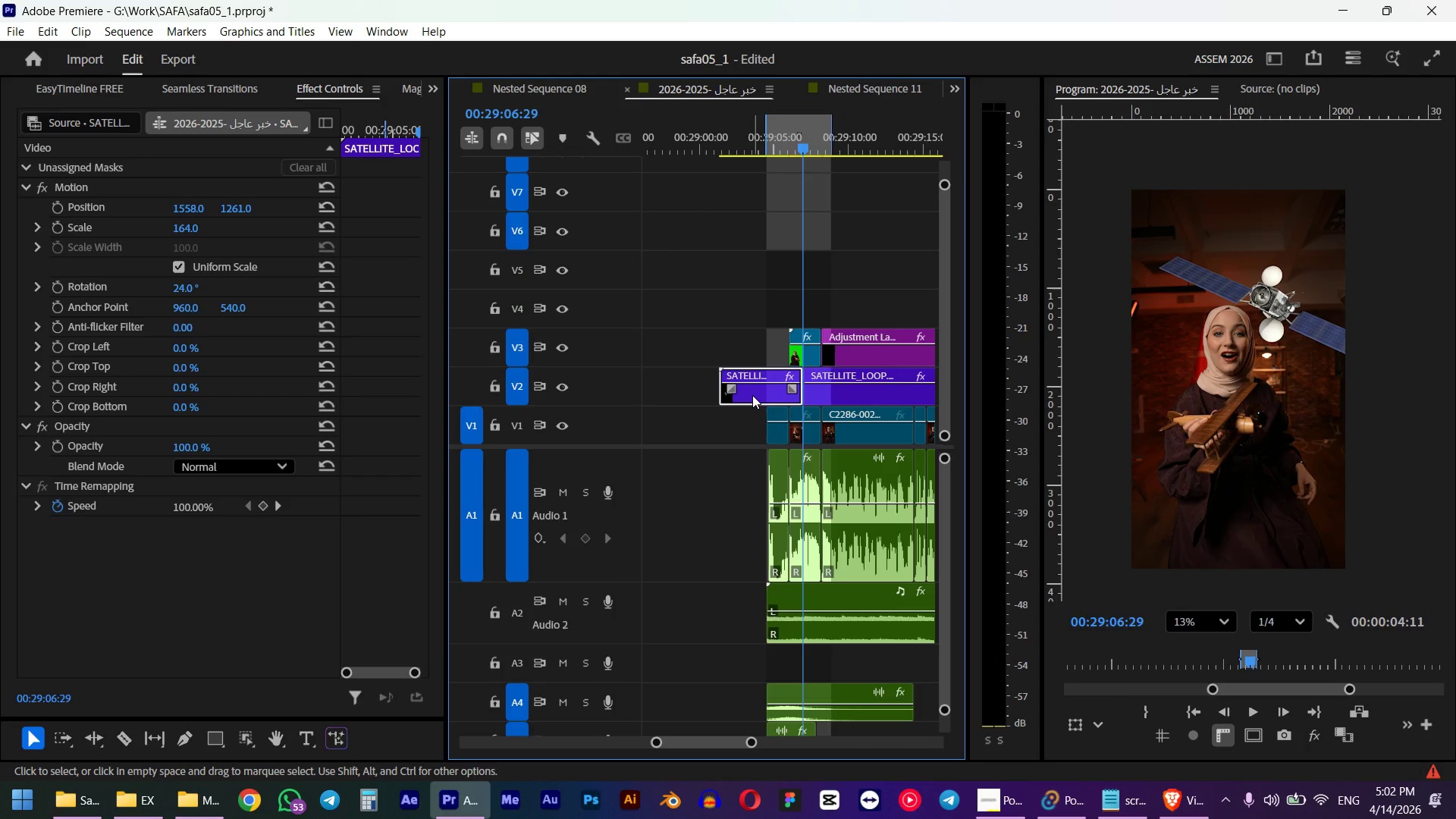 
key(Delete)
 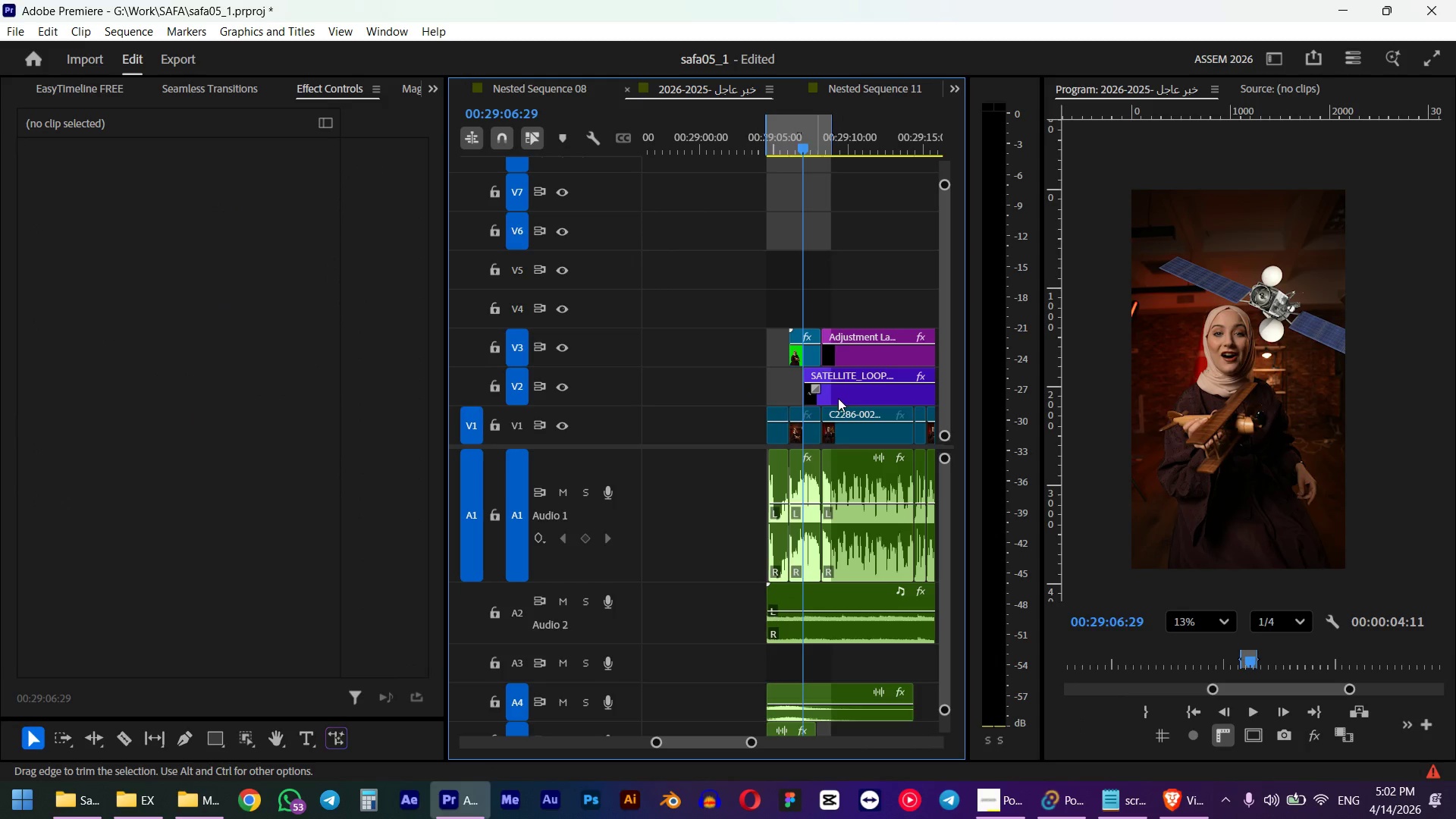 
left_click_drag(start_coordinate=[805, 398], to_coordinate=[792, 398])
 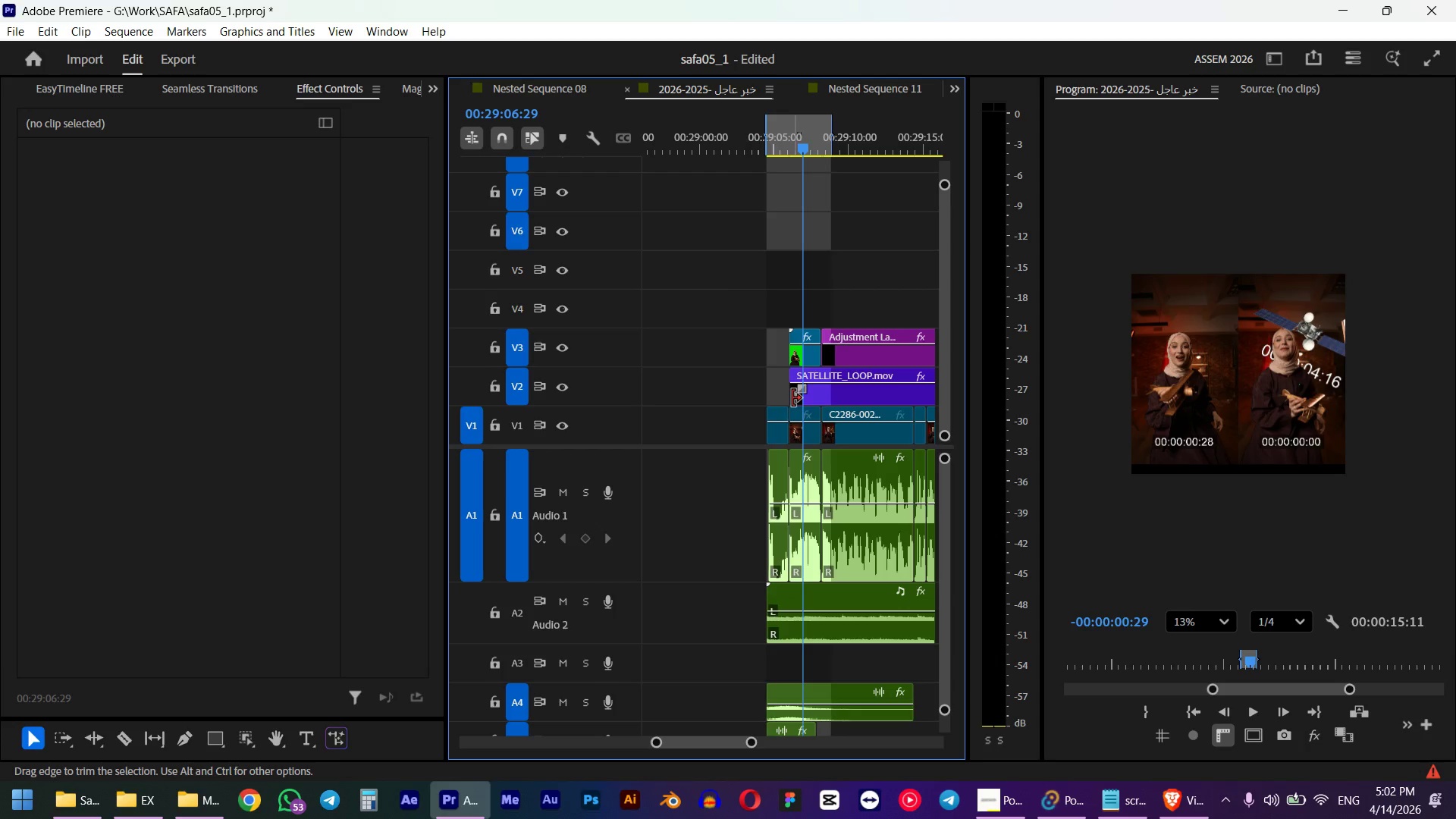 
hold_key(key=AltLeft, duration=1.17)
scroll: coordinate [796, 381], scroll_direction: up, amount: 8.0
 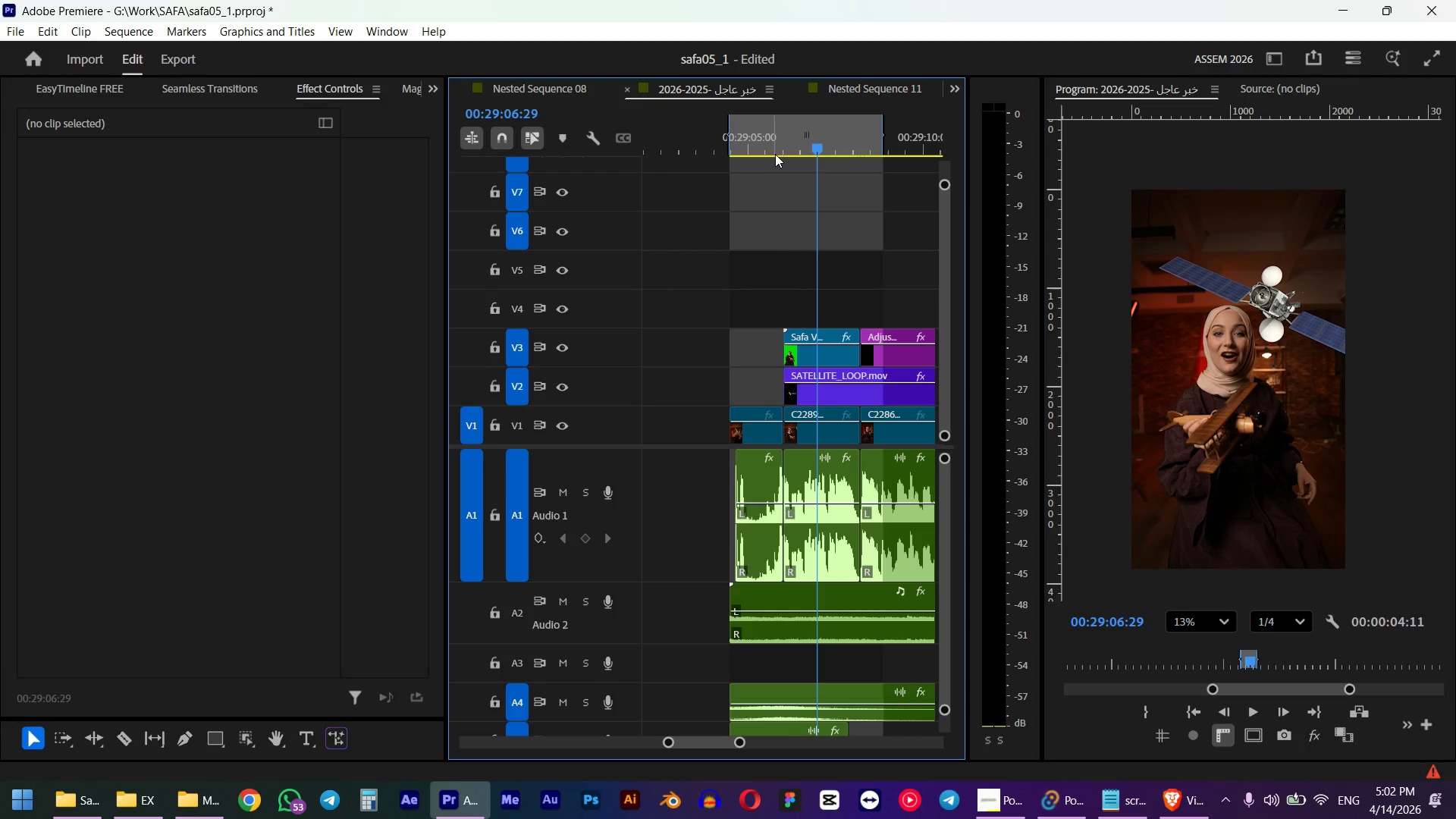 
left_click([780, 152])
 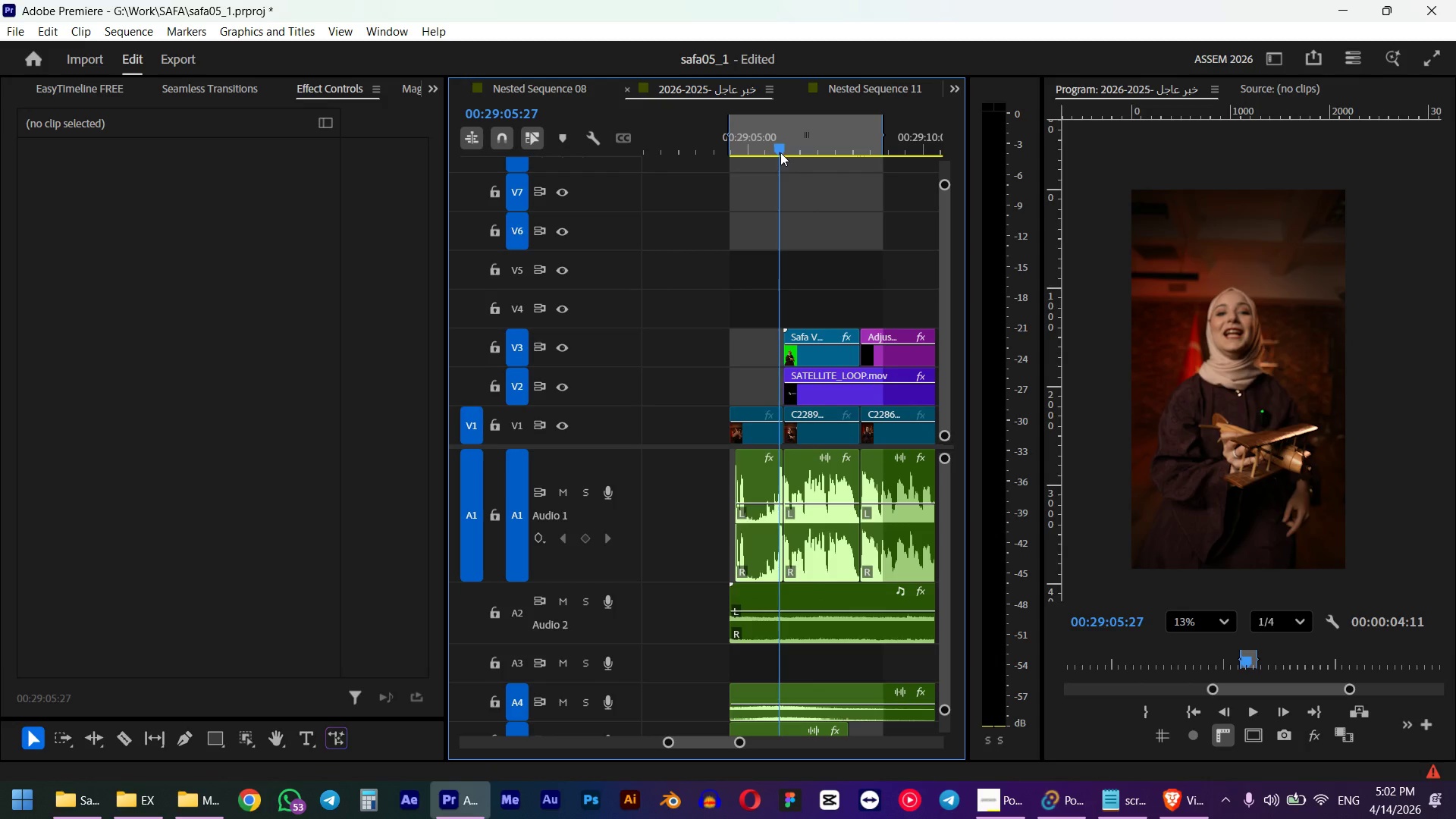 
key(Space)
 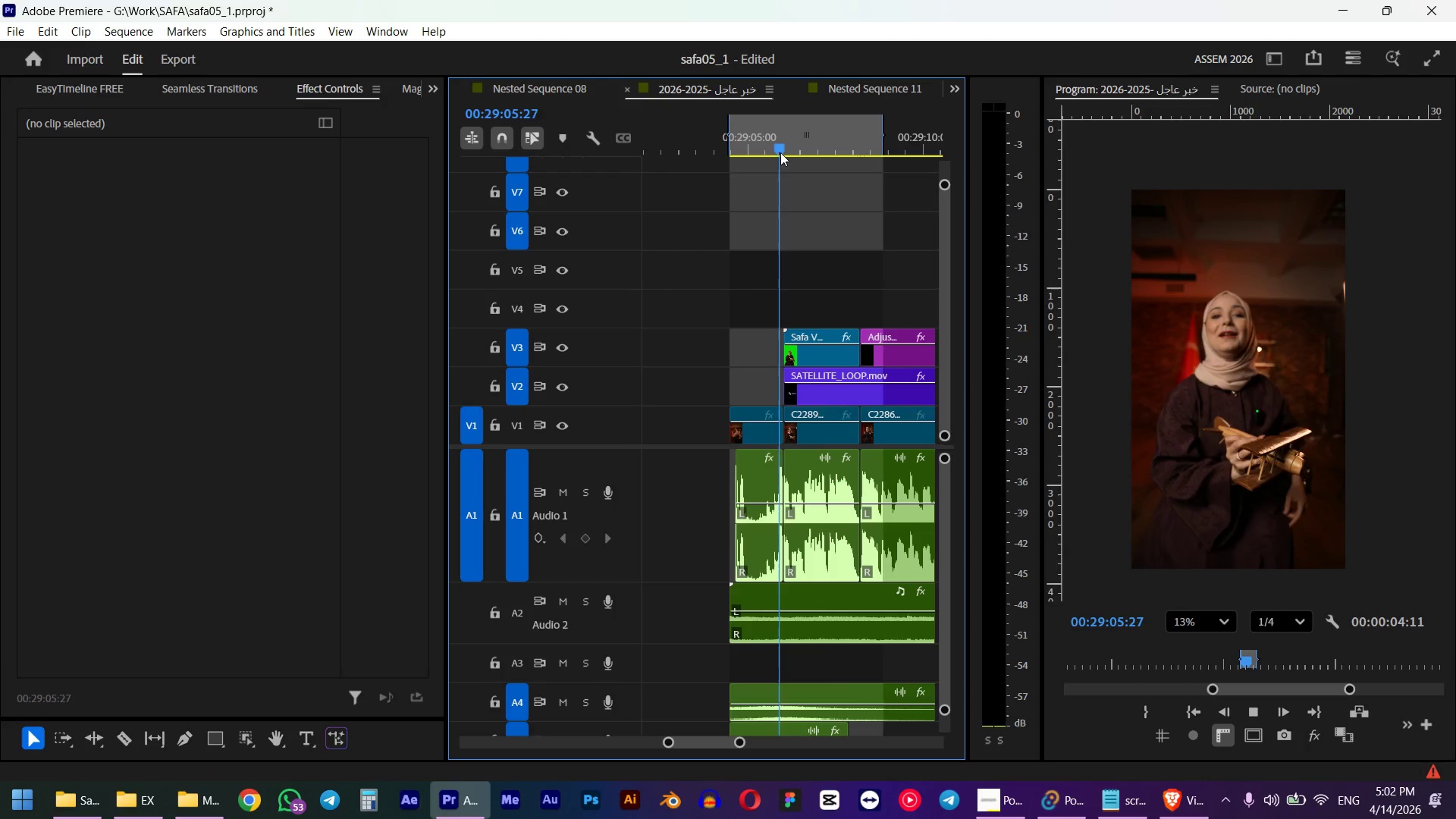 
key(Space)
 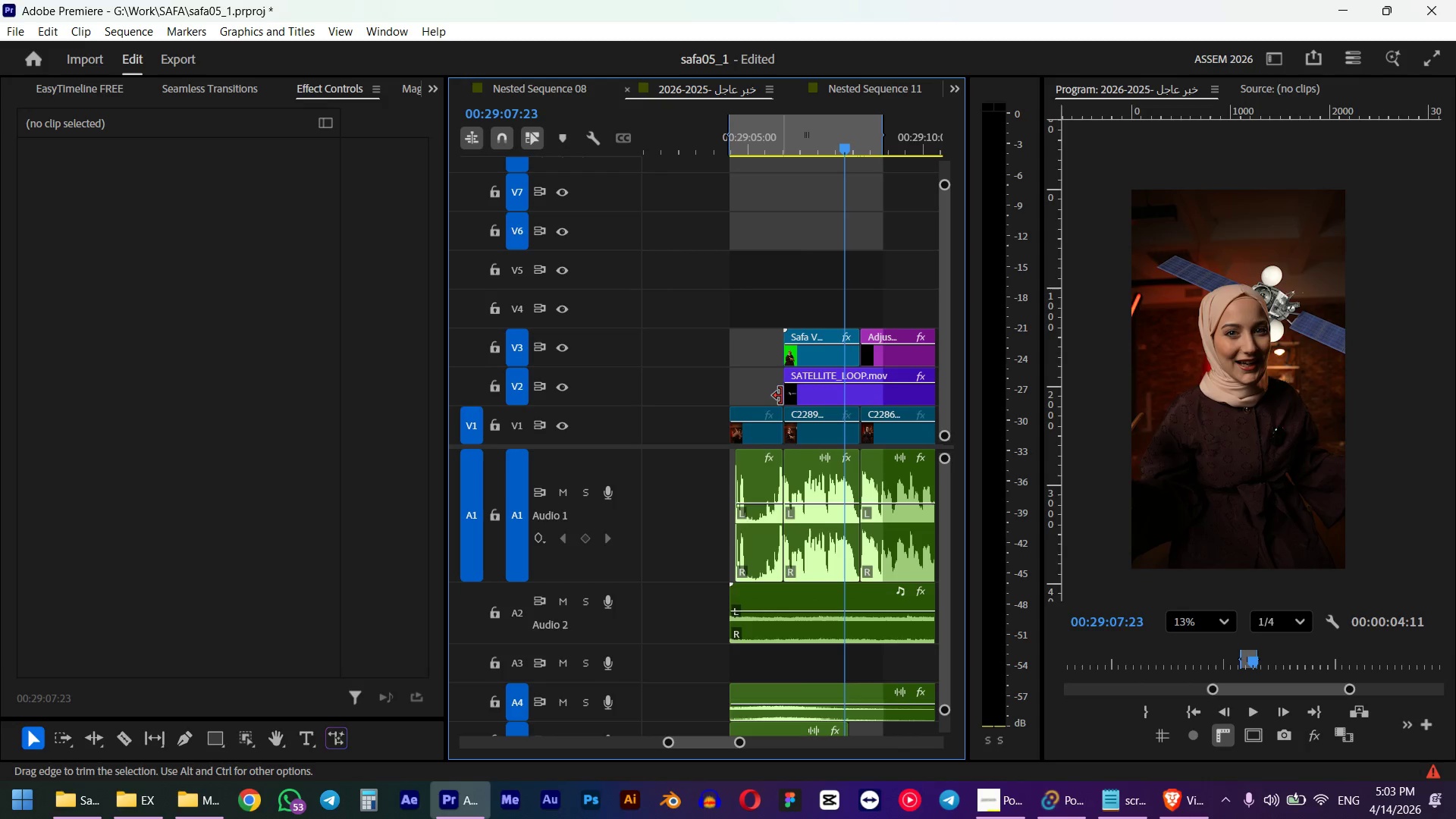 
left_click_drag(start_coordinate=[781, 396], to_coordinate=[797, 391])
 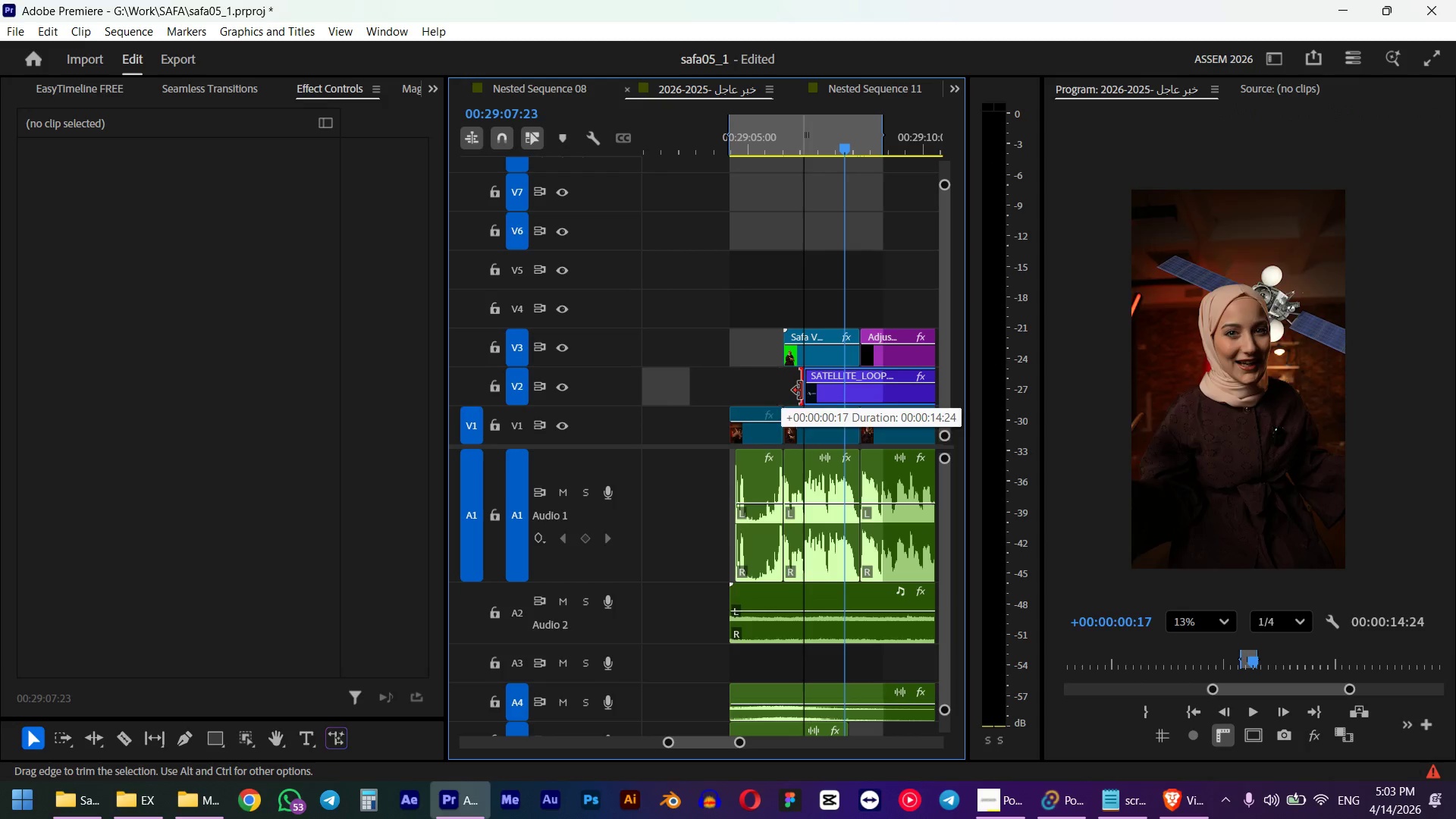 
left_click([834, 392])
 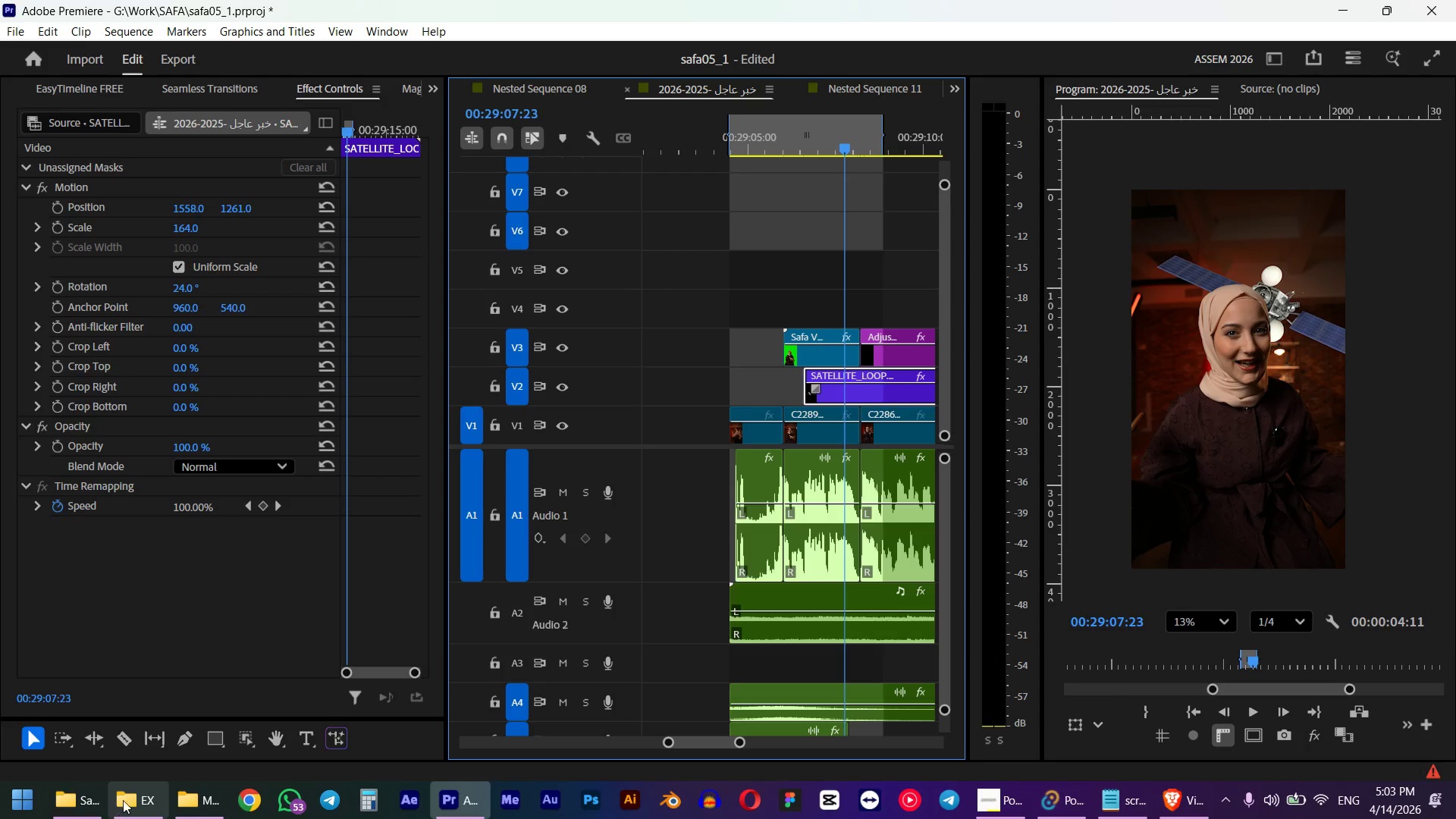 
left_click([203, 805])
 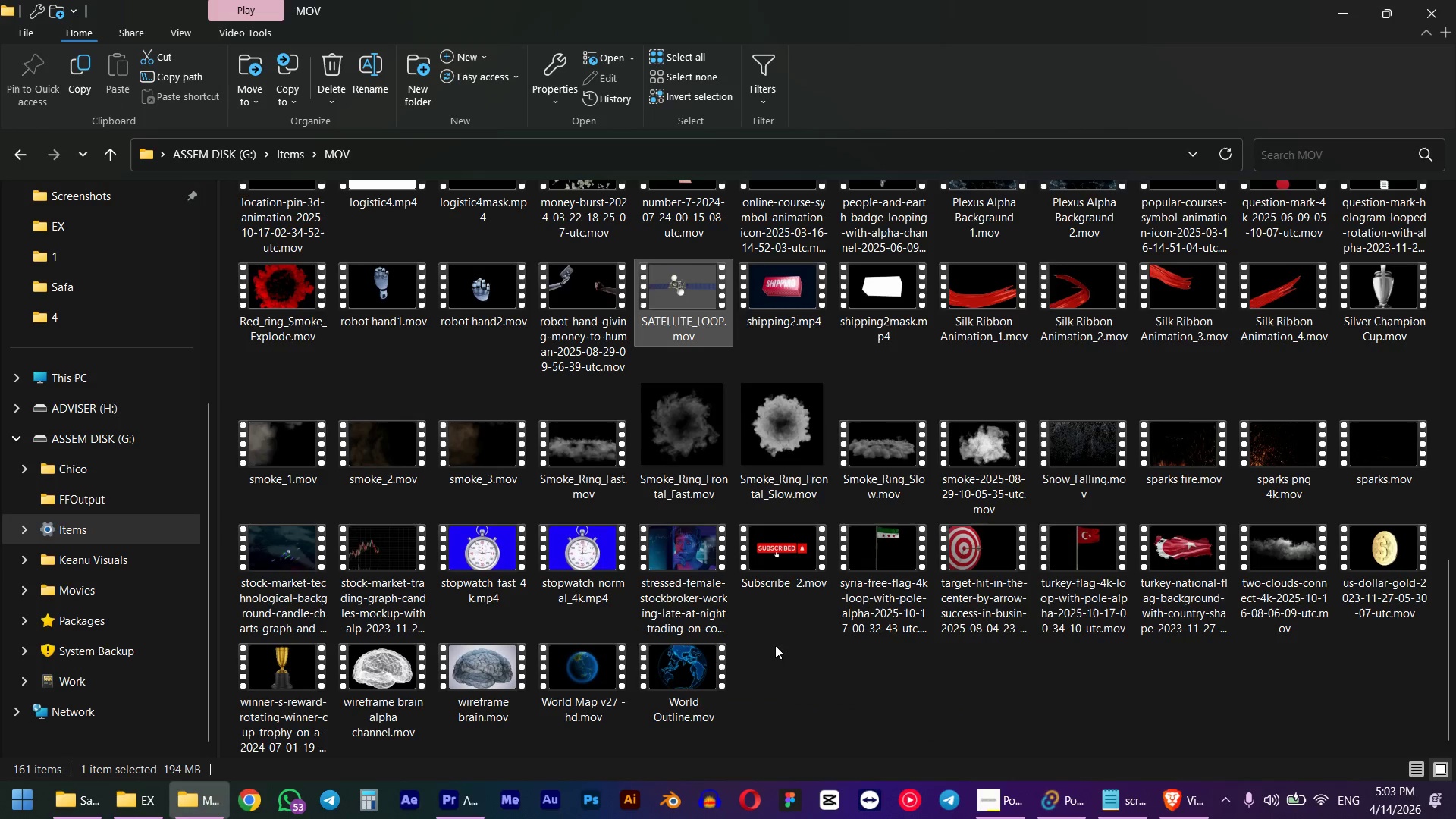 
left_click([758, 701])
 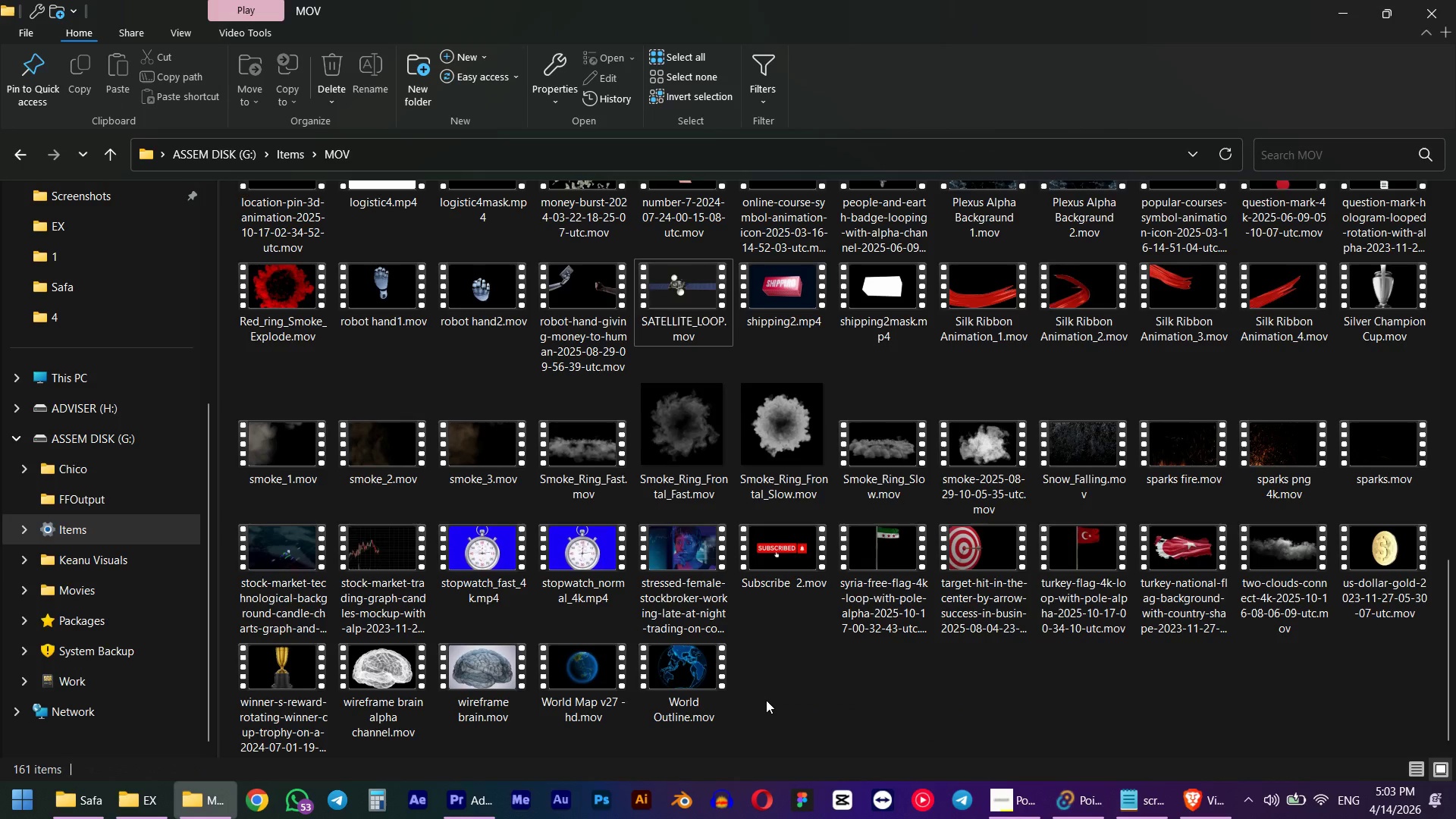 
scroll: coordinate [770, 700], scroll_direction: up, amount: 2.0
 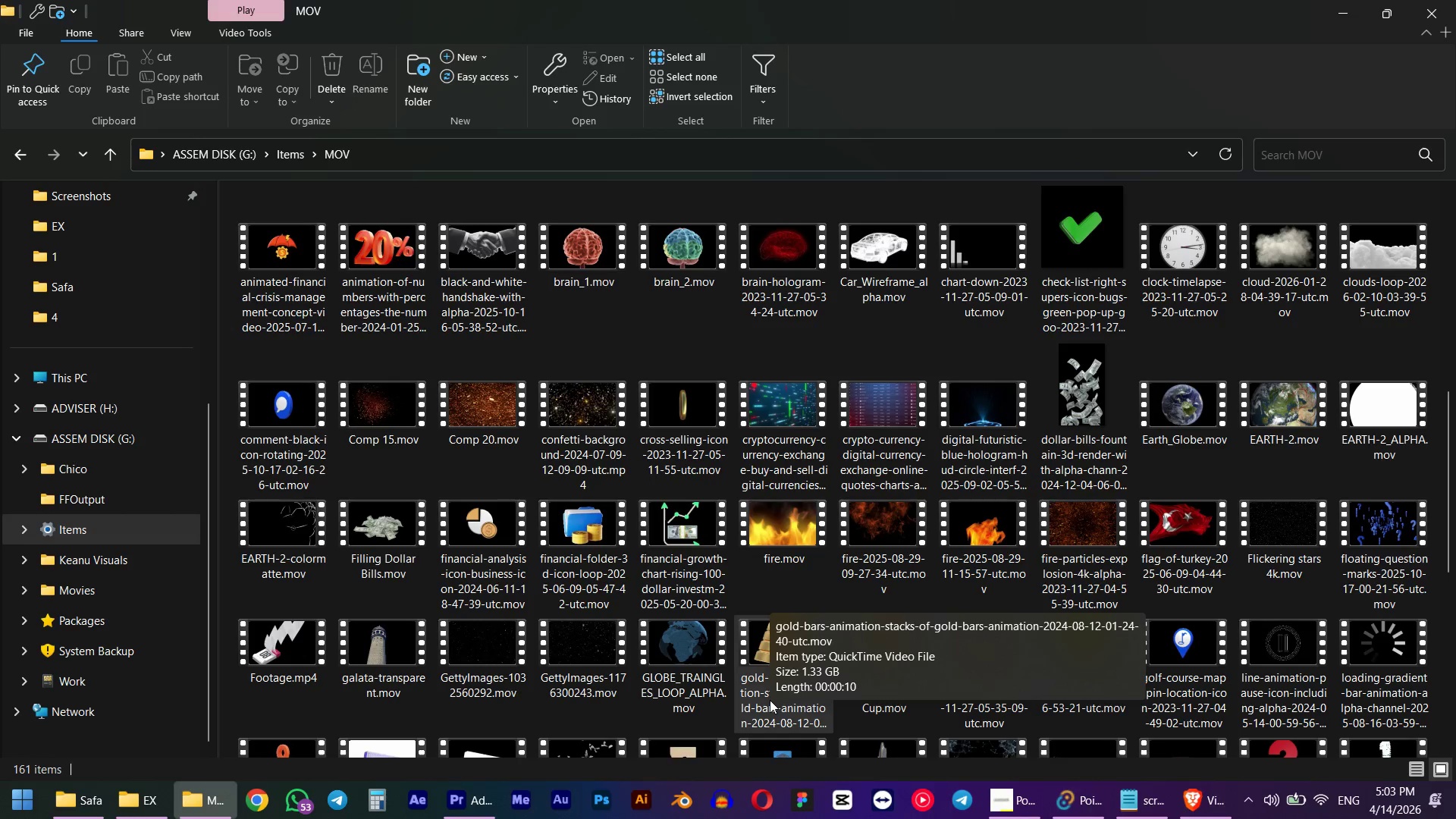 
wait(5.53)
 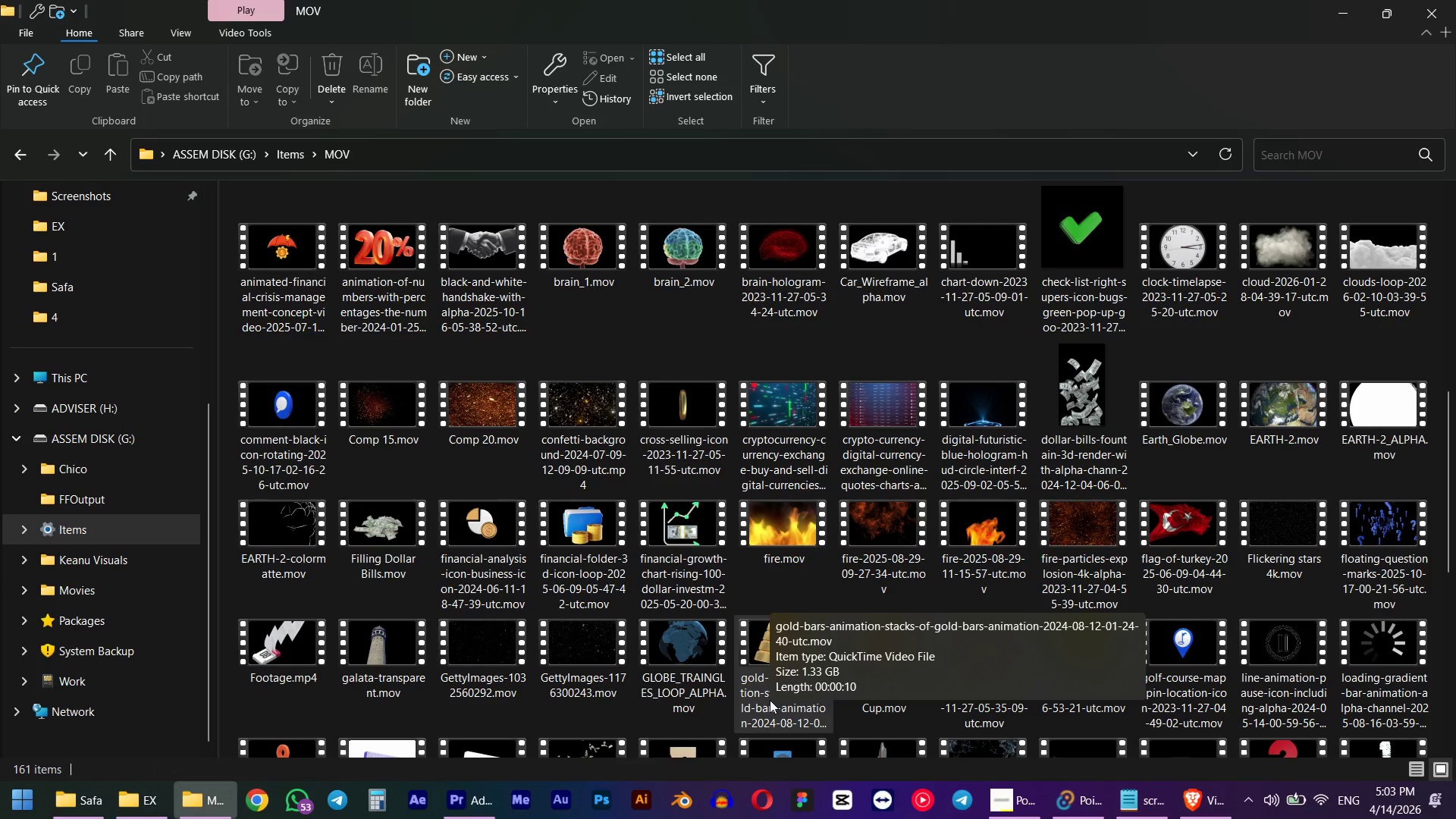 
scroll: coordinate [770, 700], scroll_direction: up, amount: 2.0
 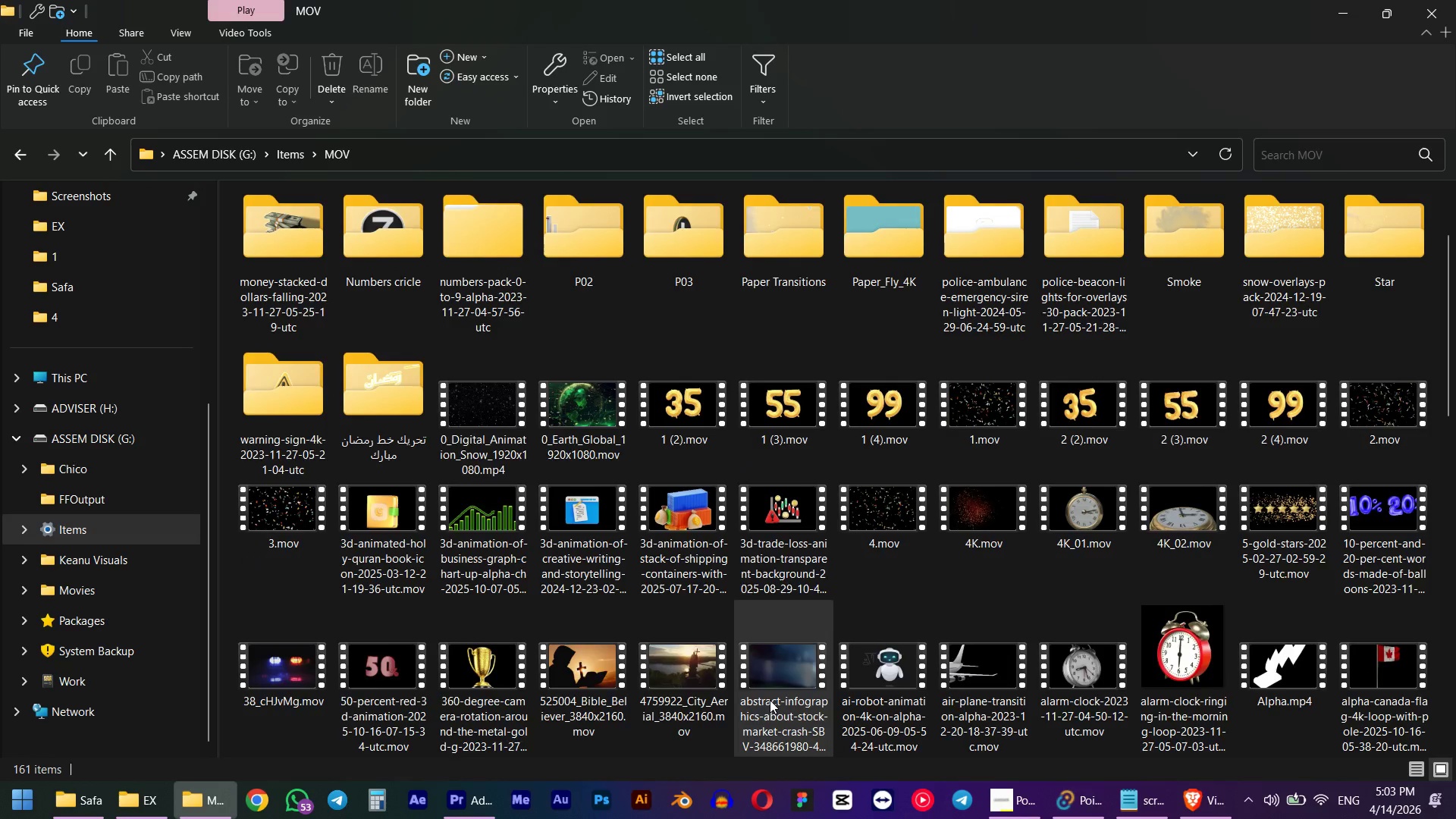 
scroll: coordinate [770, 700], scroll_direction: down, amount: 1.0
 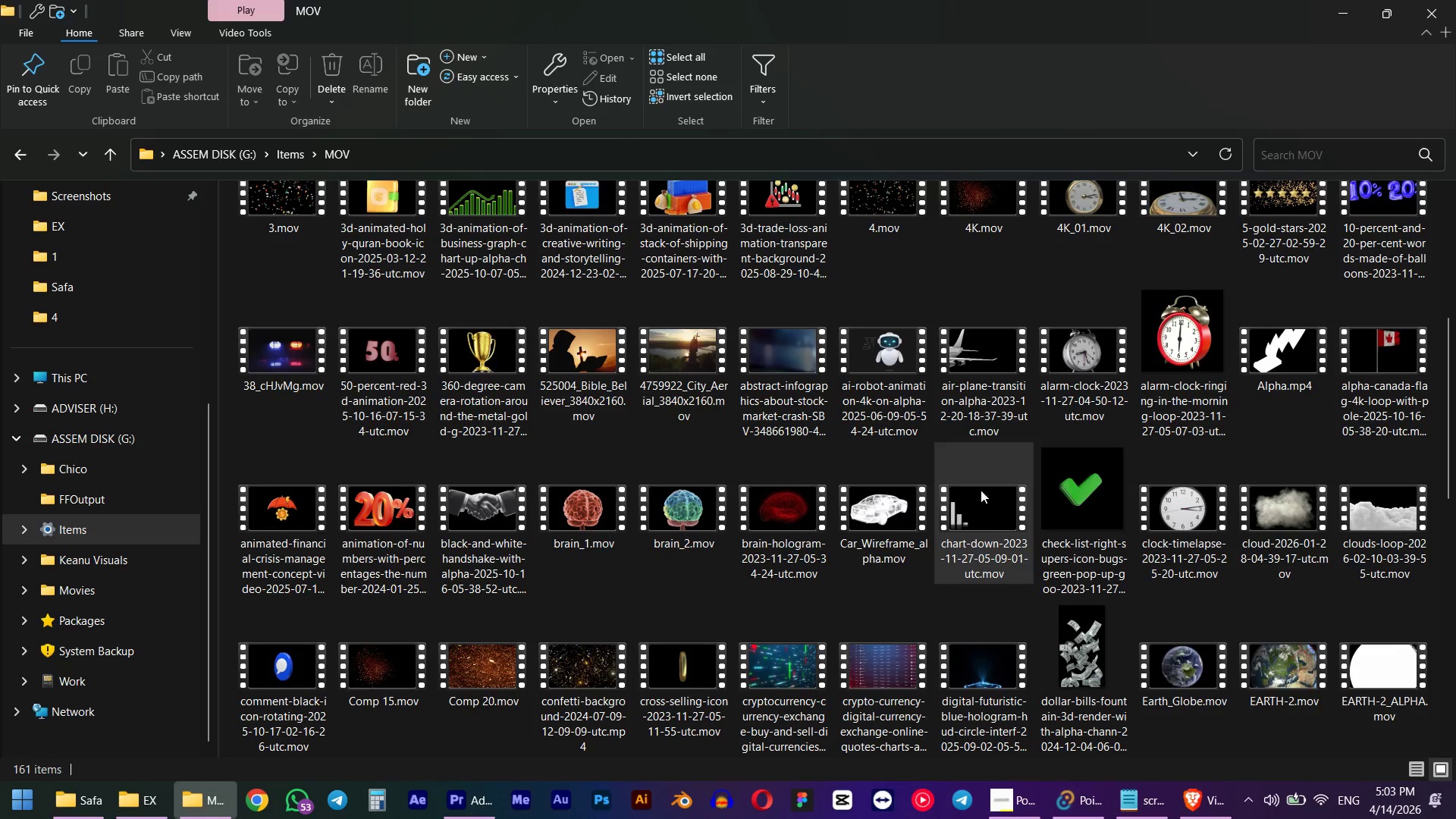 
left_click([979, 365])
 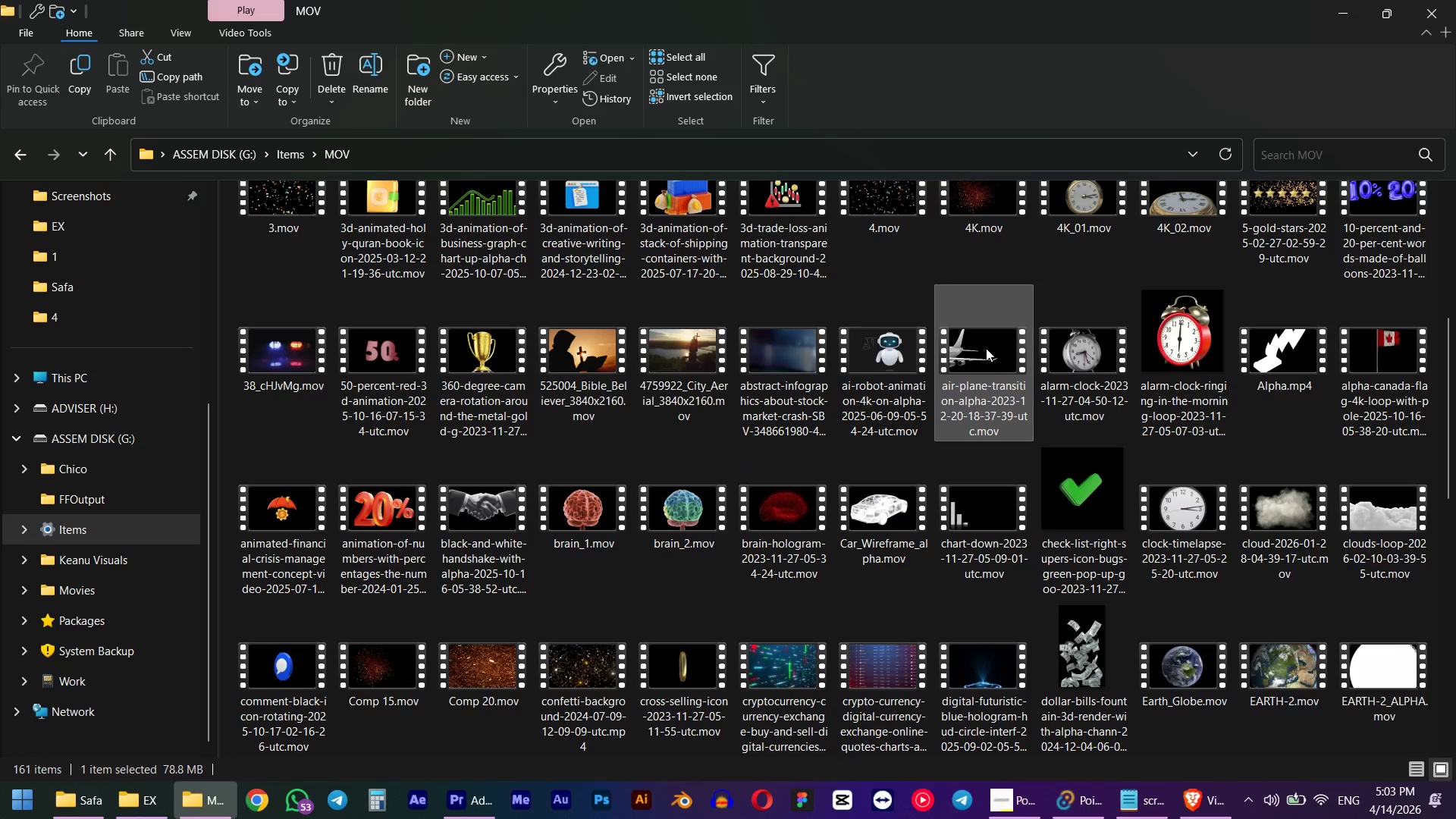 
left_click_drag(start_coordinate=[986, 347], to_coordinate=[698, 296])
 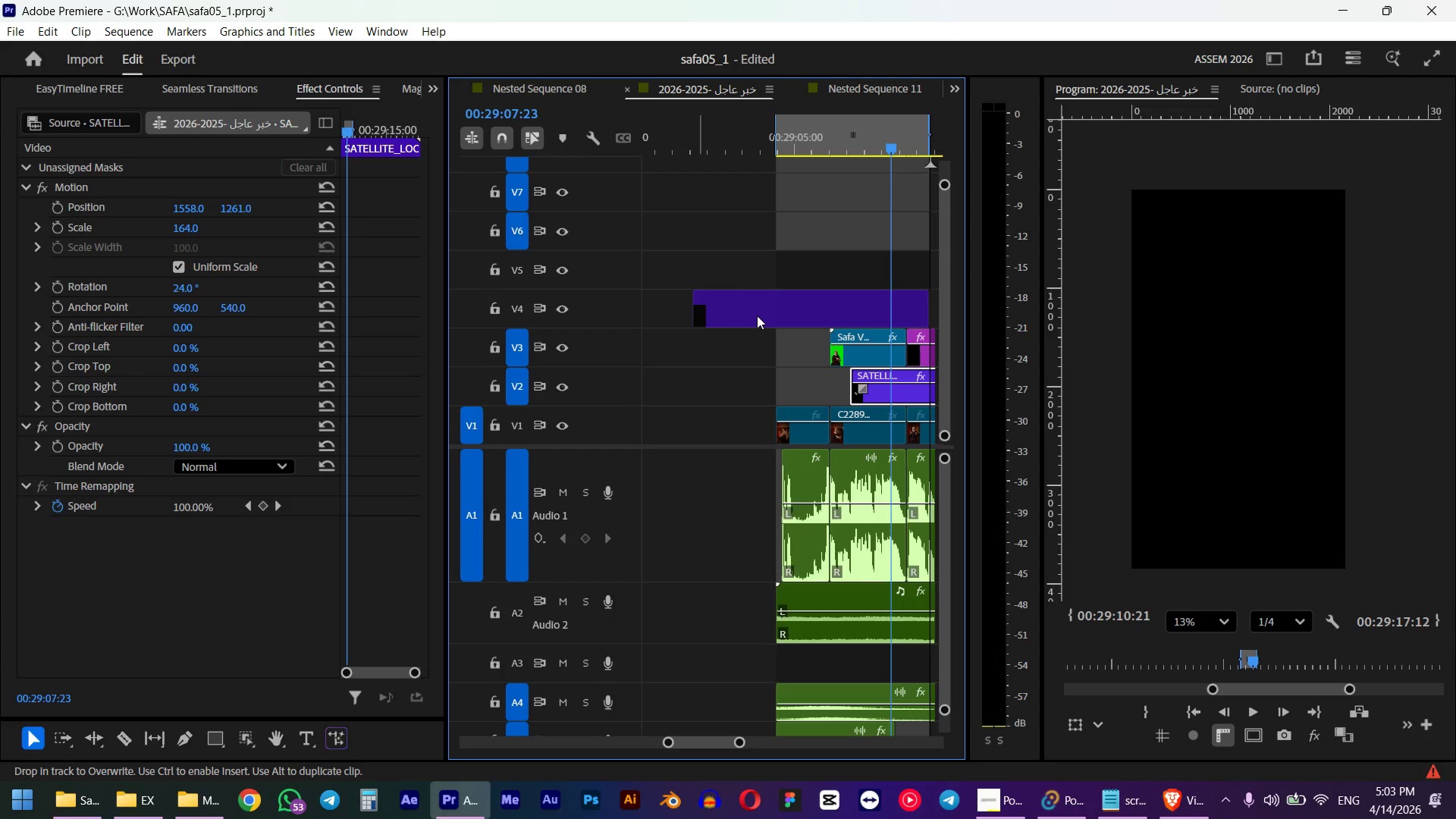 
key(Alt+Tab)
 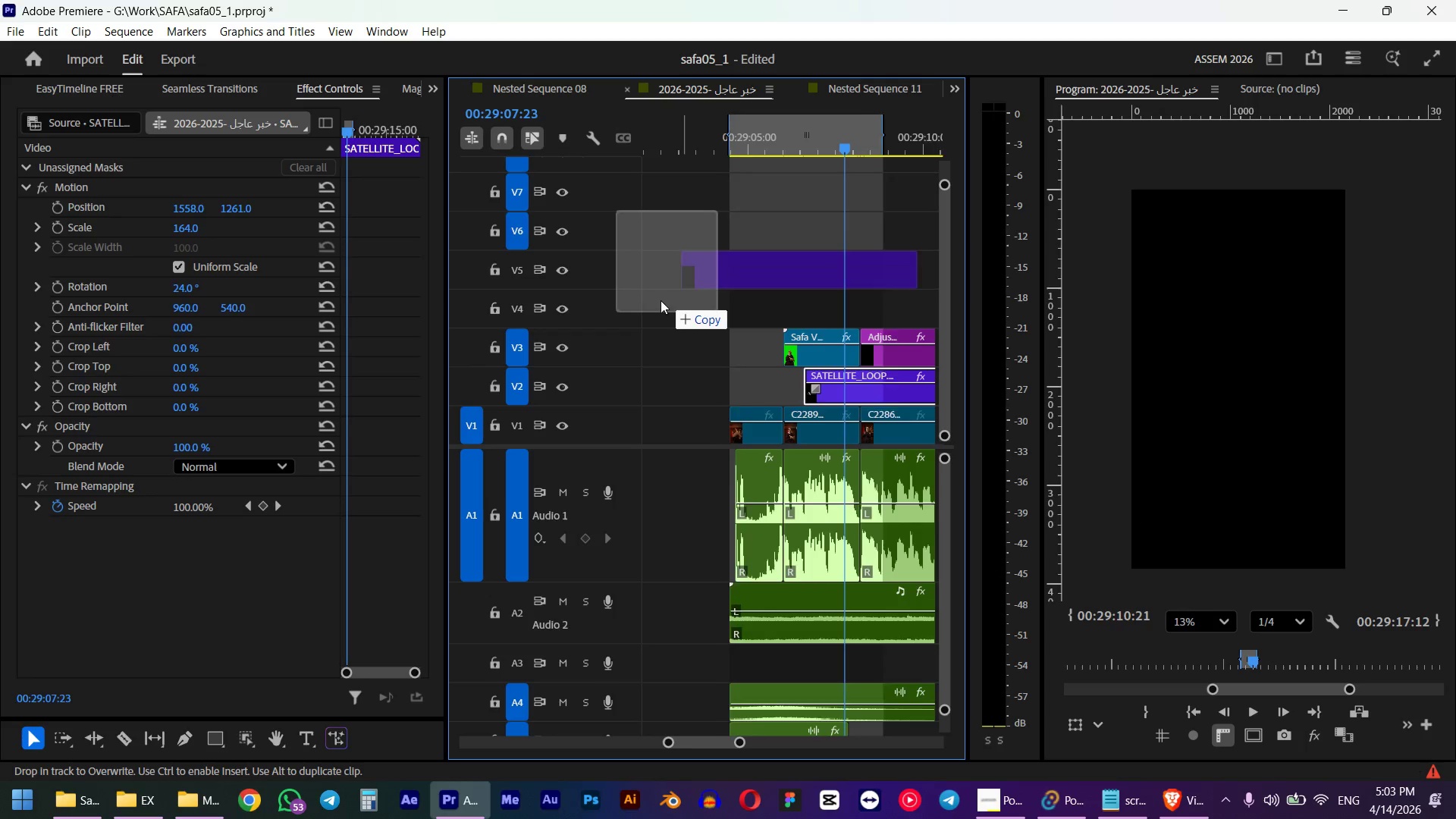 
left_click_drag(start_coordinate=[744, 357], to_coordinate=[755, 264])
 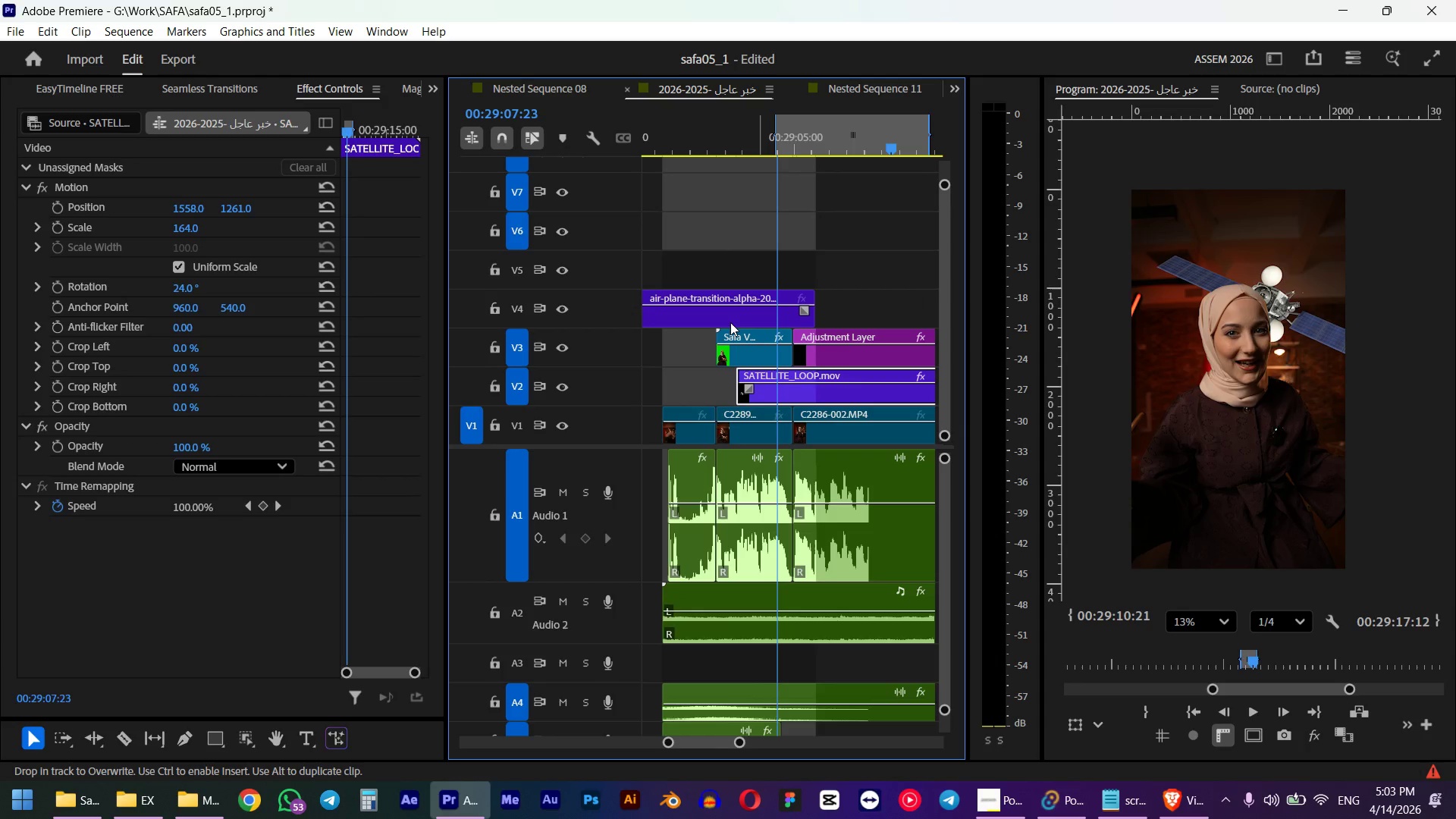 
hold_key(key=ShiftLeft, duration=0.86)
 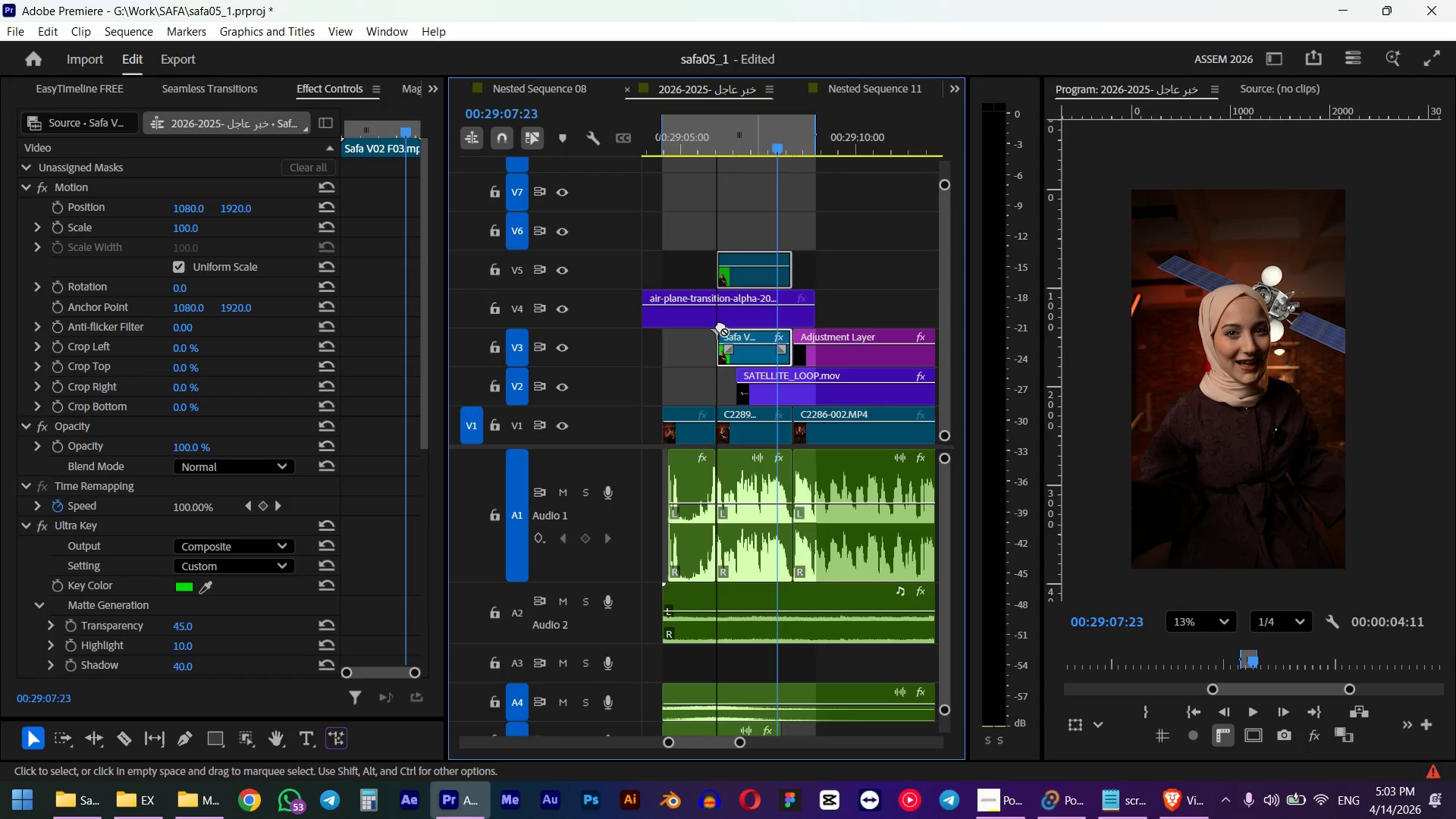 
scroll: coordinate [732, 322], scroll_direction: down, amount: 4.0
 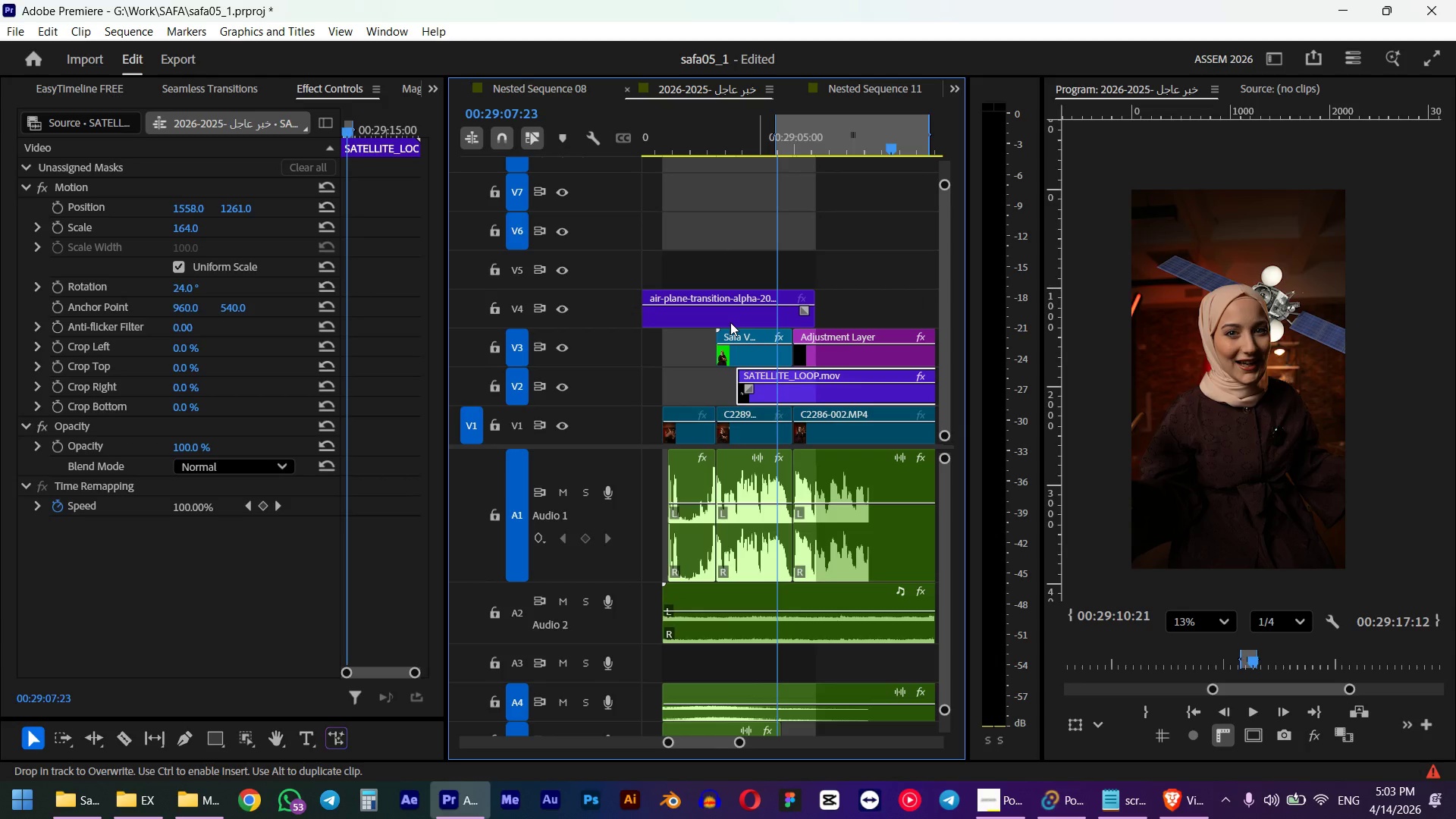 
left_click_drag(start_coordinate=[852, 360], to_coordinate=[855, 218])
 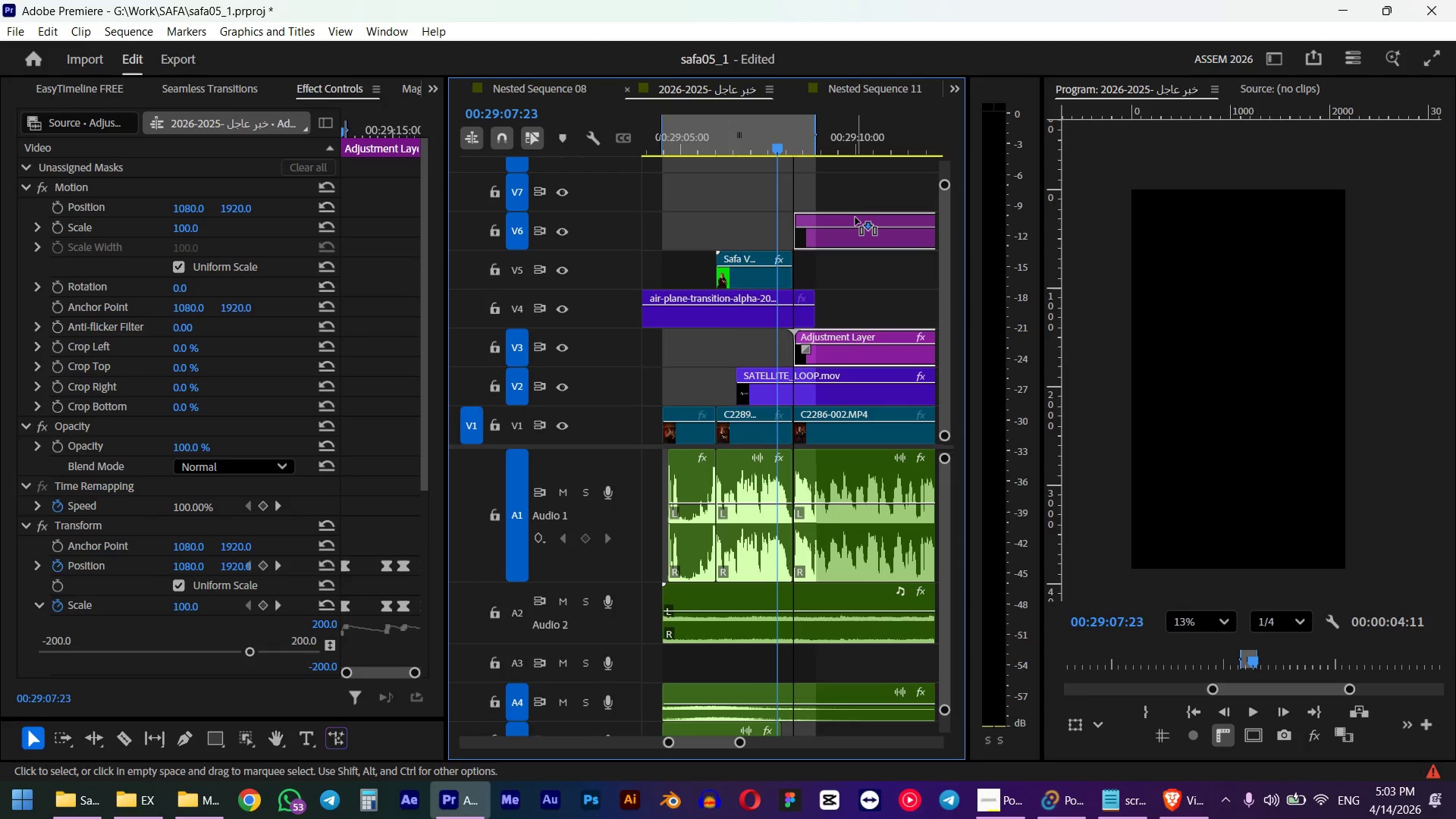 
hold_key(key=ShiftLeft, duration=0.75)
 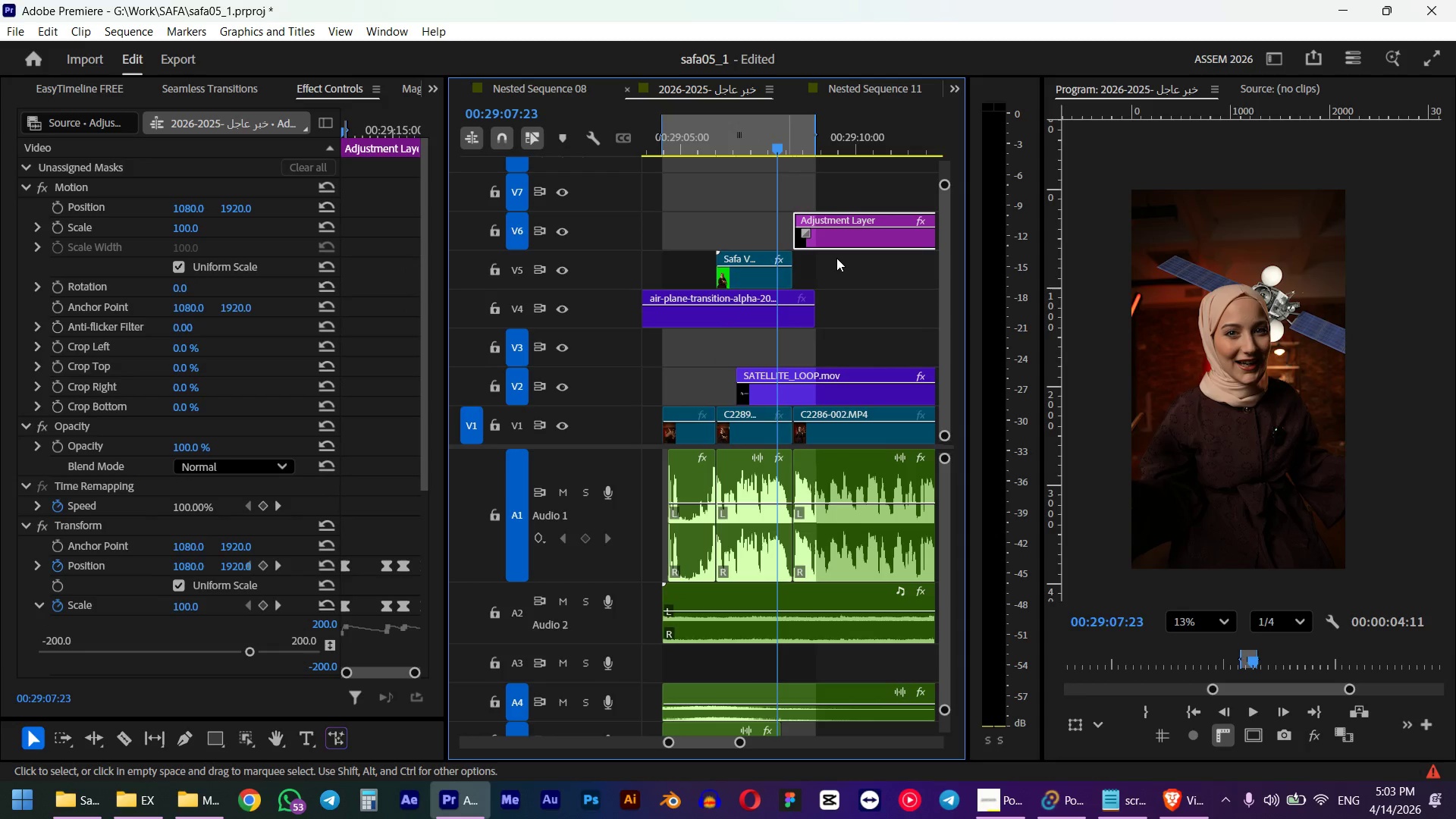 
left_click_drag(start_coordinate=[701, 315], to_coordinate=[844, 333])
 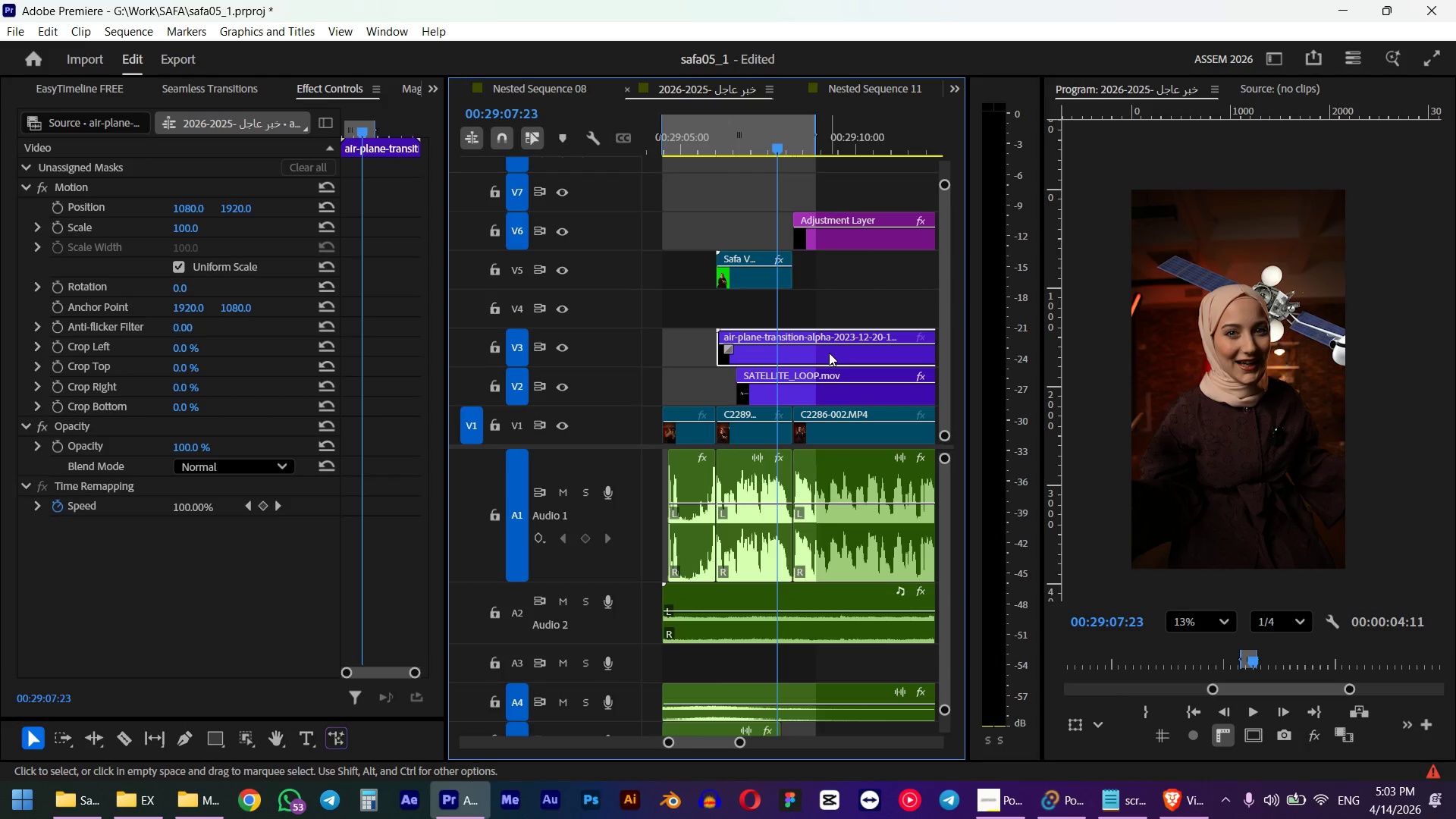 
wait(7.25)
 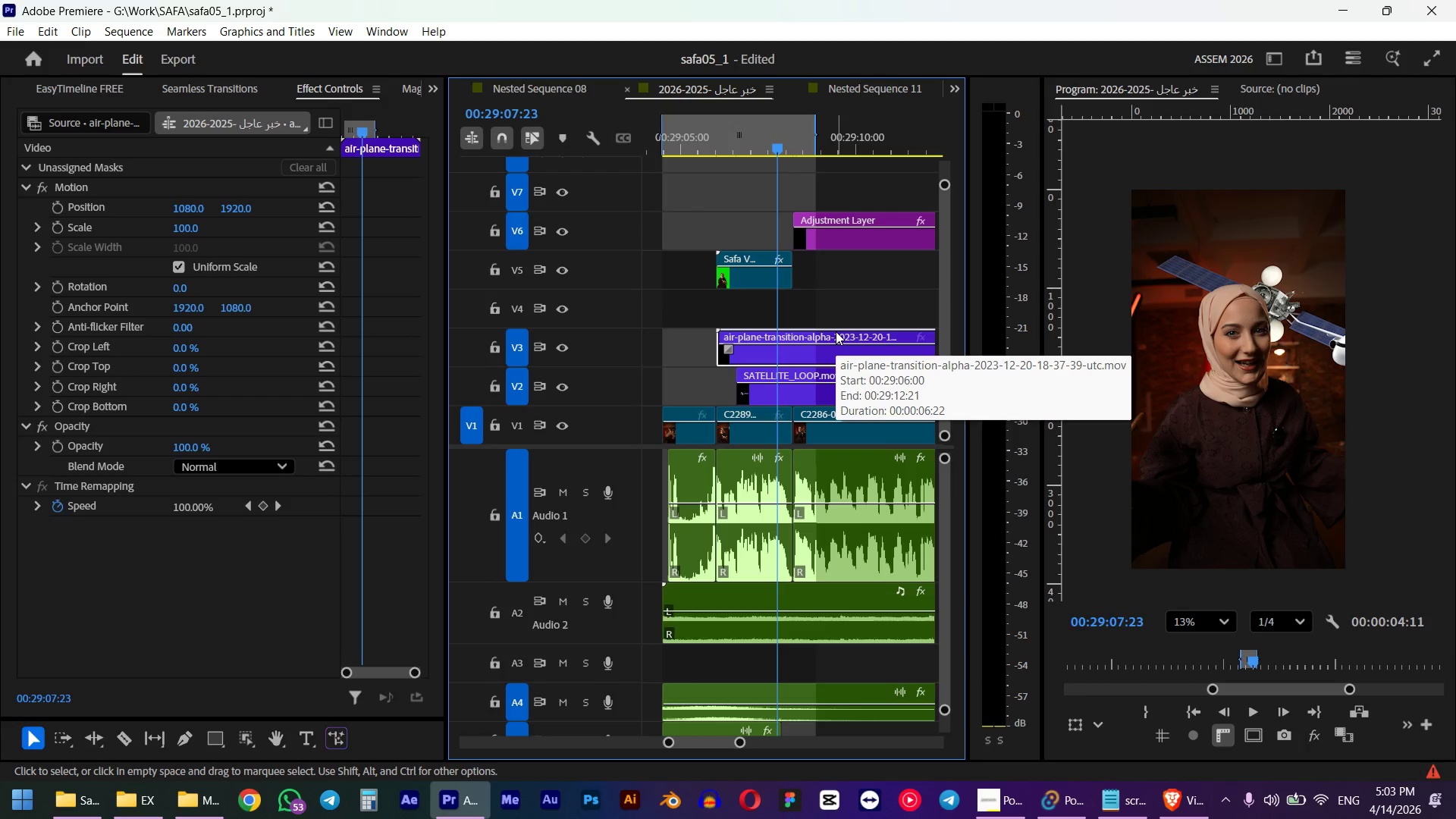 
hold_key(key=AltLeft, duration=0.36)
scroll: coordinate [858, 353], scroll_direction: down, amount: 3.0
 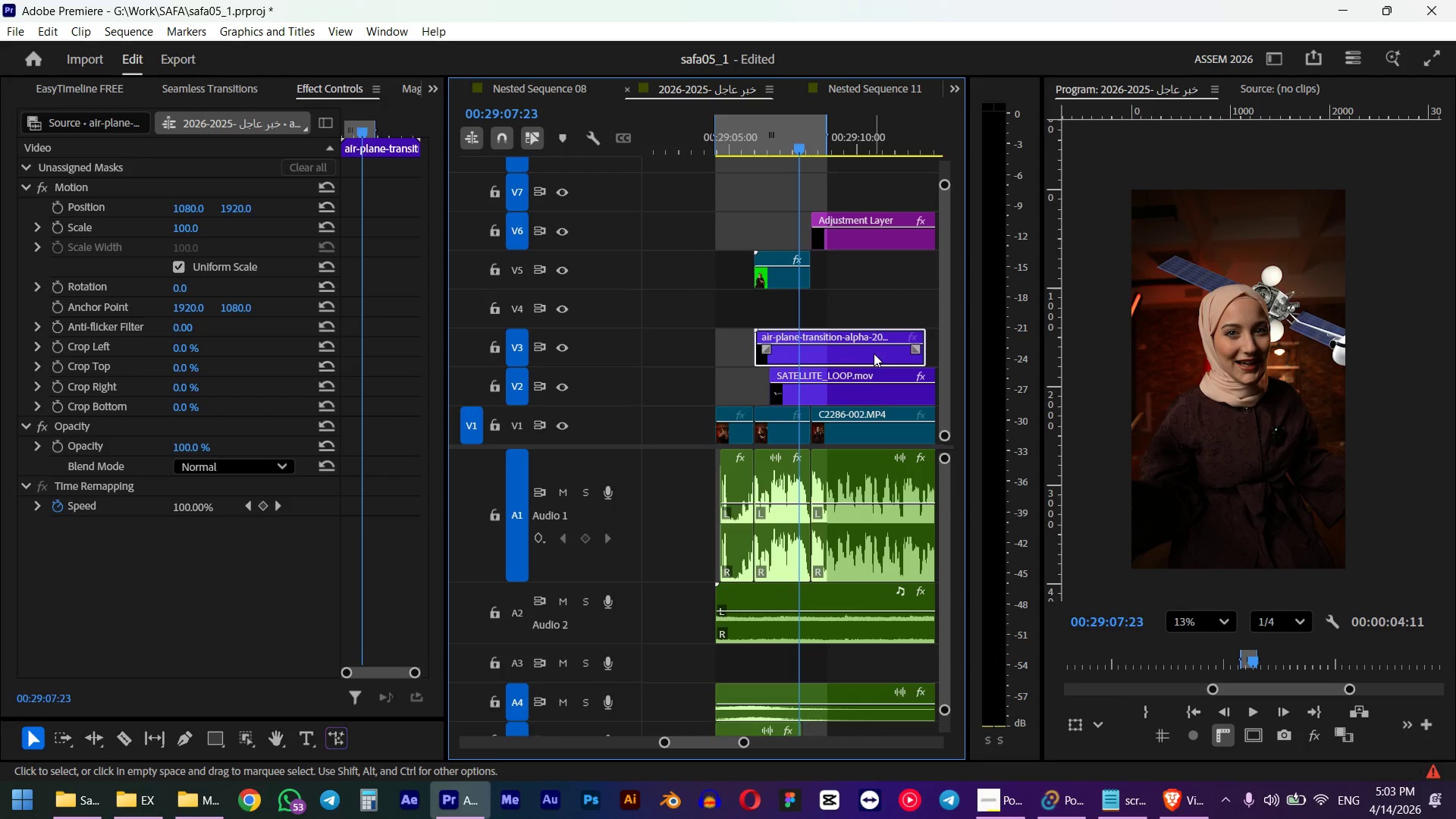 
left_click_drag(start_coordinate=[868, 354], to_coordinate=[852, 355])
 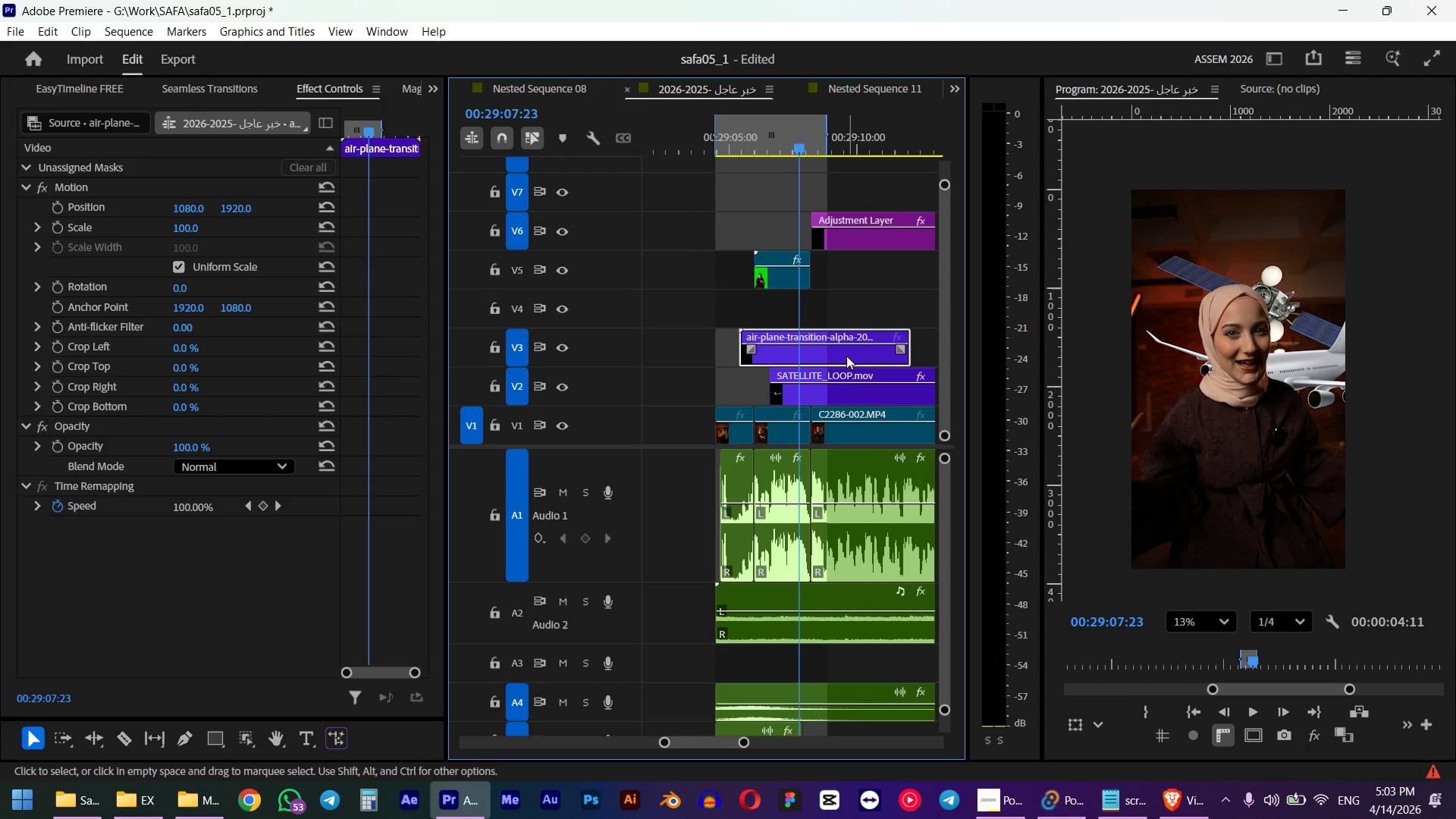 
left_click_drag(start_coordinate=[818, 353], to_coordinate=[827, 350])
 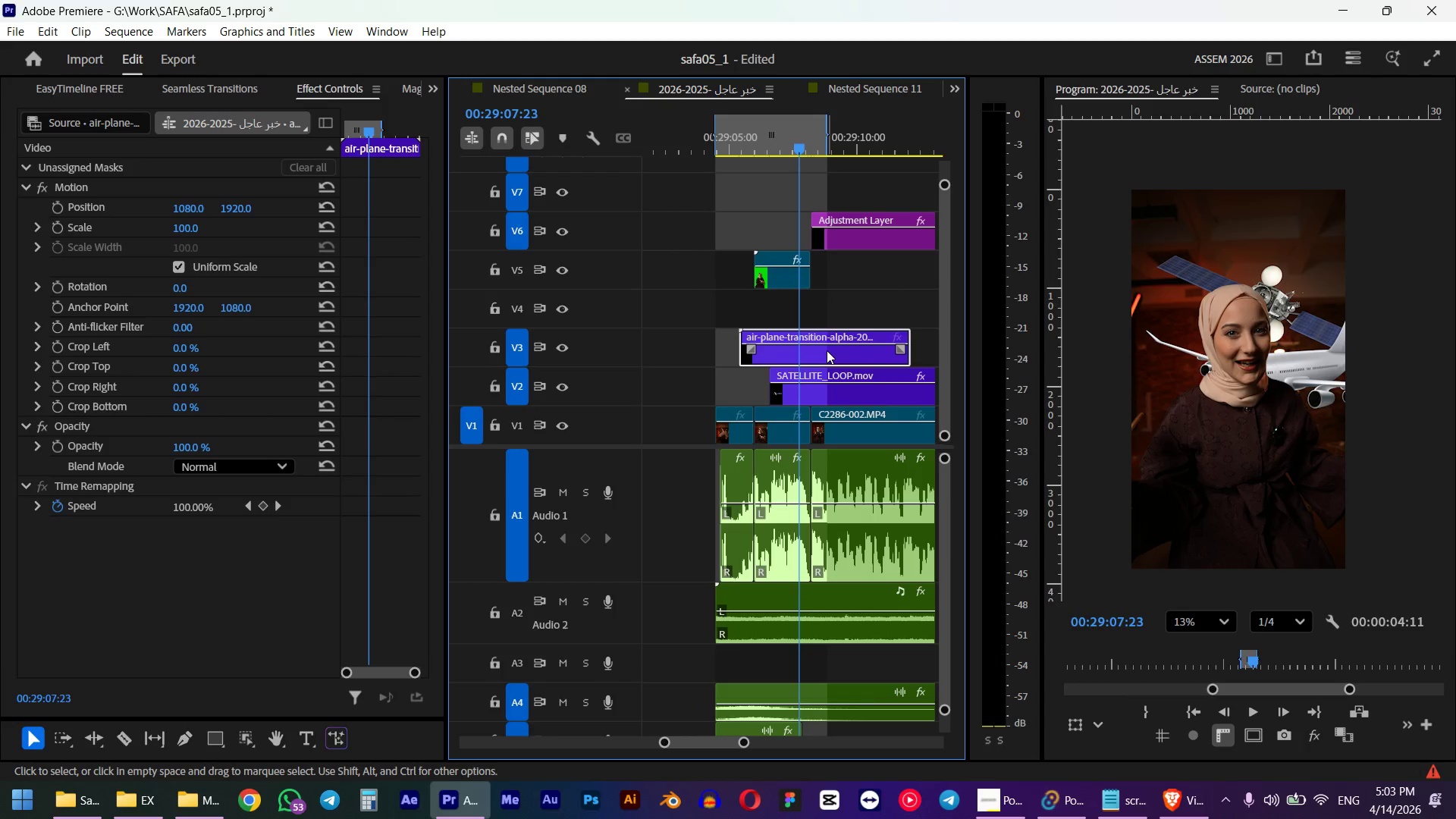 
key(Alt+Shift+ArrowRight)
 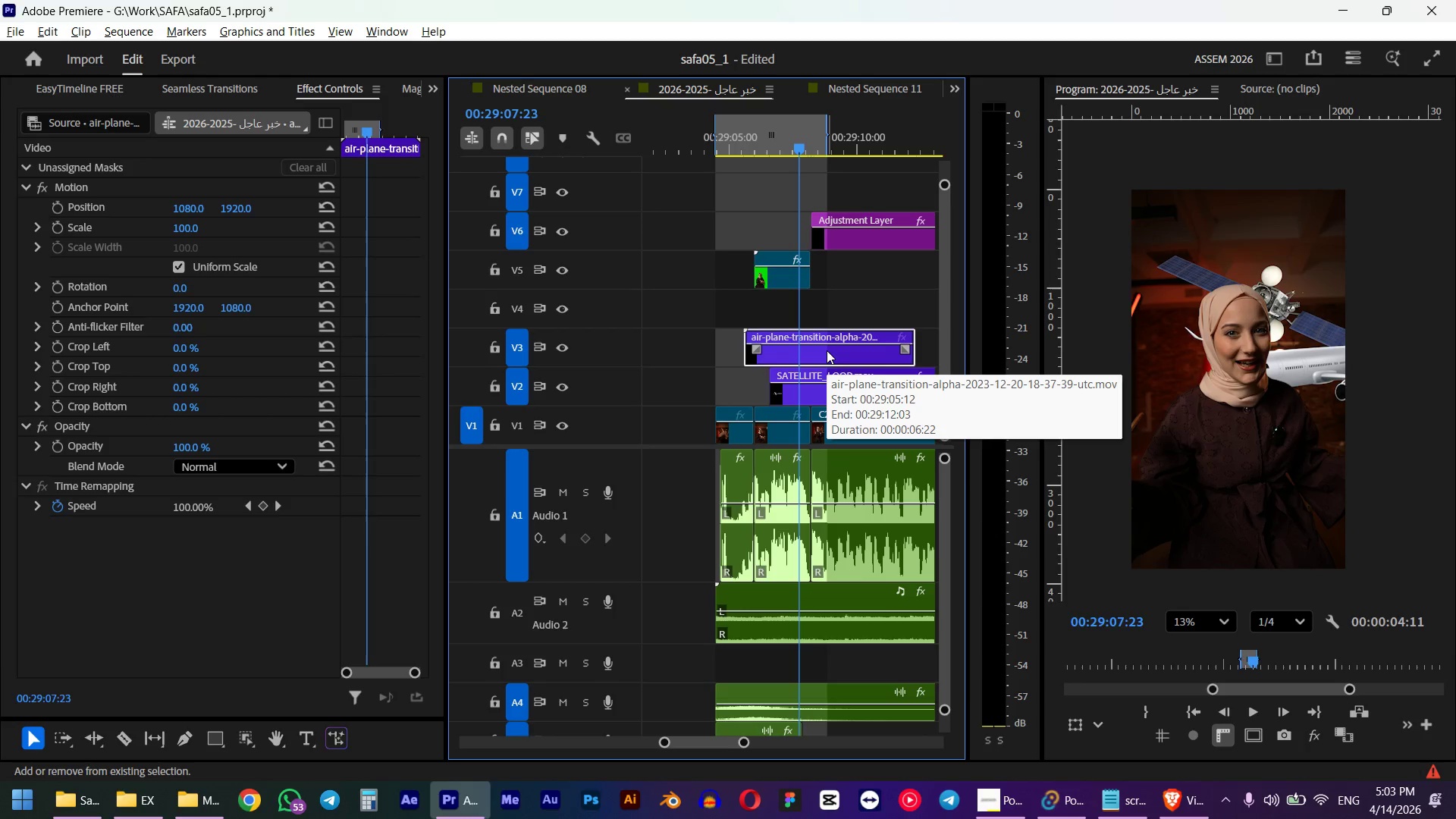 
key(Alt+Shift+ArrowRight)
 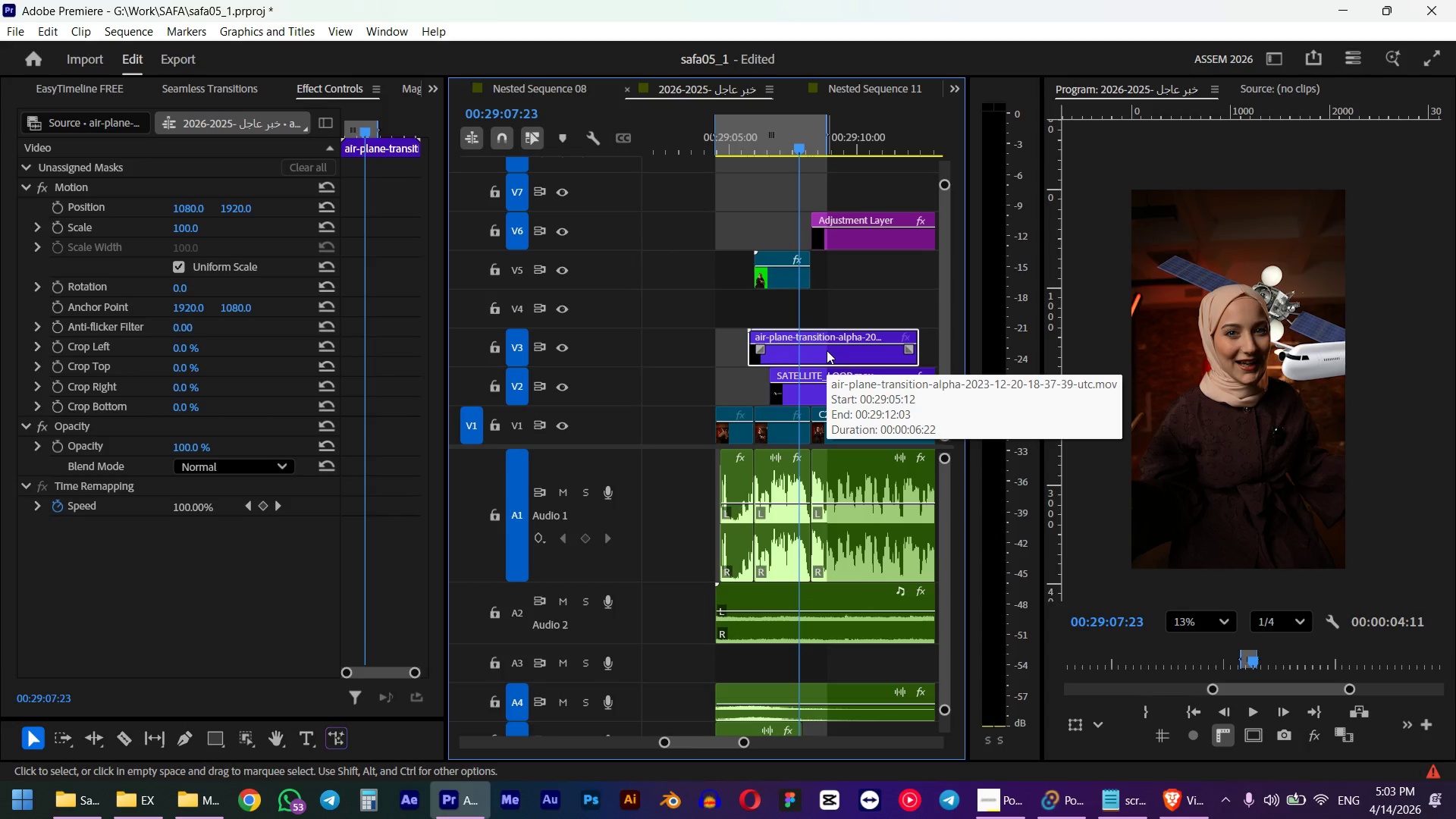 
key(Alt+Shift+ArrowRight)
 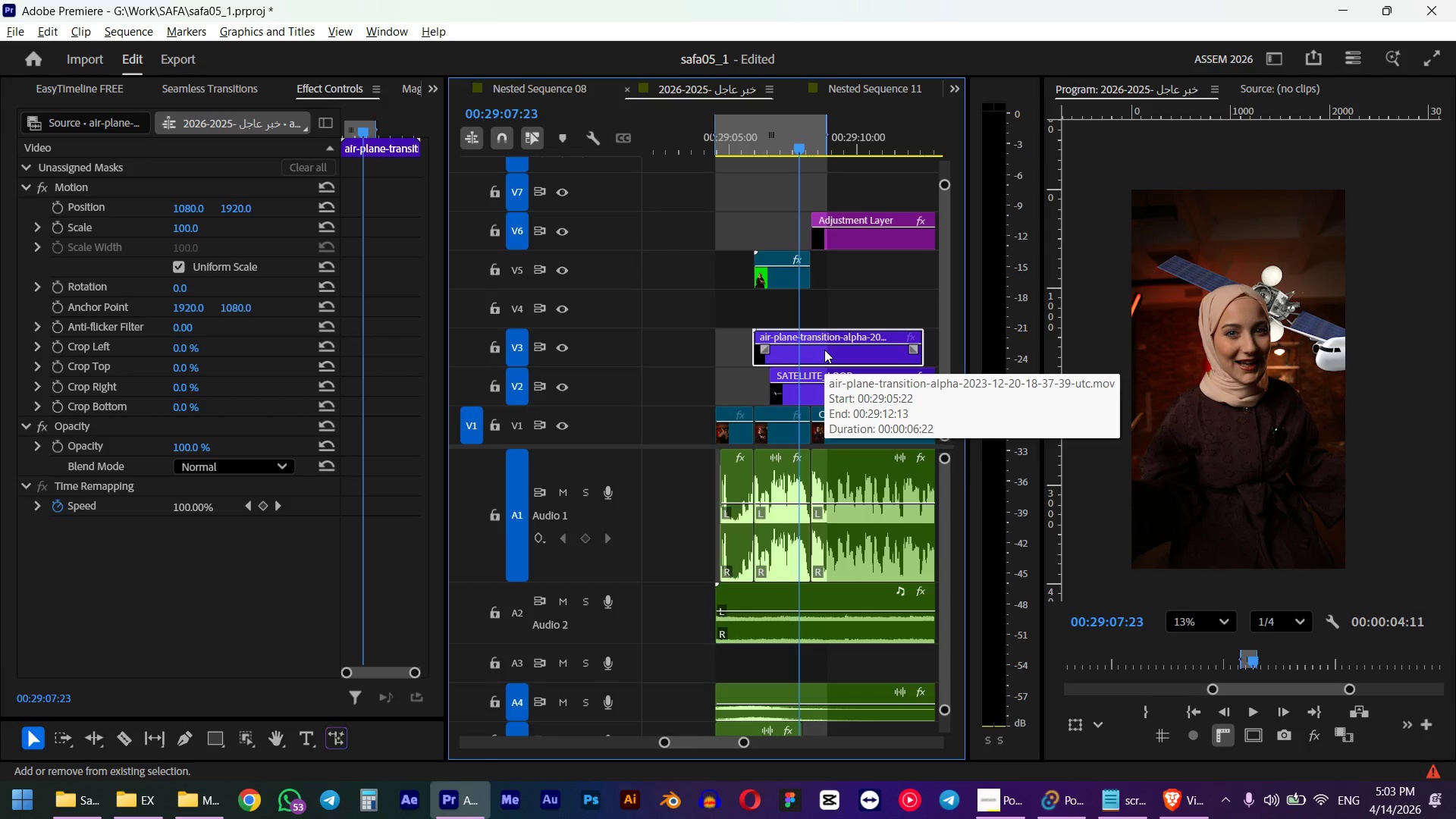 
key(Alt+Shift+ArrowRight)
 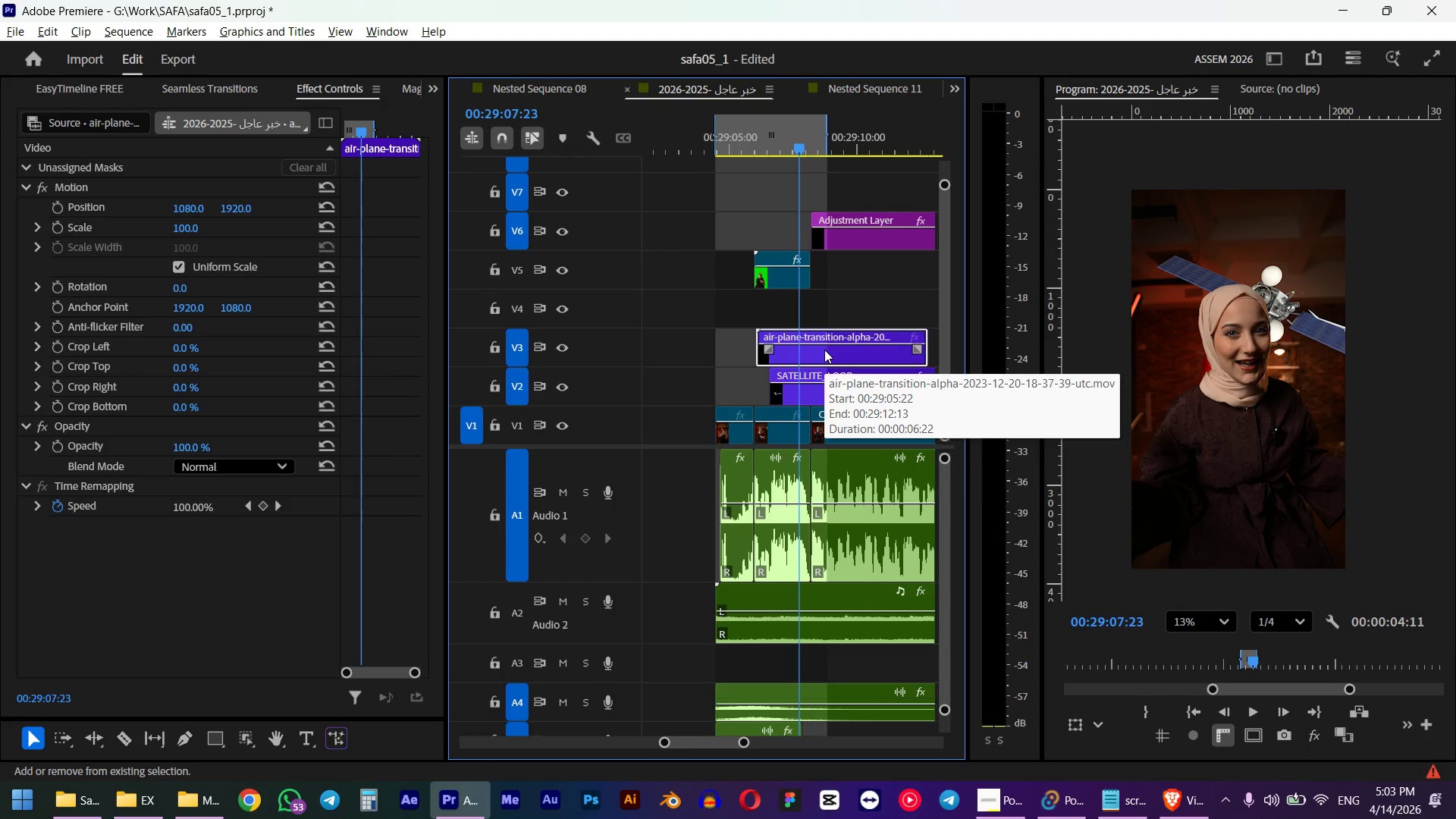 
key(Alt+Shift+ArrowRight)
 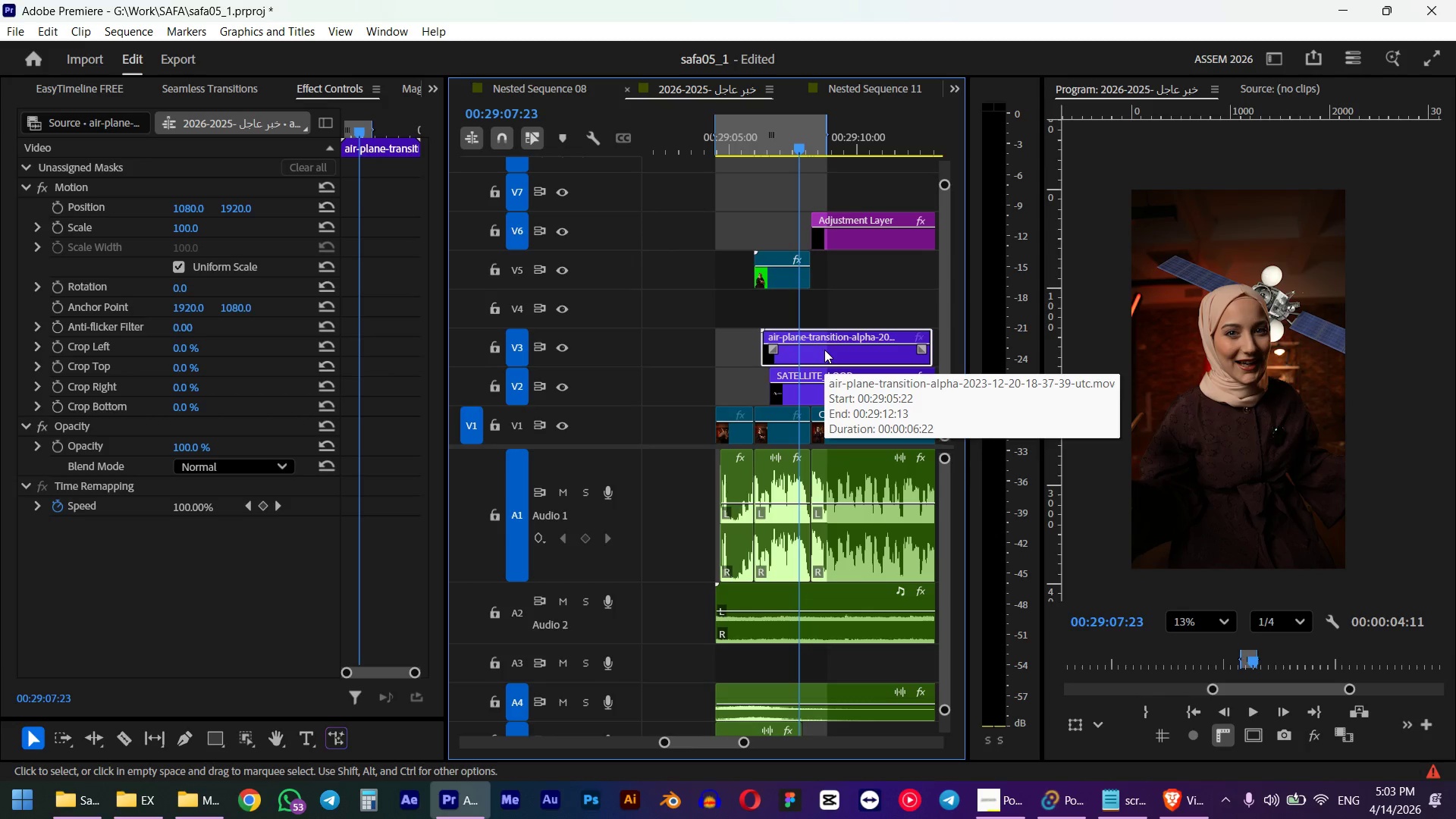 
left_click([824, 350])
 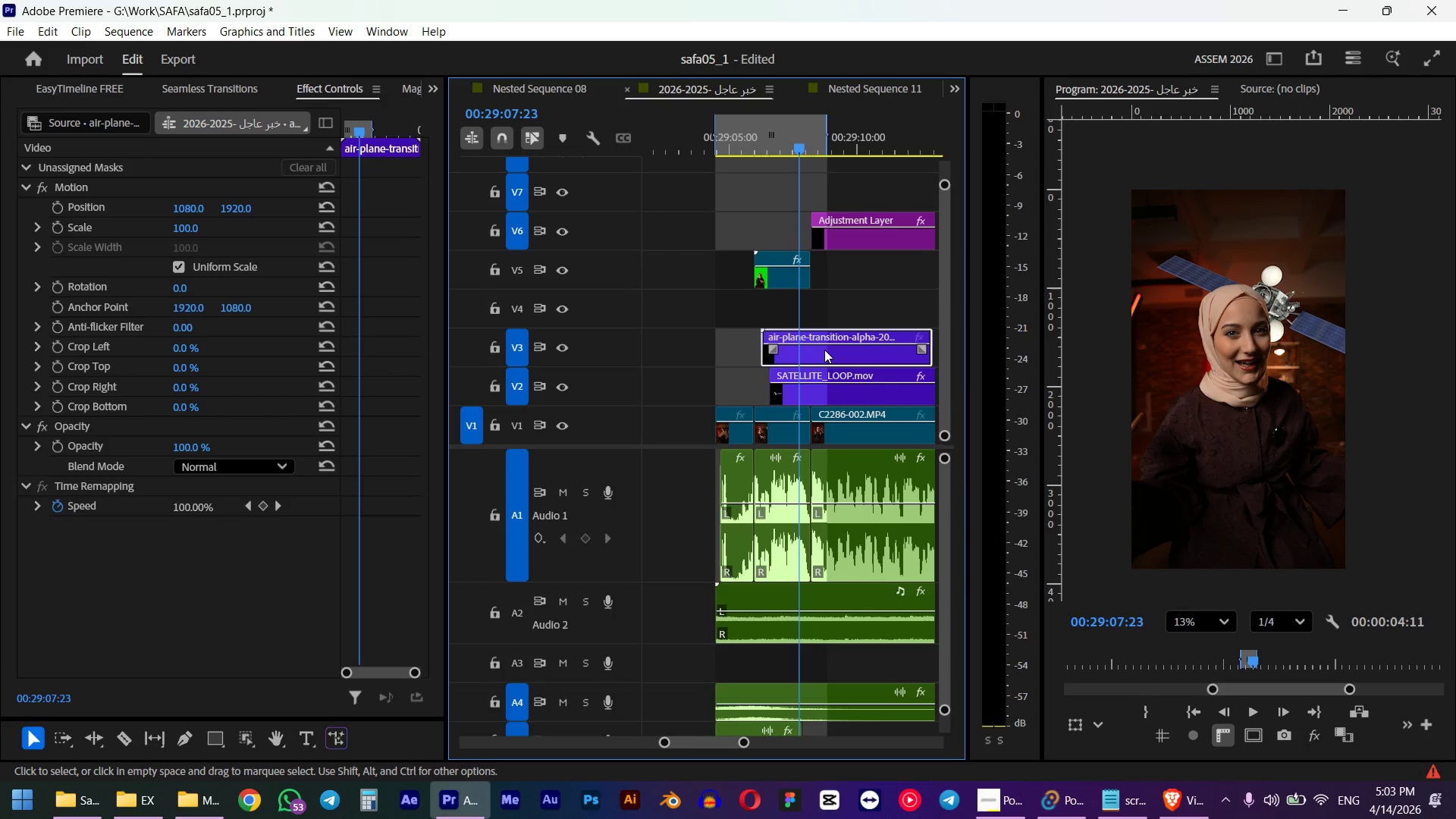 
key(W)
 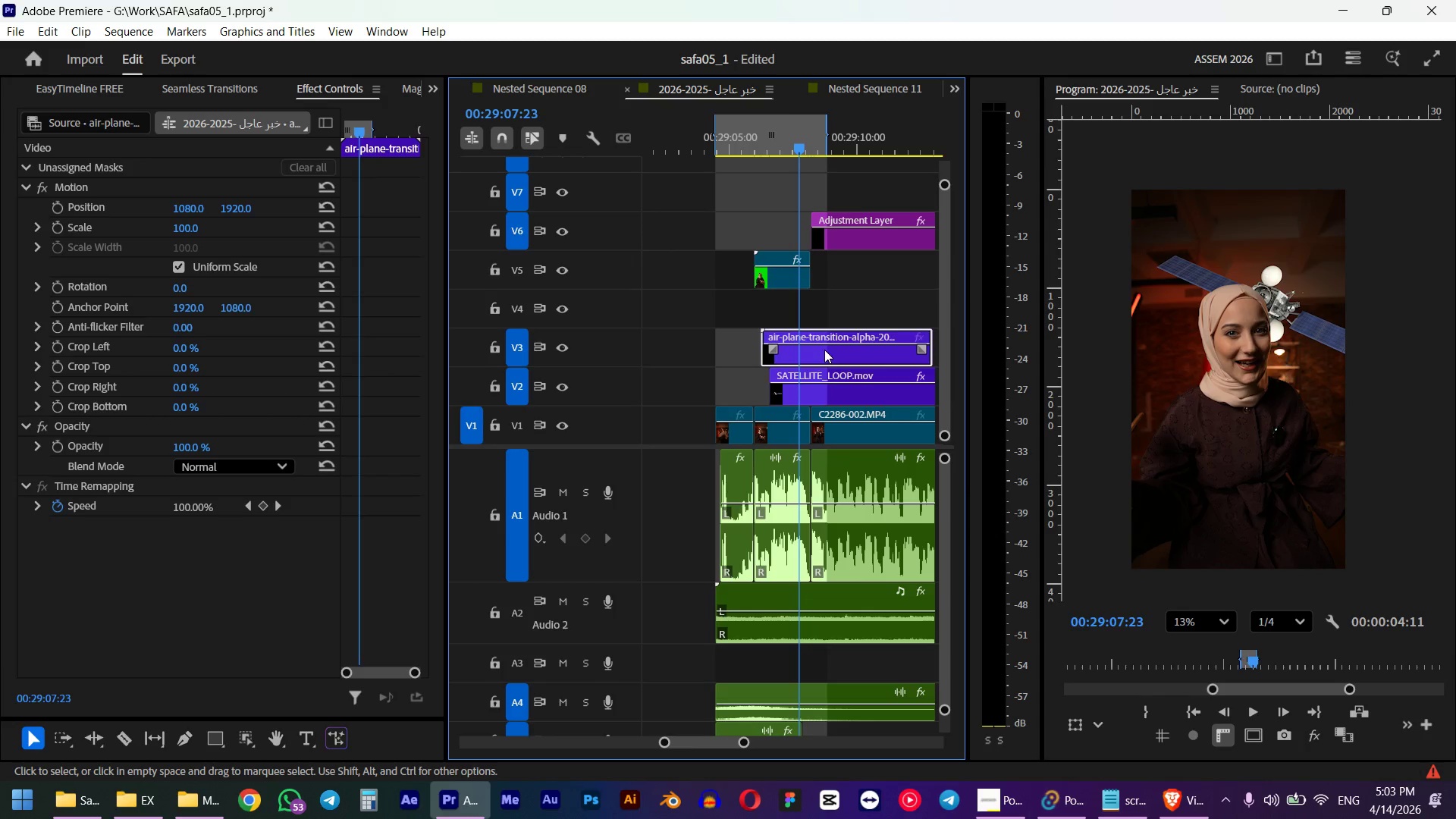 
left_click([783, 350])
 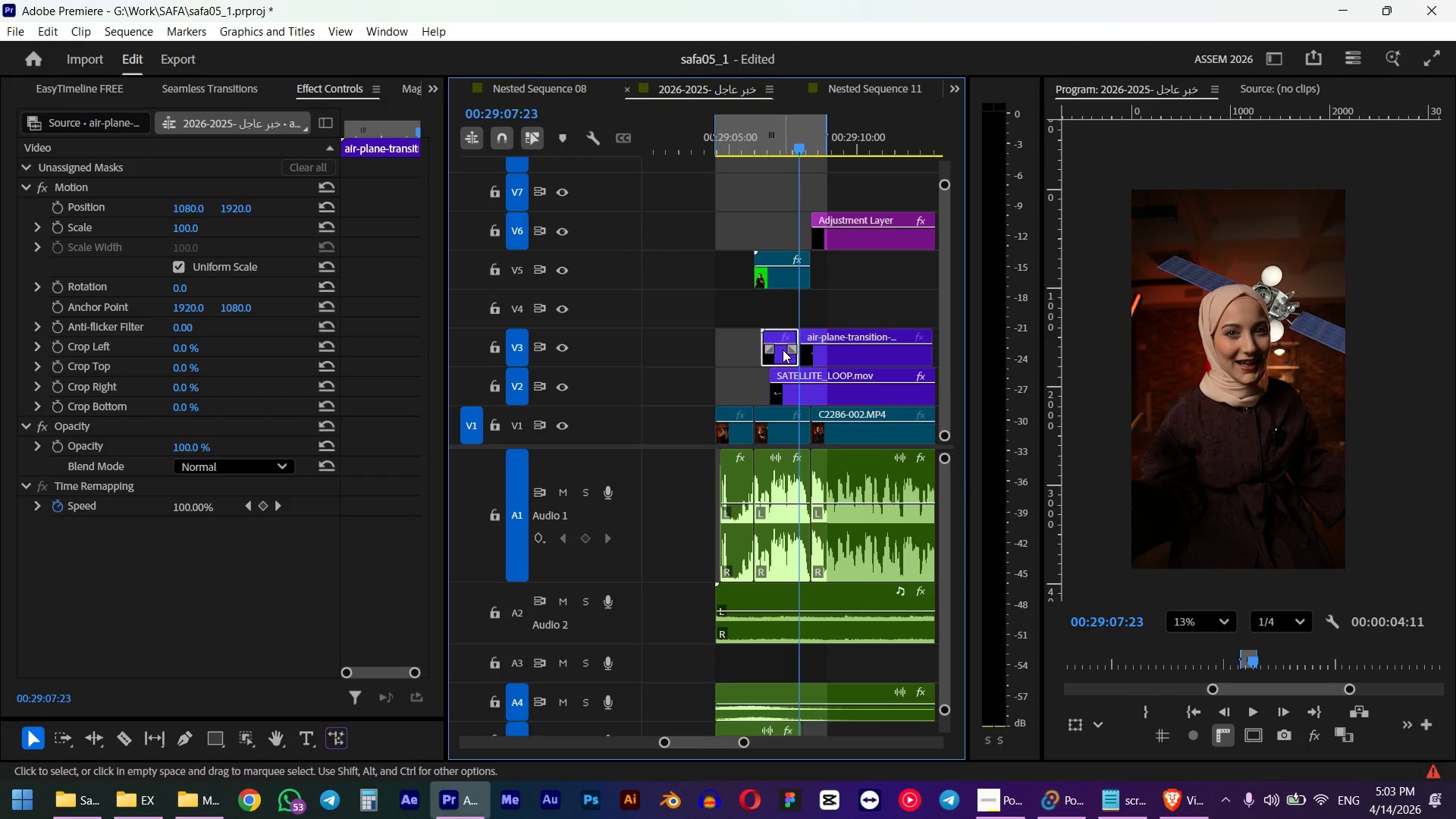 
key(Delete)
 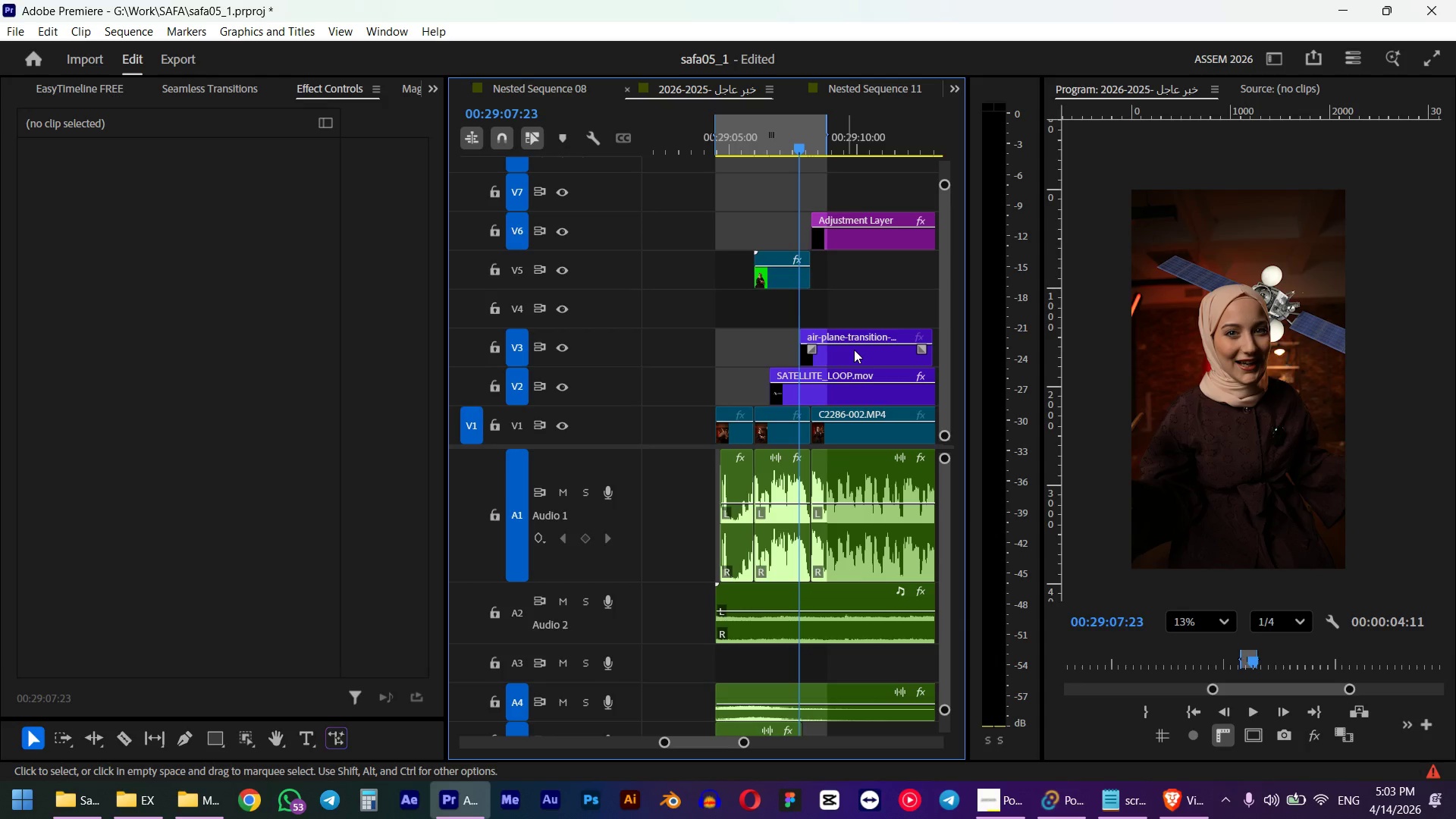 
left_click_drag(start_coordinate=[842, 359], to_coordinate=[801, 357])
 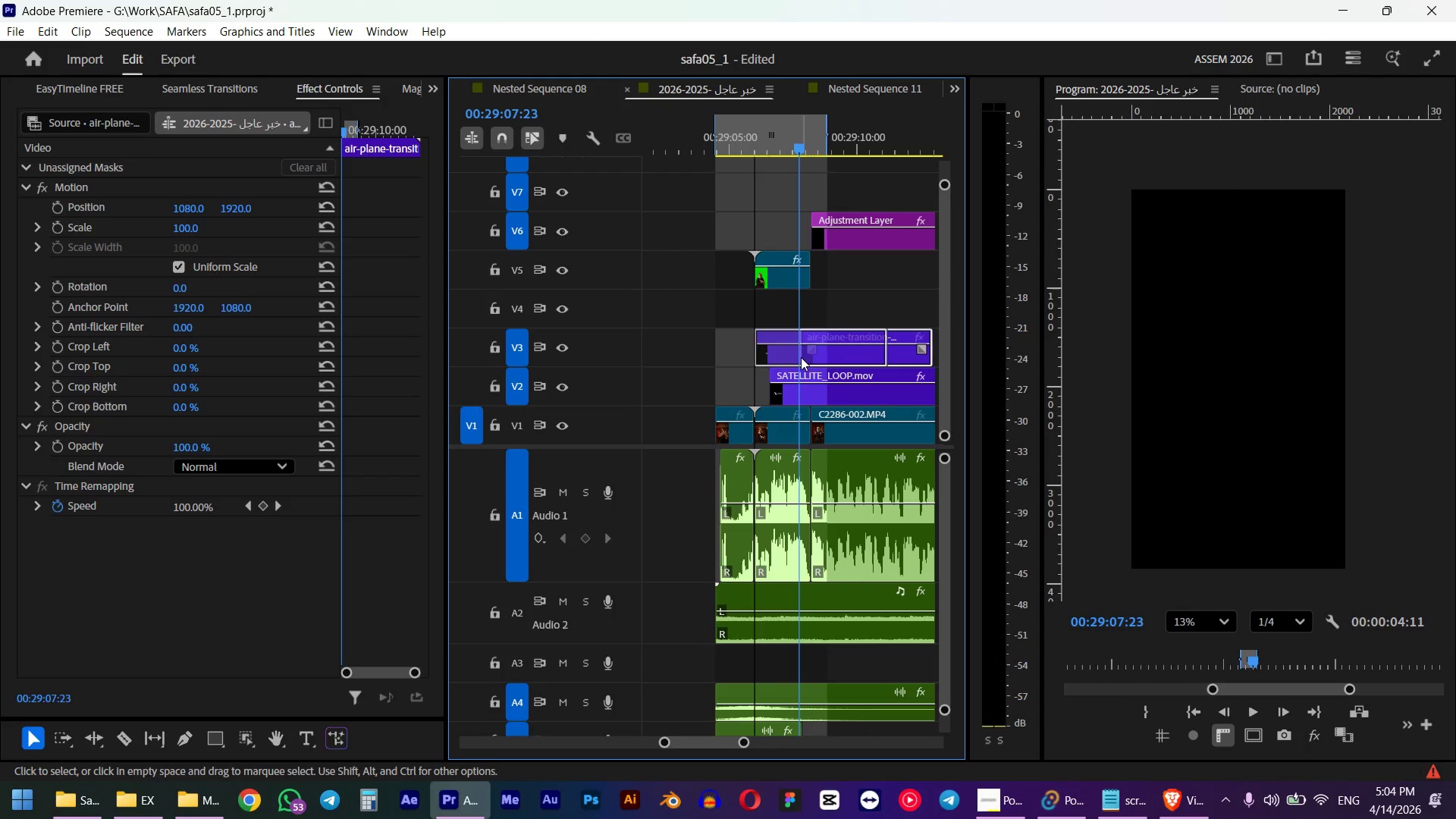 
left_click([748, 127])
 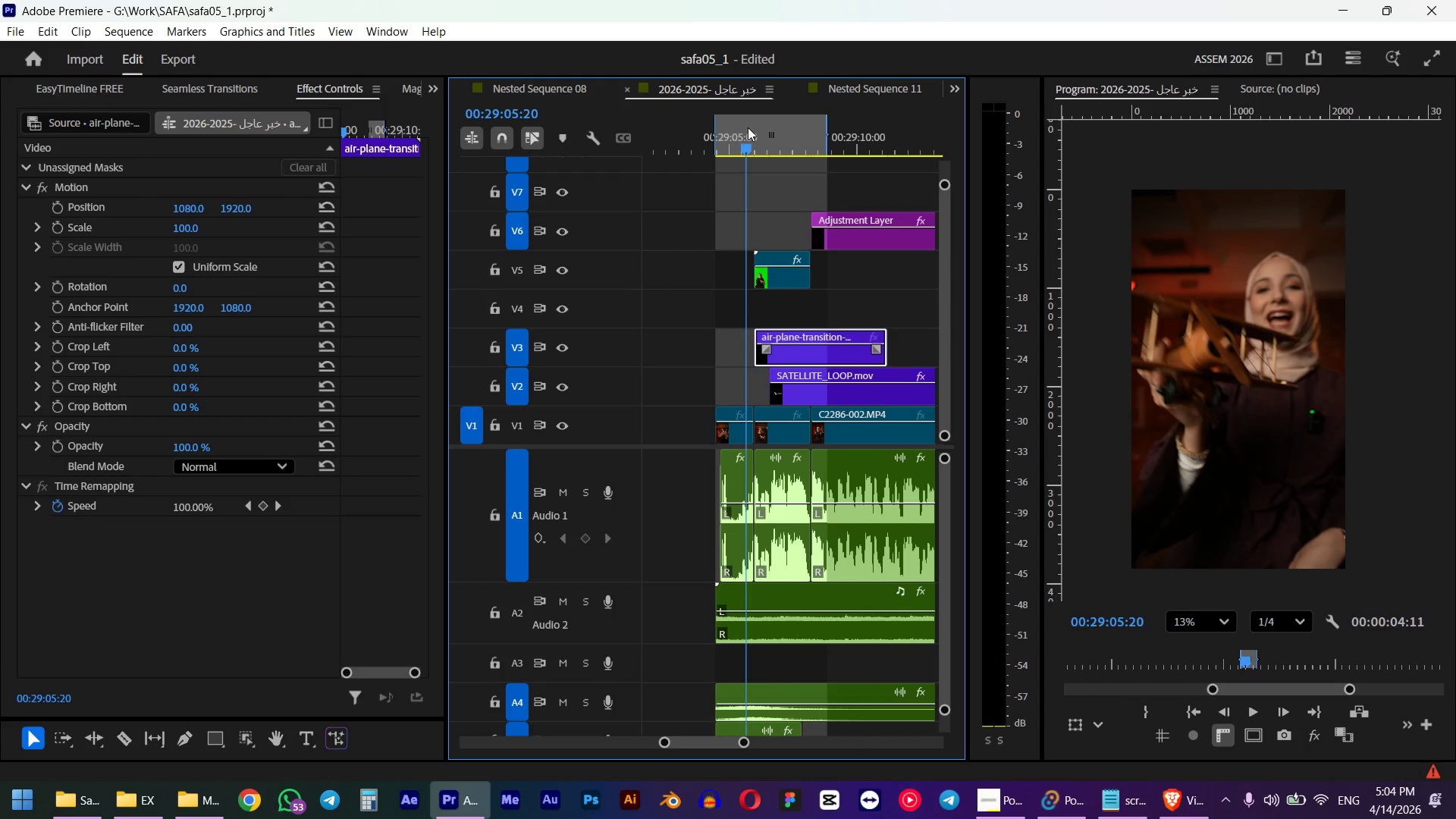 
key(Space)
 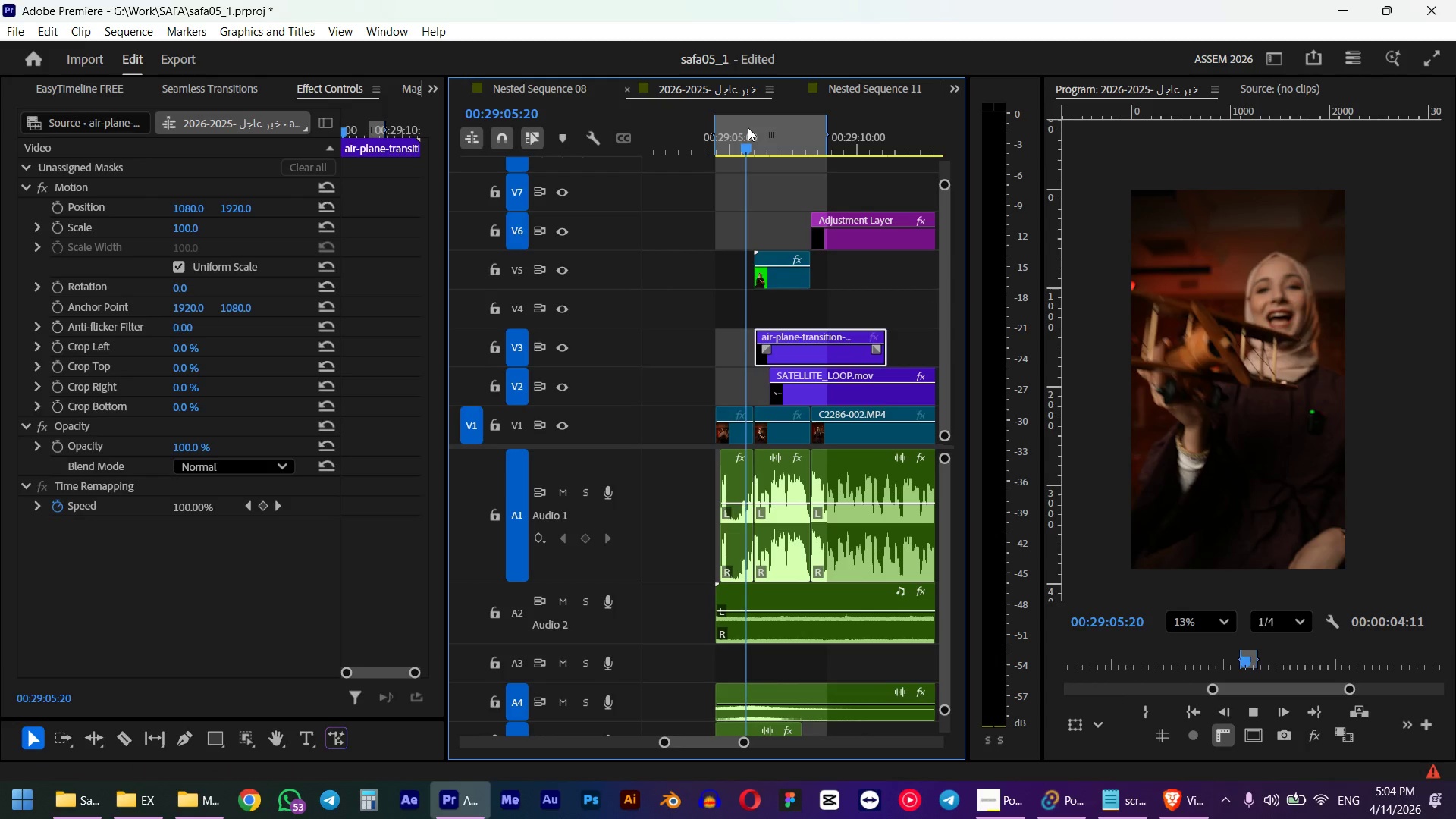 
key(Space)
 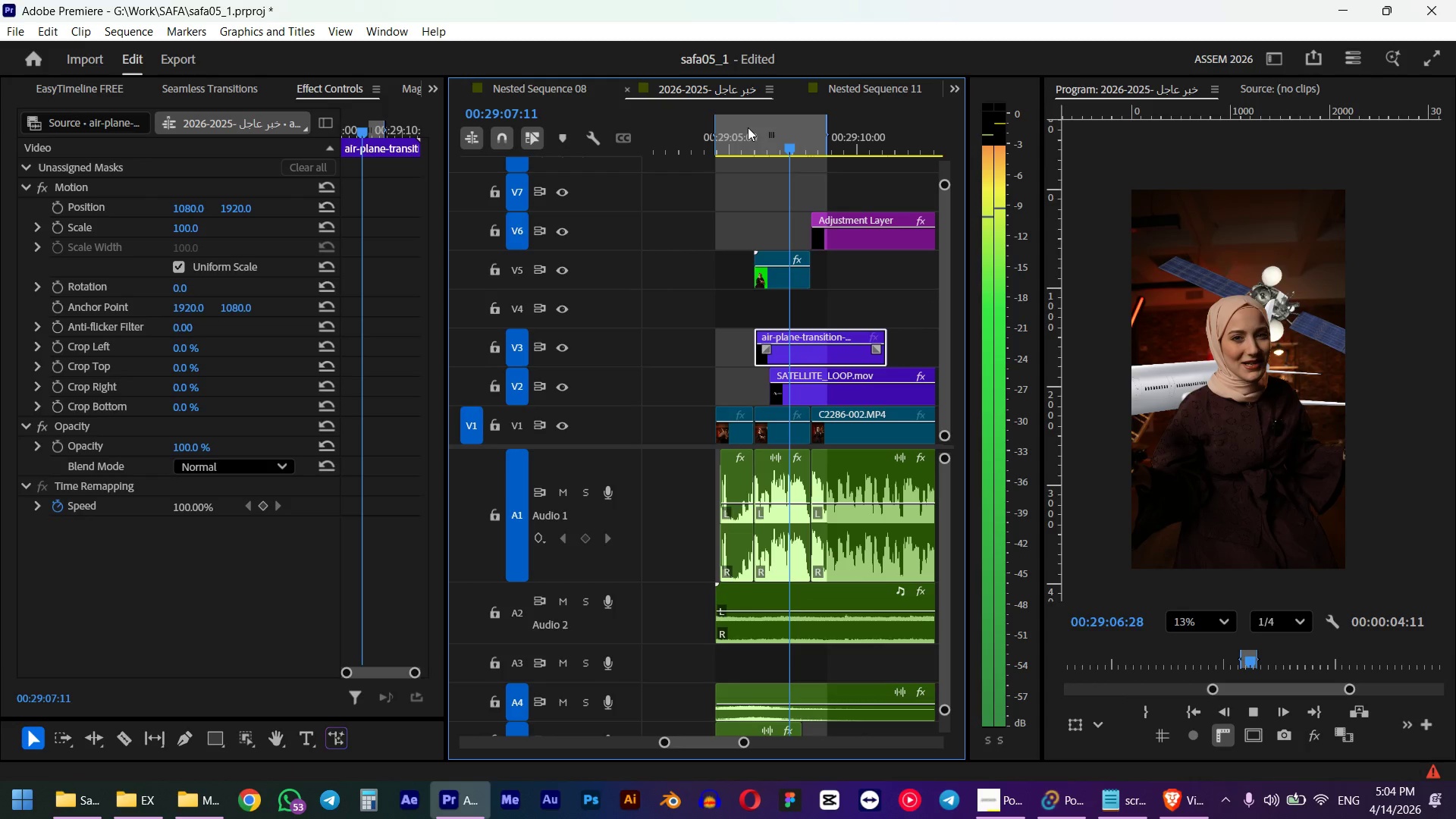 
left_click([773, 140])
 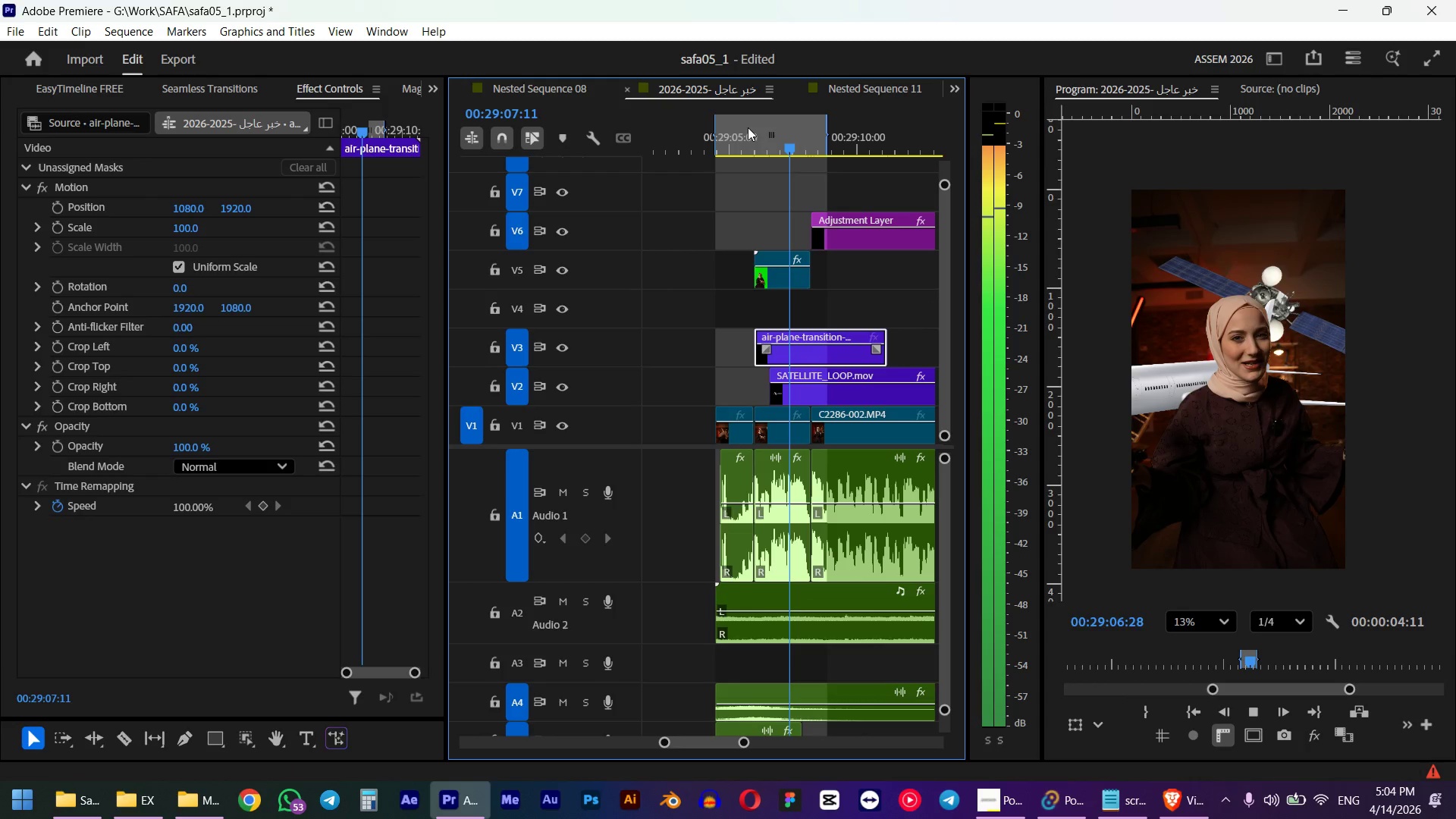 
left_click_drag(start_coordinate=[889, 350], to_coordinate=[811, 334])
 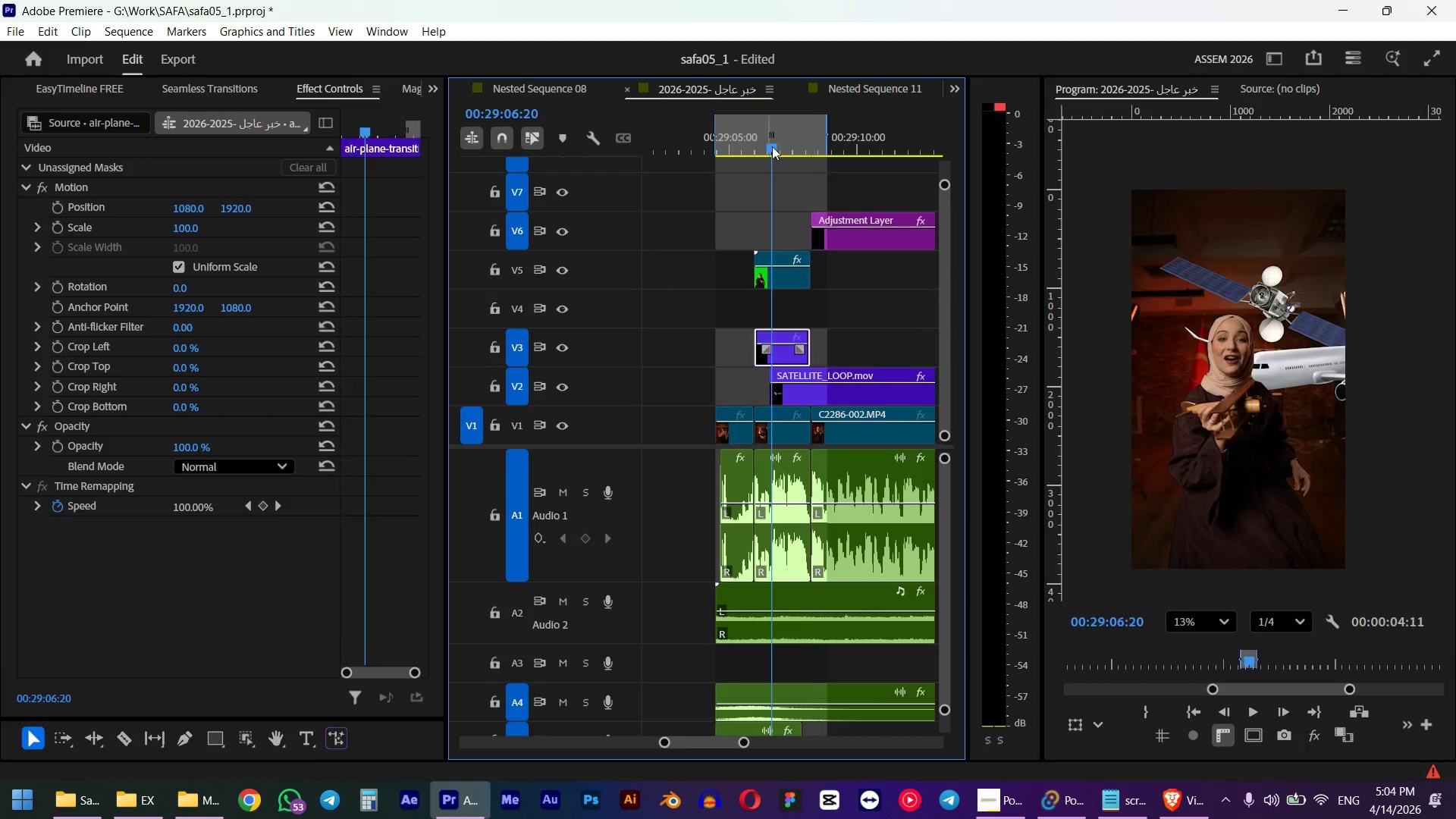 
left_click([752, 146])
 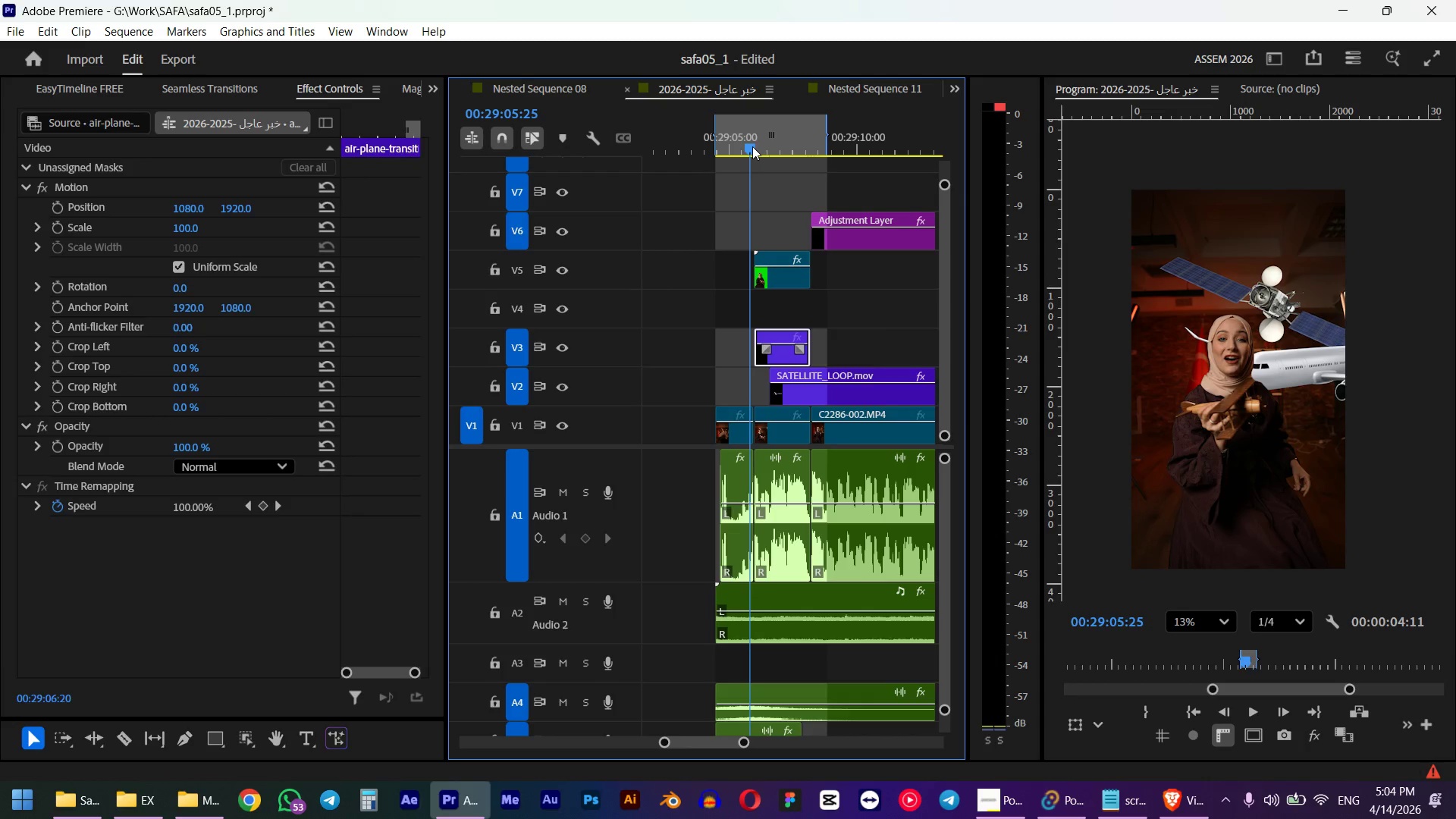 
key(Space)
 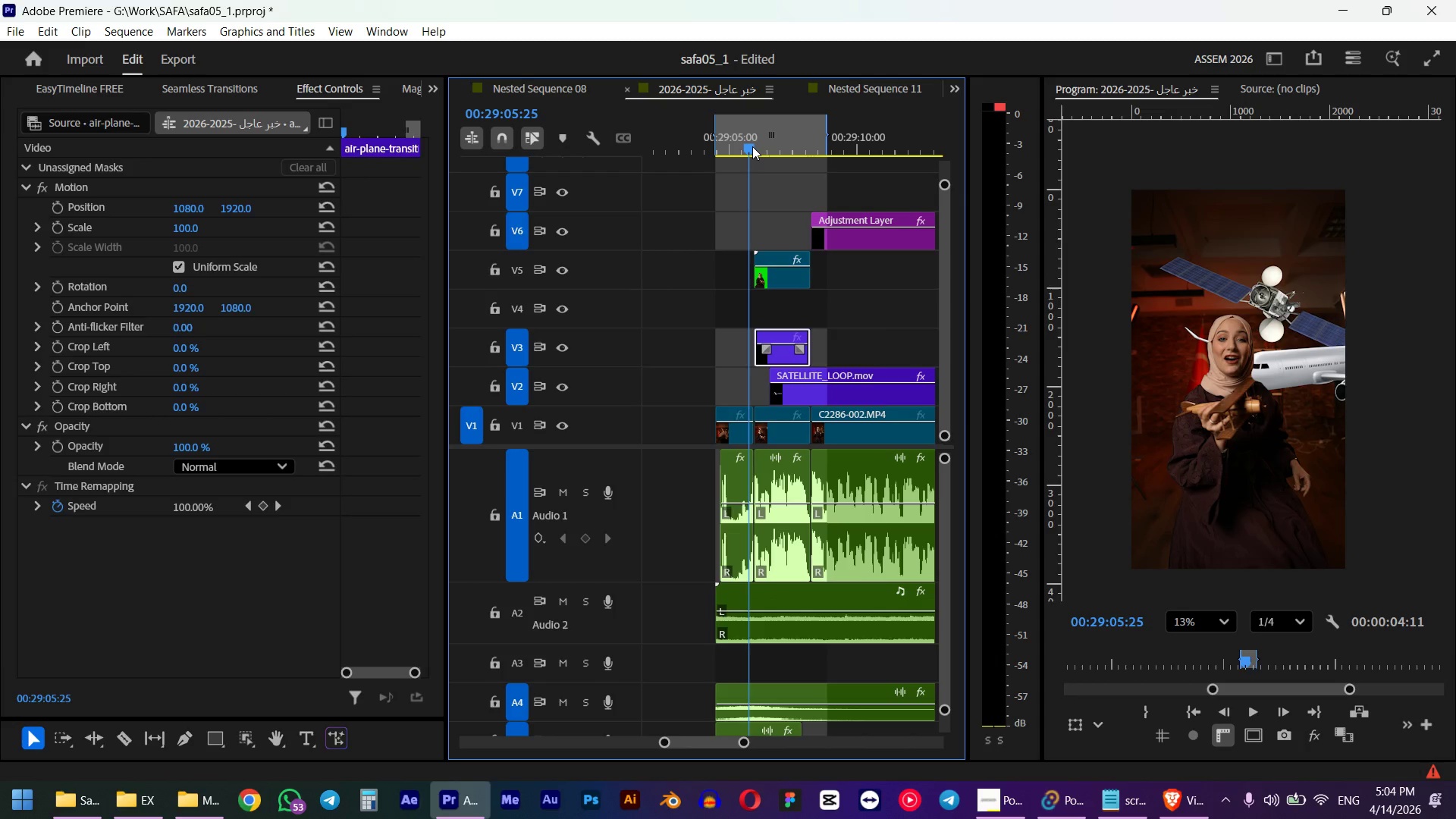 
key(Space)
 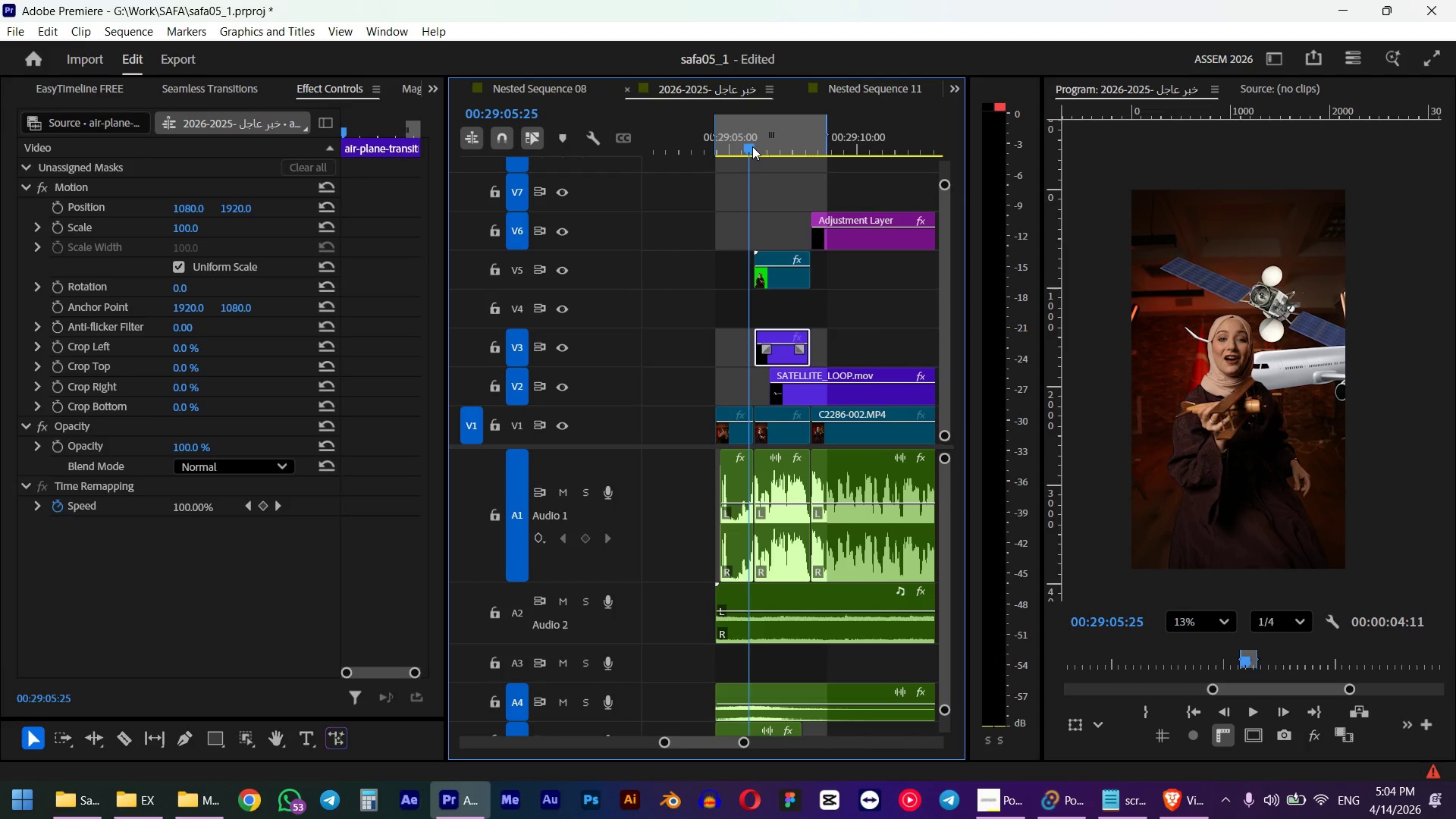 
left_click([757, 139])
 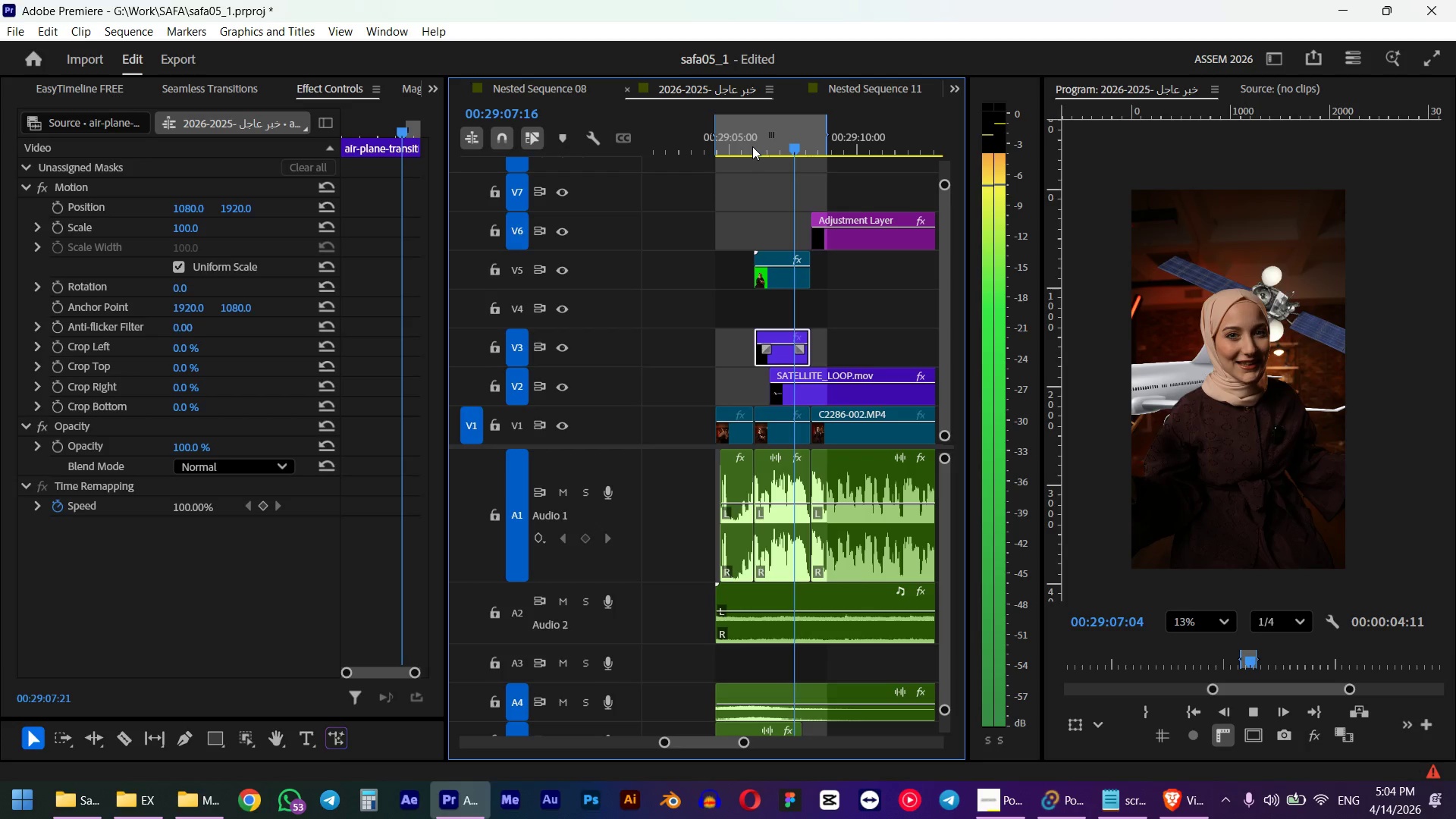 
key(Space)
 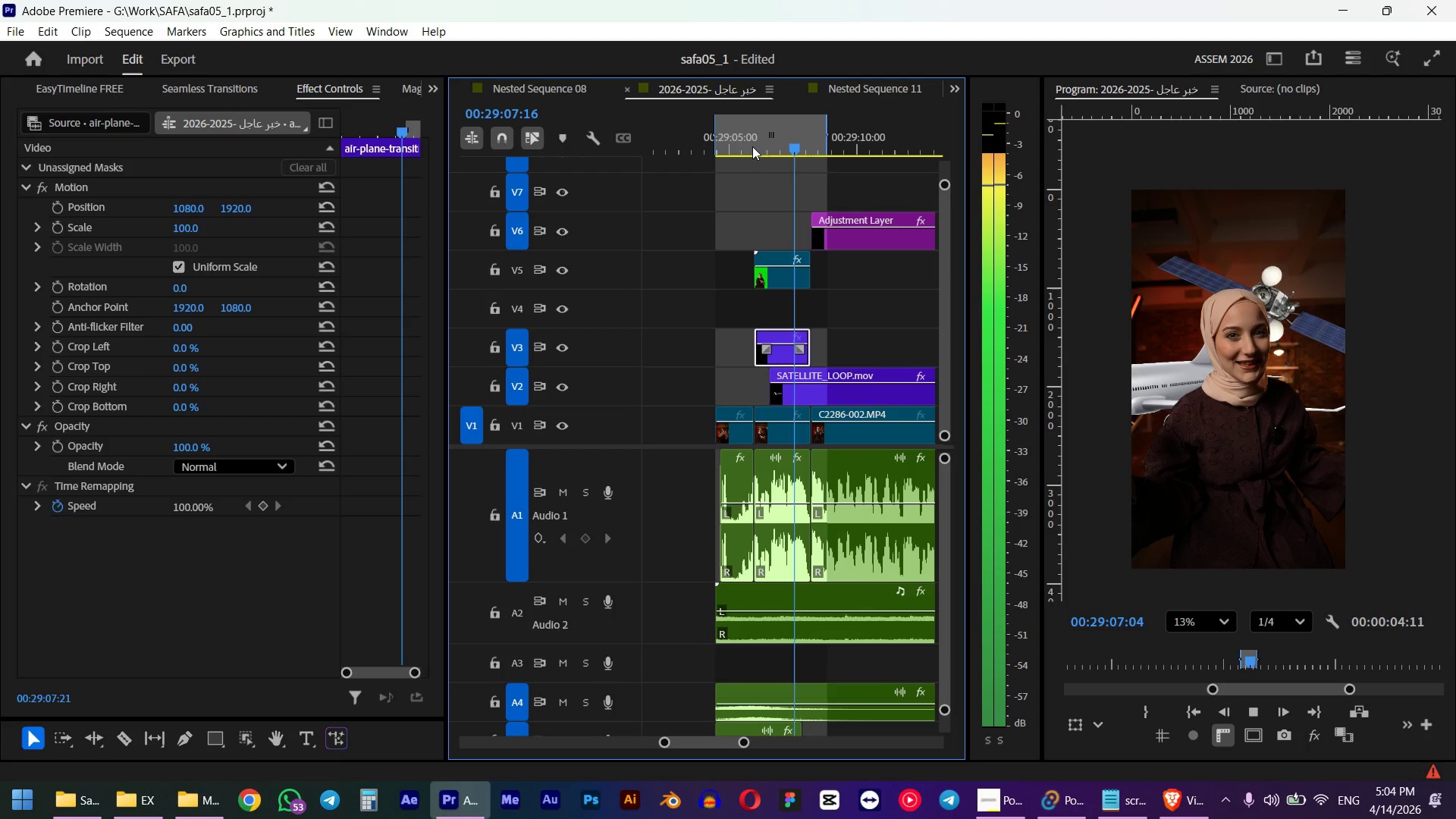 
key(Space)
 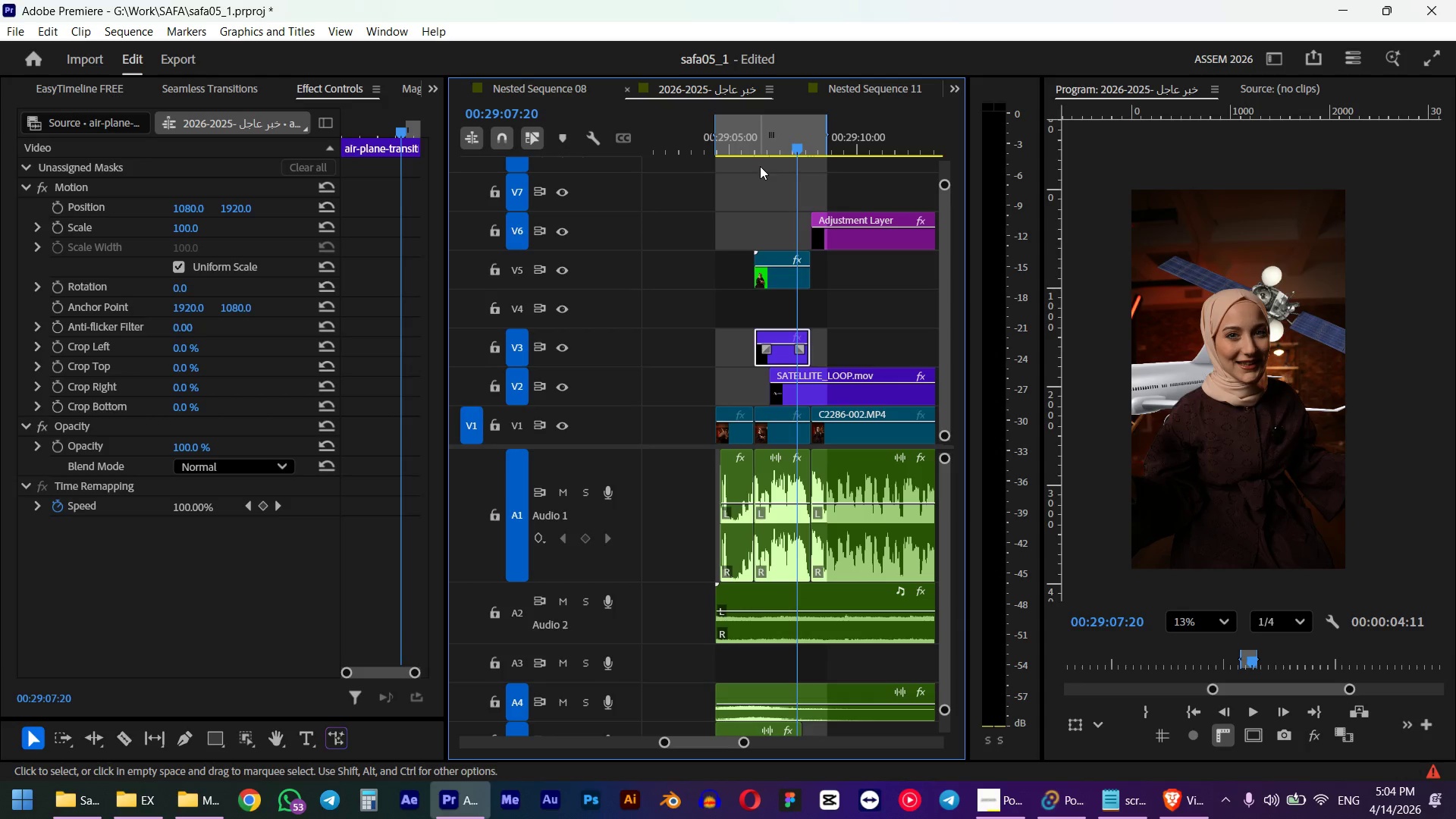 
left_click([801, 390])
 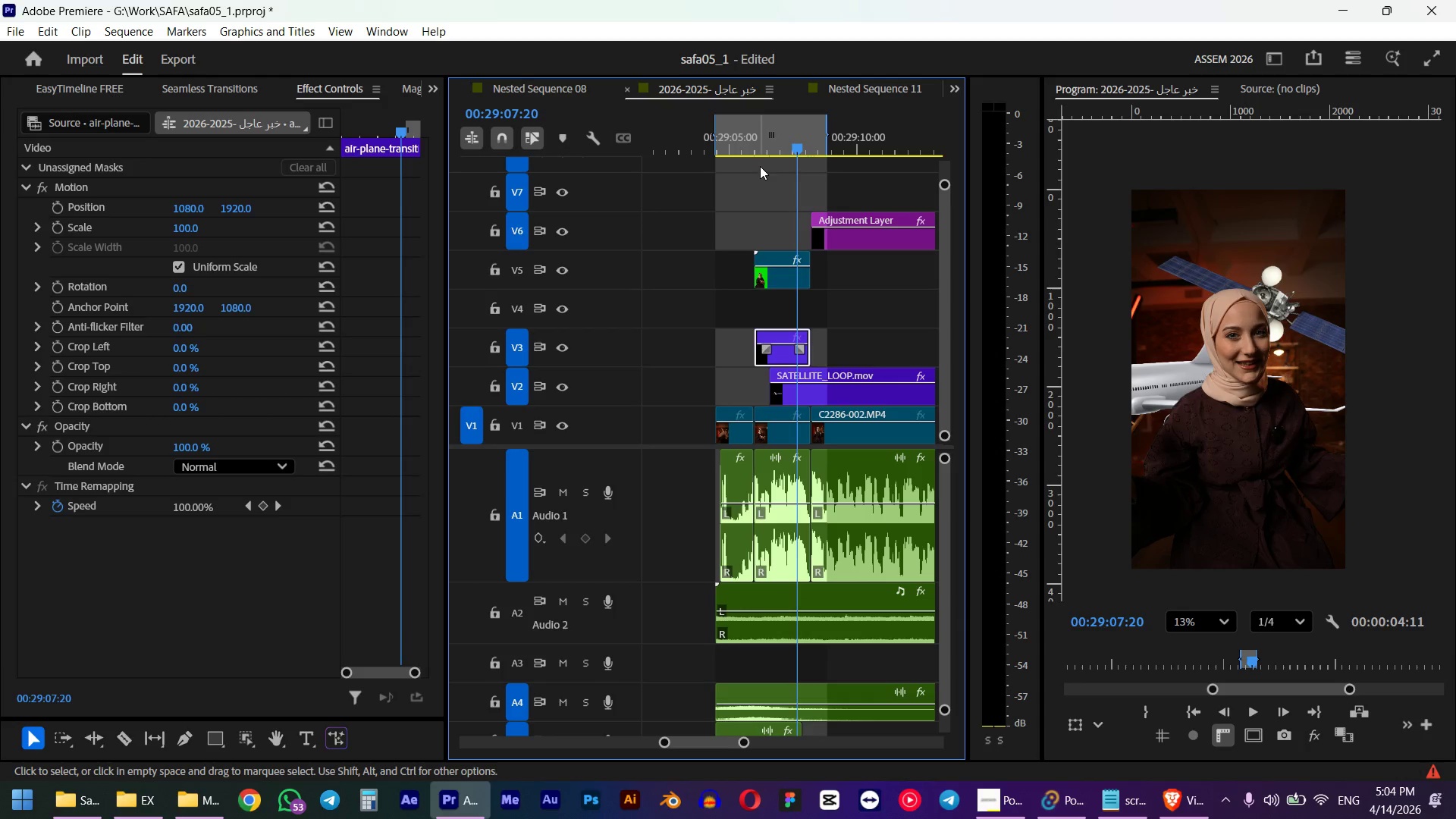 
key(Shift+7)
 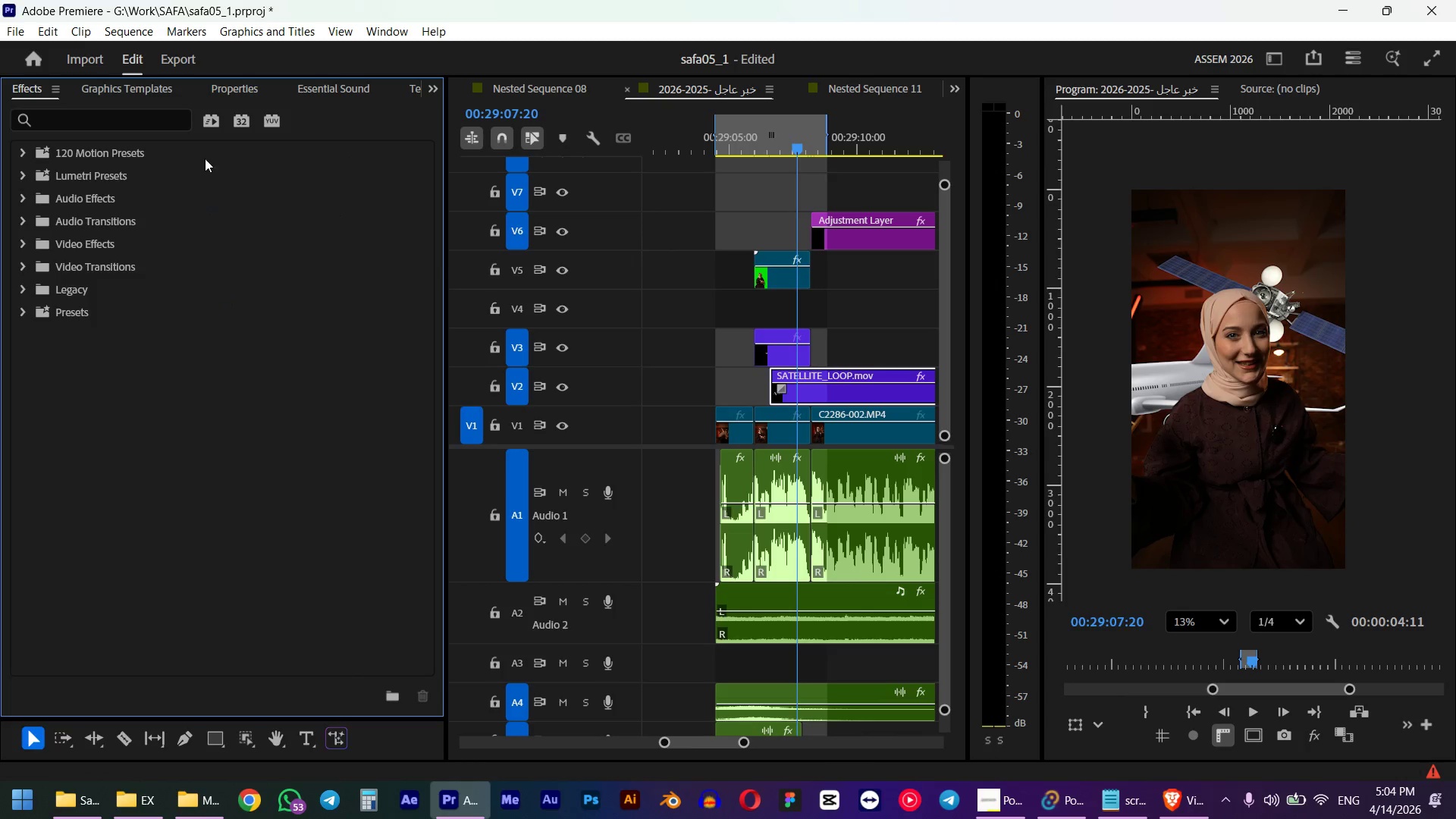 
left_click([135, 125])
 